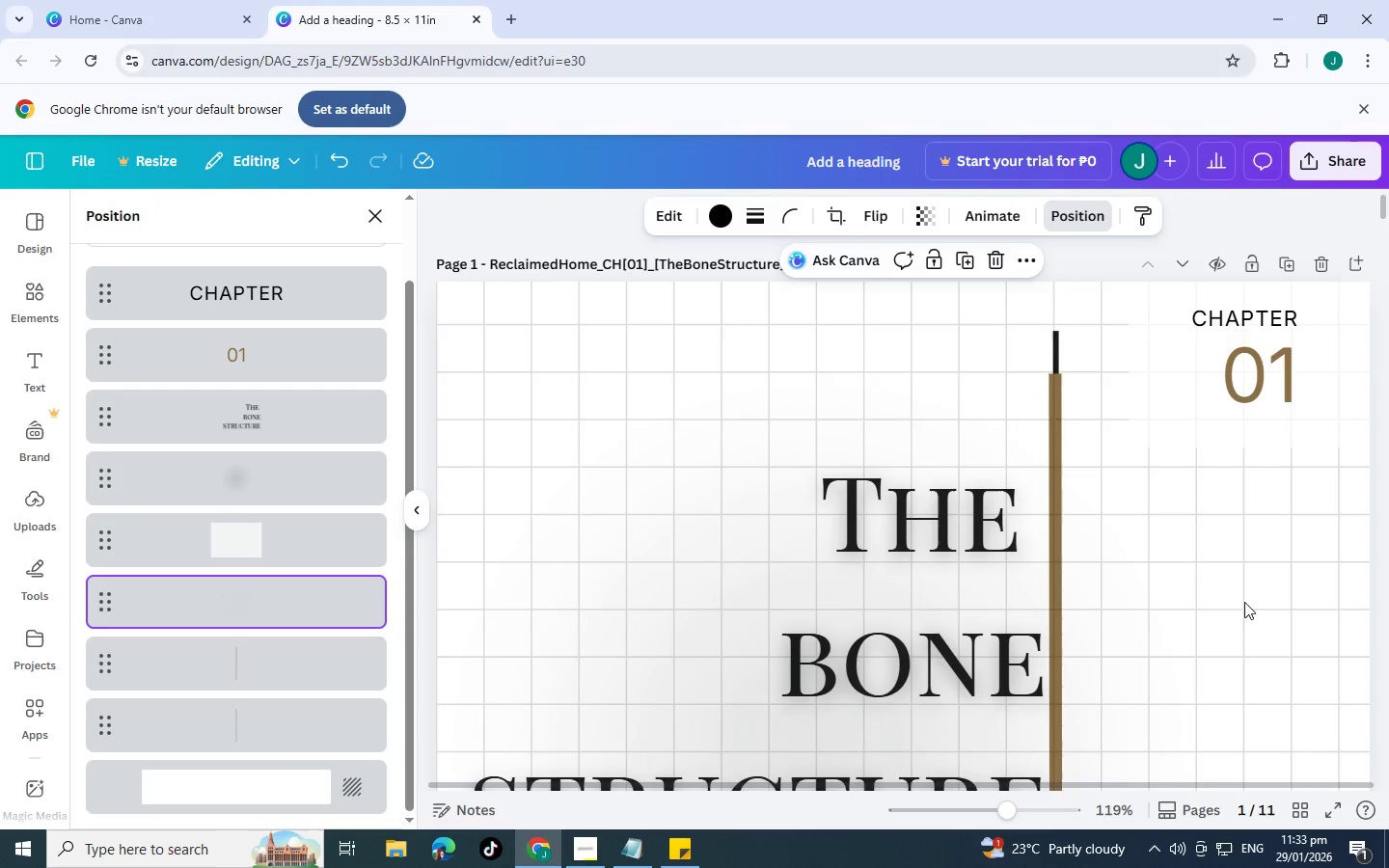 
scroll: coordinate [1243, 608], scroll_direction: down, amount: 8.0
 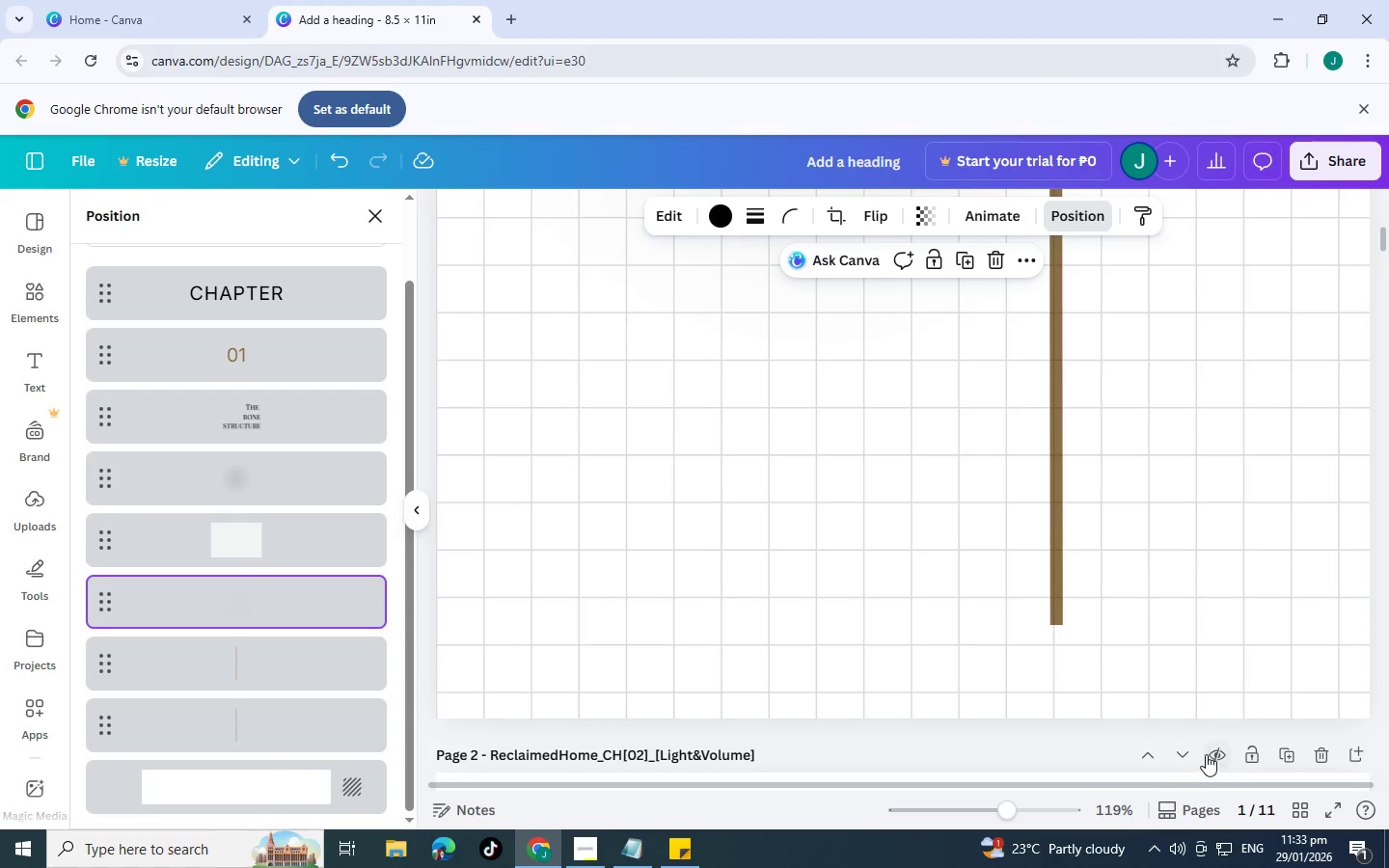 
scroll: coordinate [1205, 751], scroll_direction: up, amount: 8.0
 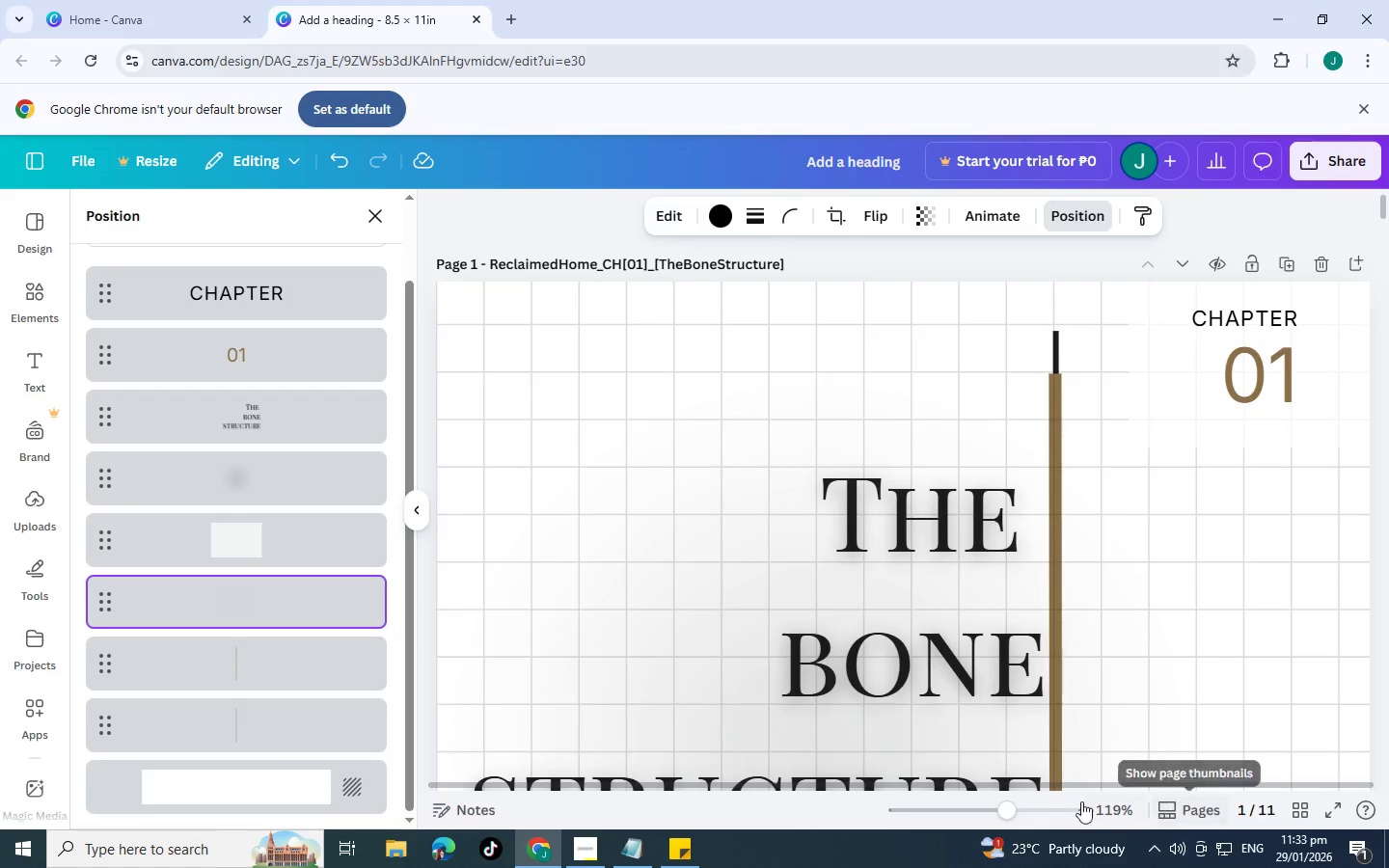 
left_click_drag(start_coordinate=[999, 809], to_coordinate=[961, 814])
 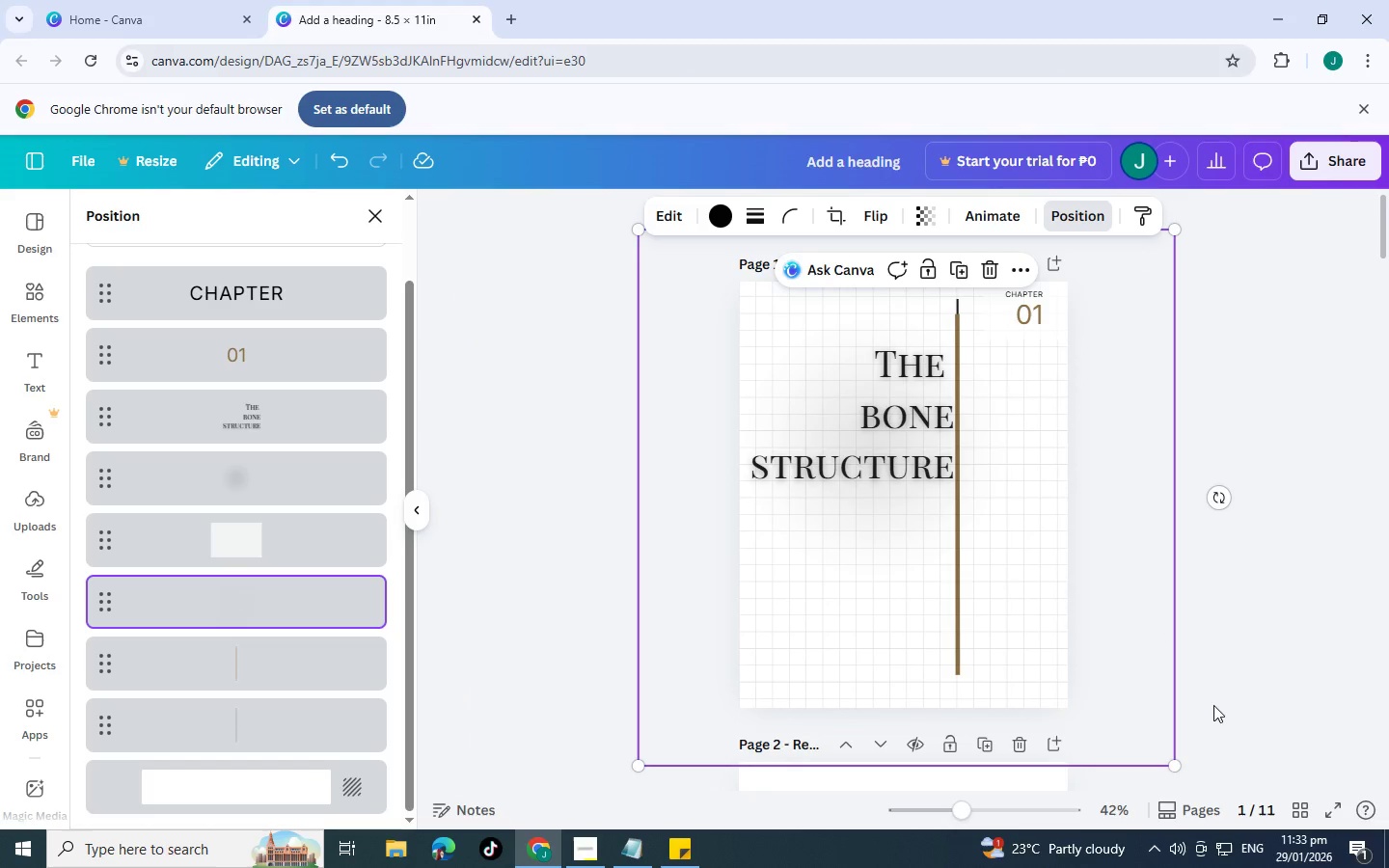 
left_click([1271, 700])
 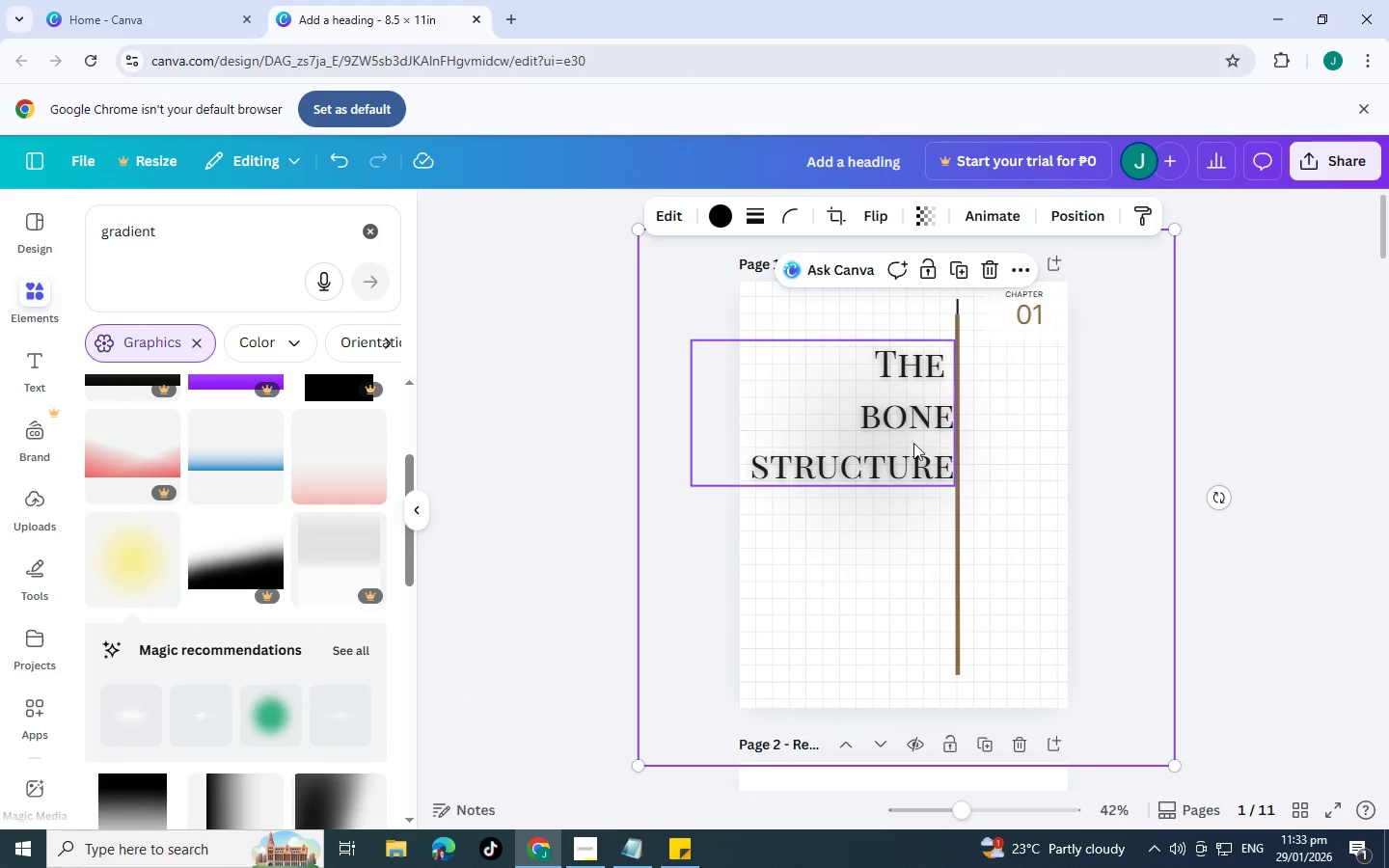 
left_click([893, 426])
 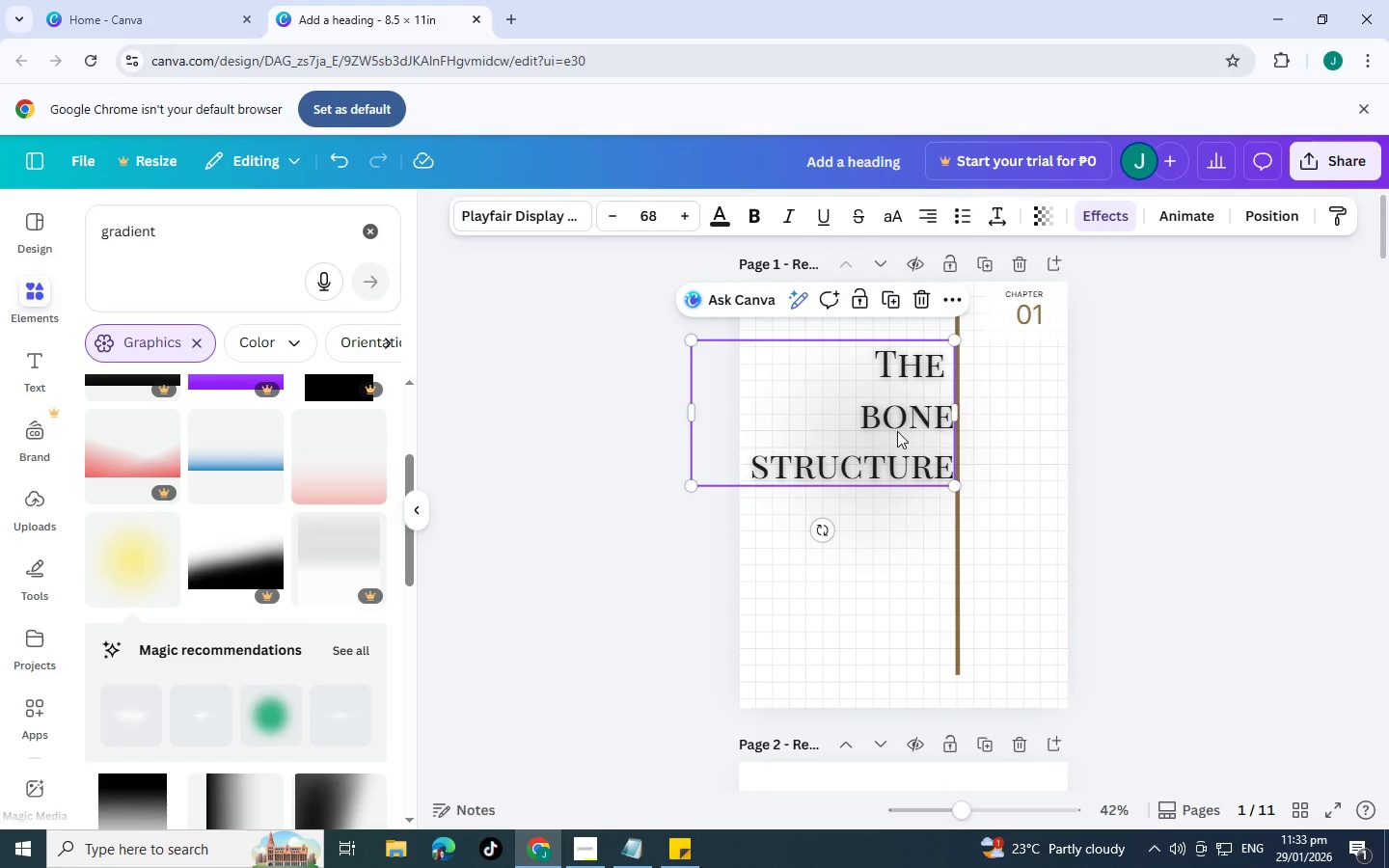 
left_click_drag(start_coordinate=[897, 432], to_coordinate=[894, 450])
 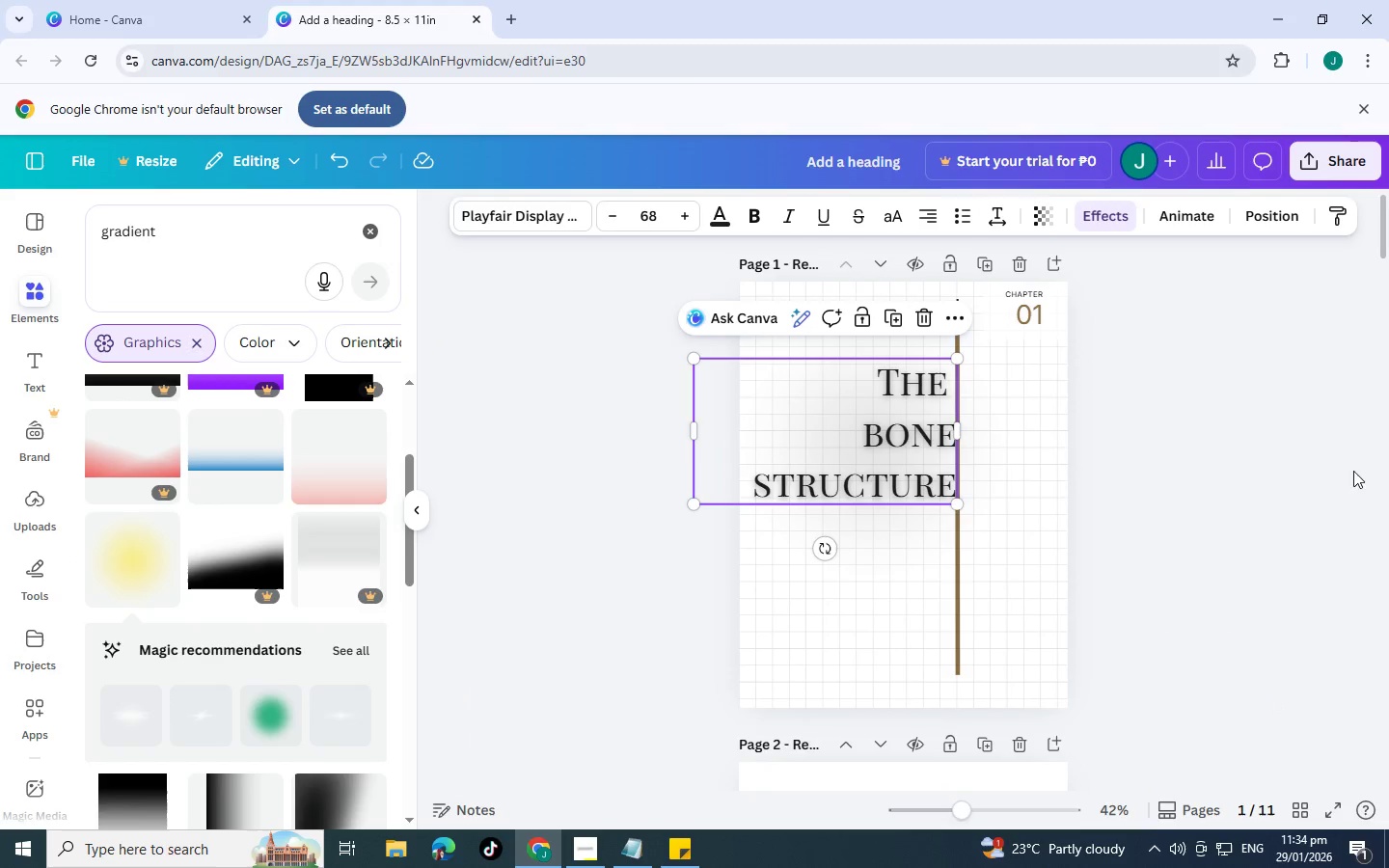 
left_click([1319, 469])
 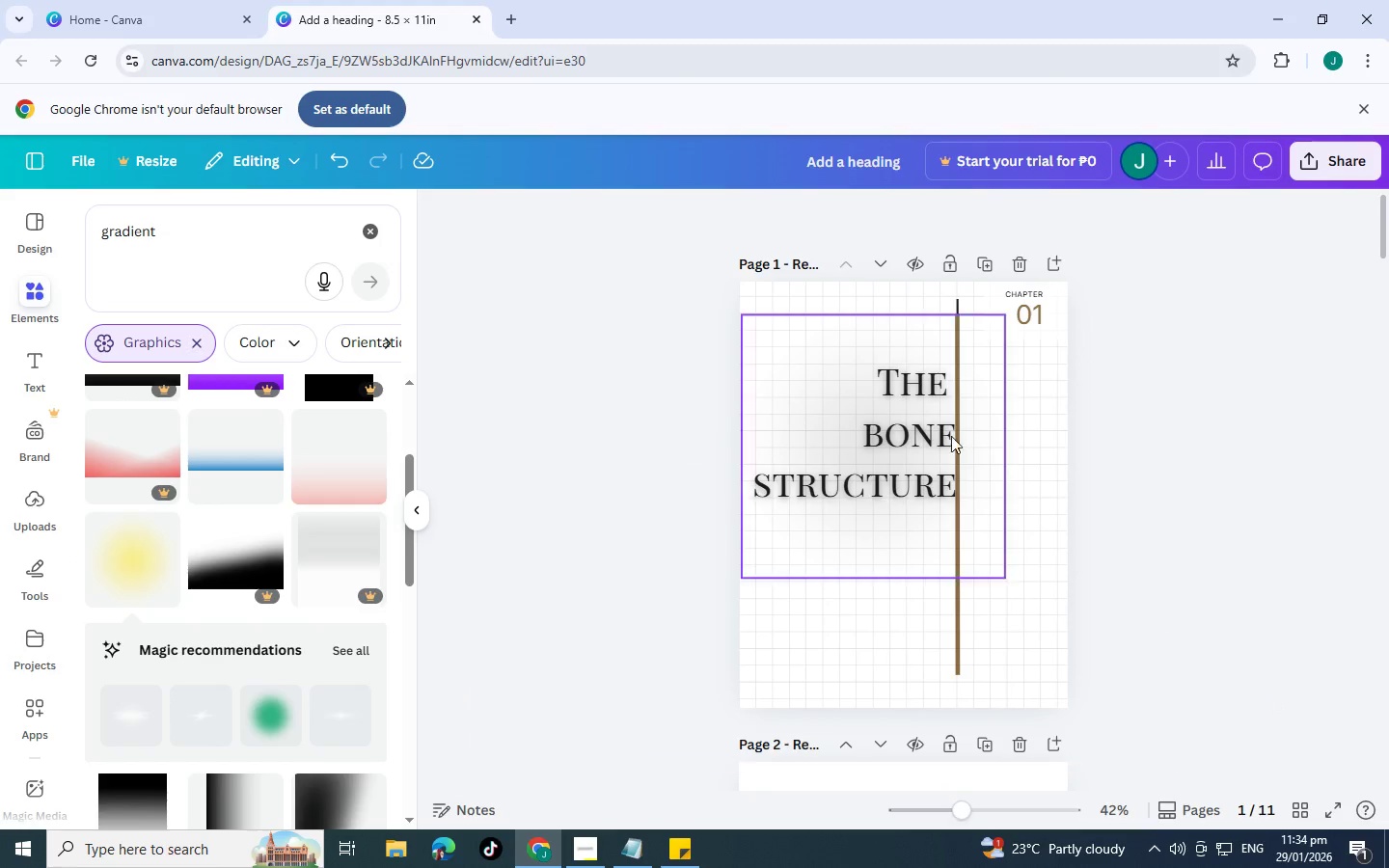 
left_click_drag(start_coordinate=[926, 436], to_coordinate=[920, 436])
 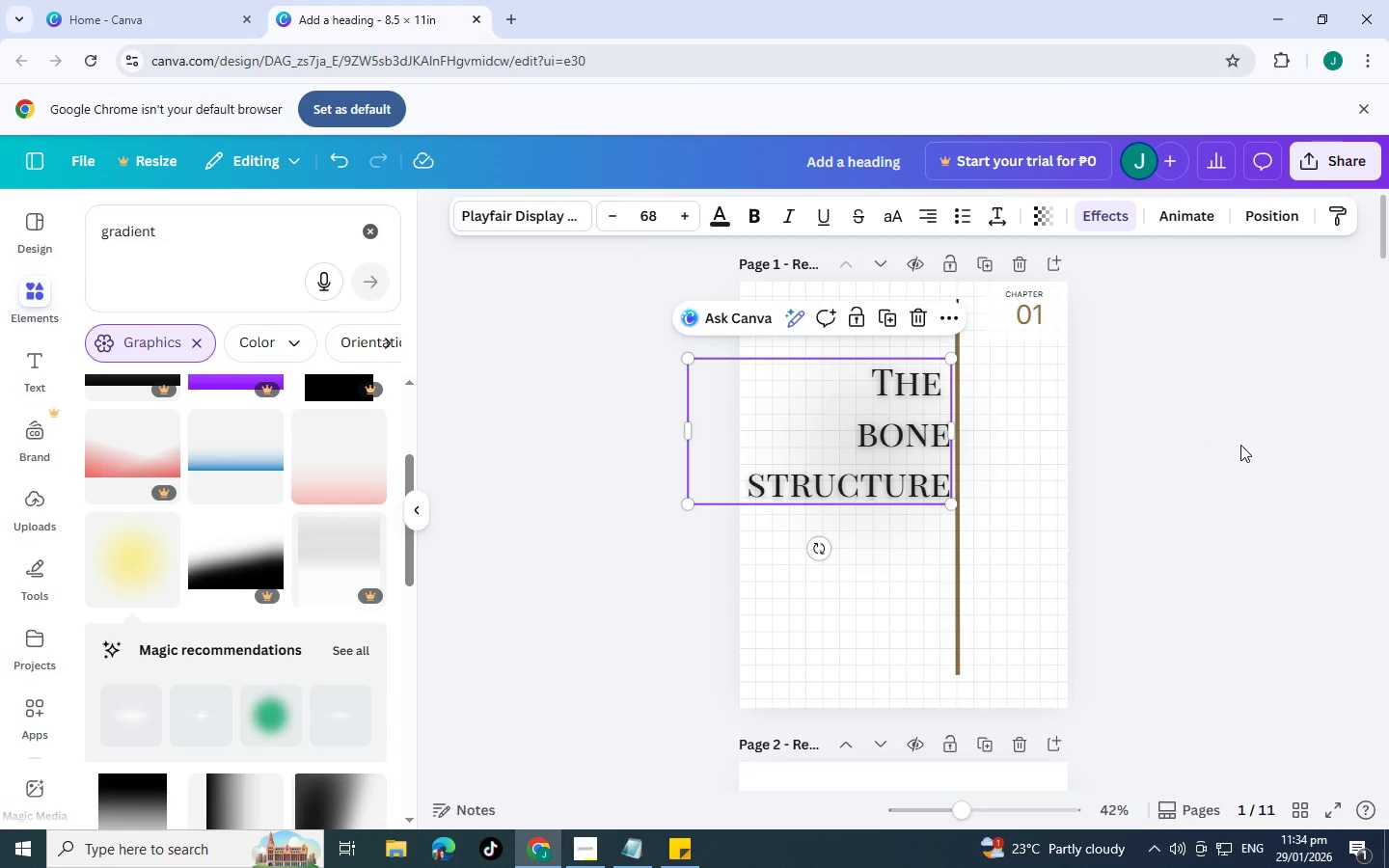 
left_click([1240, 445])
 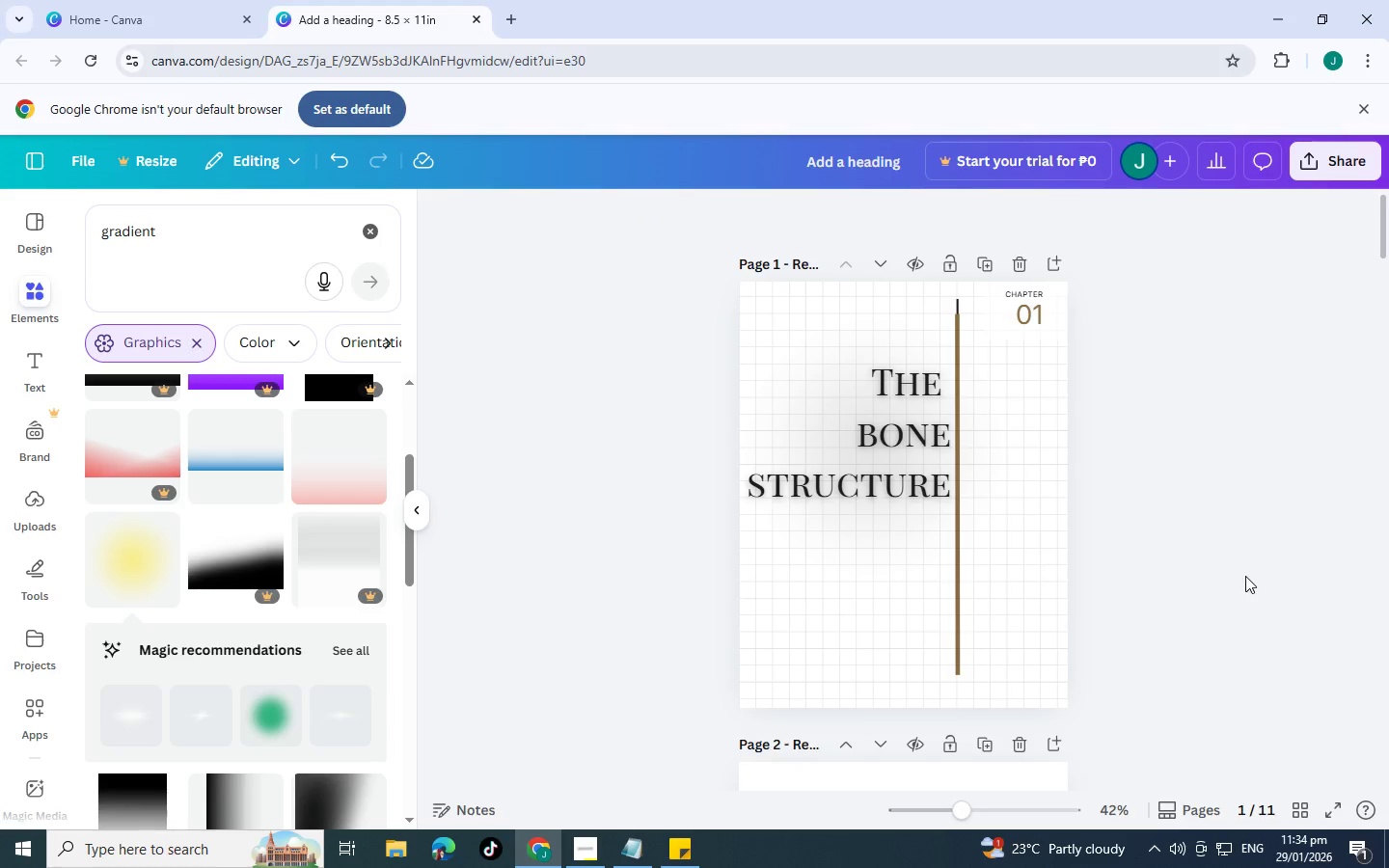 
scroll: coordinate [1245, 577], scroll_direction: up, amount: 1.0
 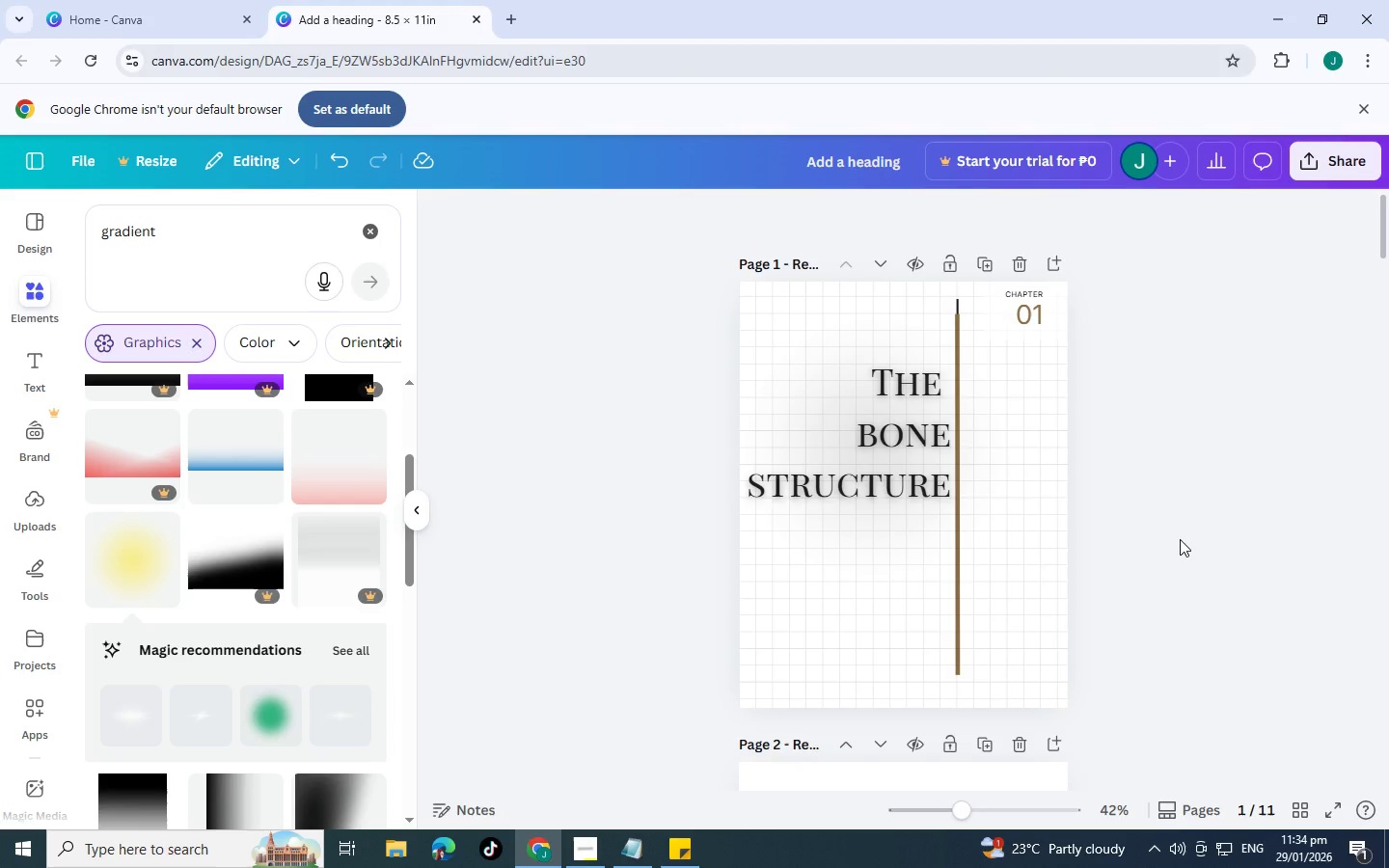 
scroll: coordinate [906, 480], scroll_direction: down, amount: 6.0
 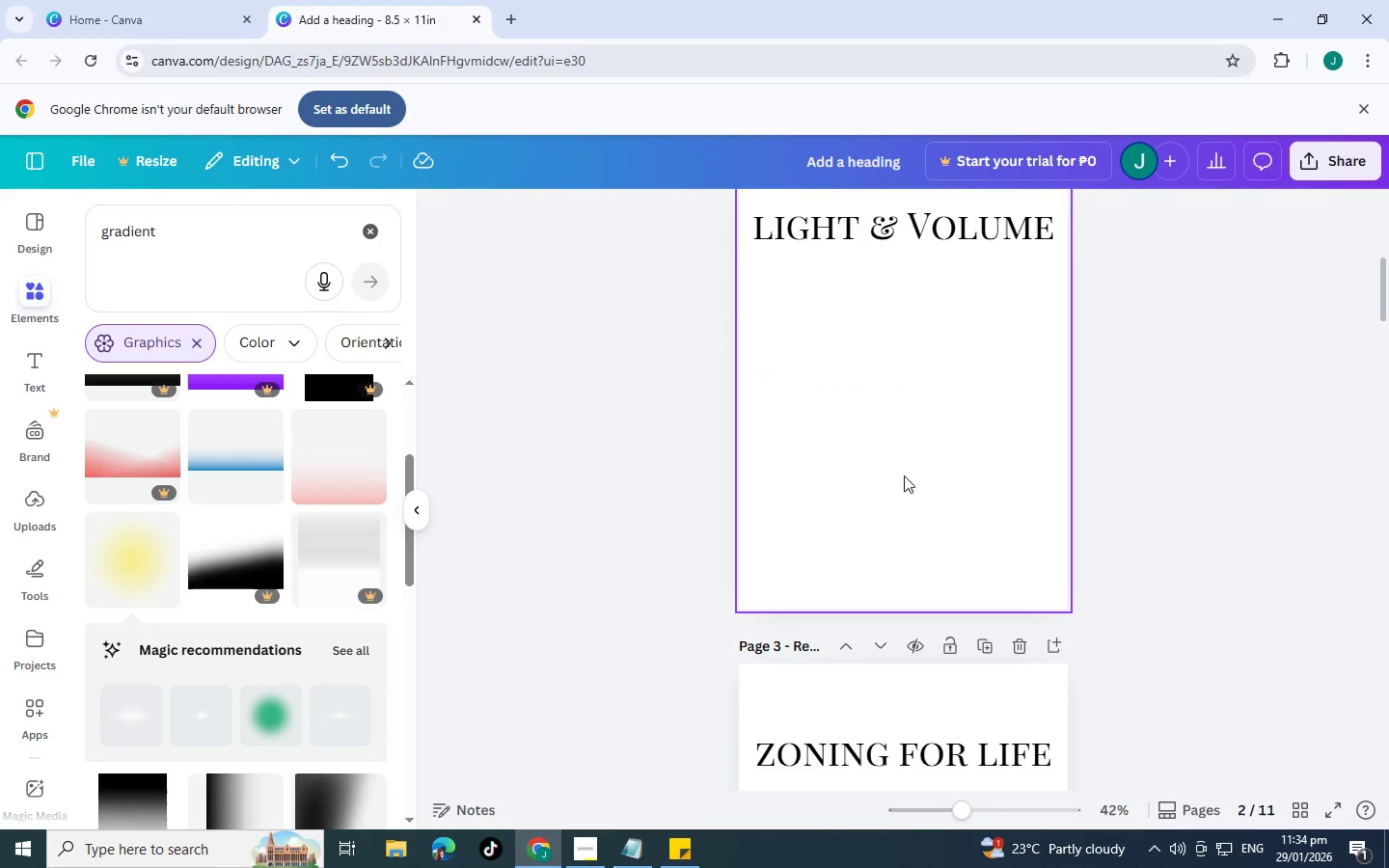 
scroll: coordinate [900, 461], scroll_direction: up, amount: 2.0
 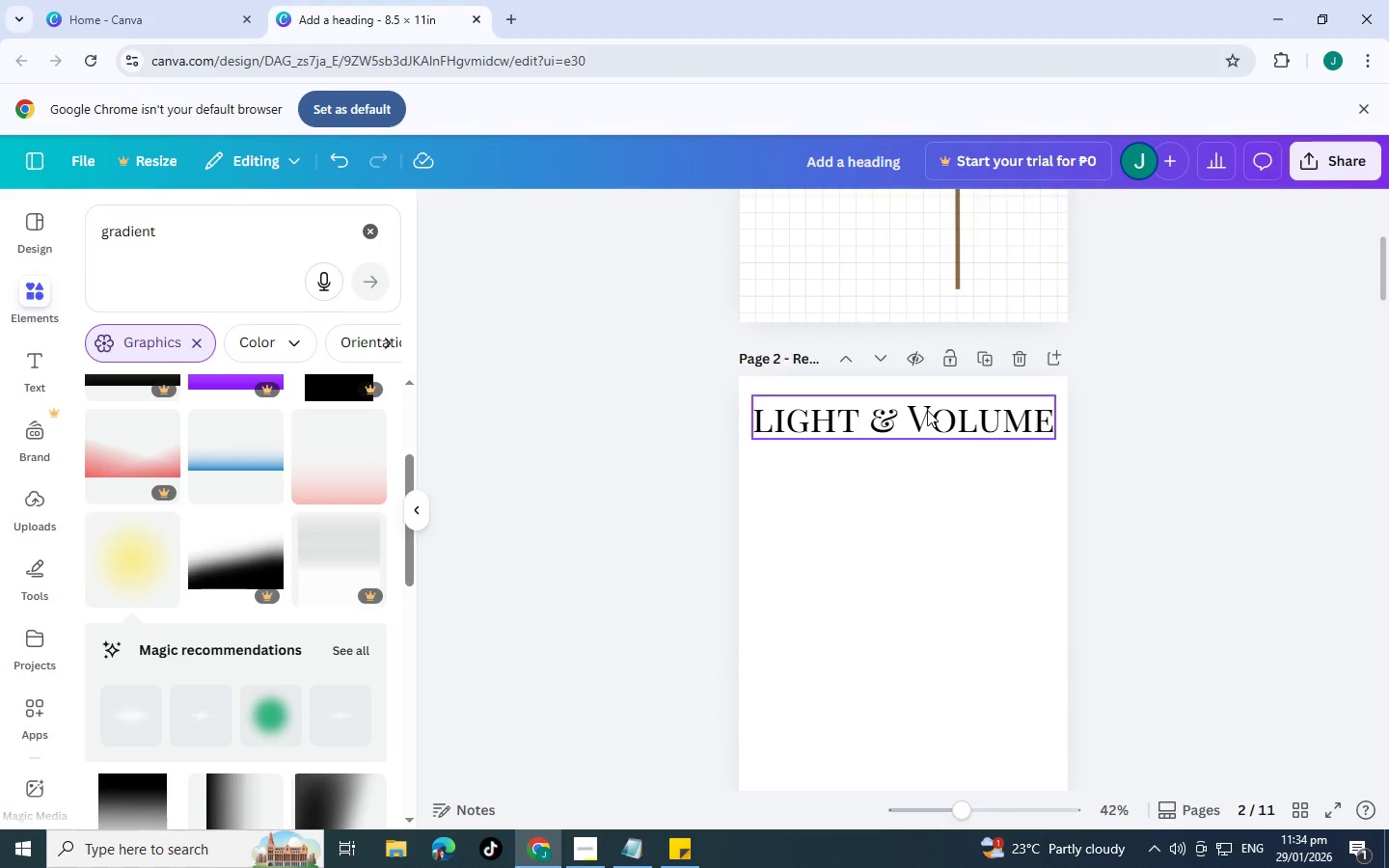 
double_click([913, 411])
 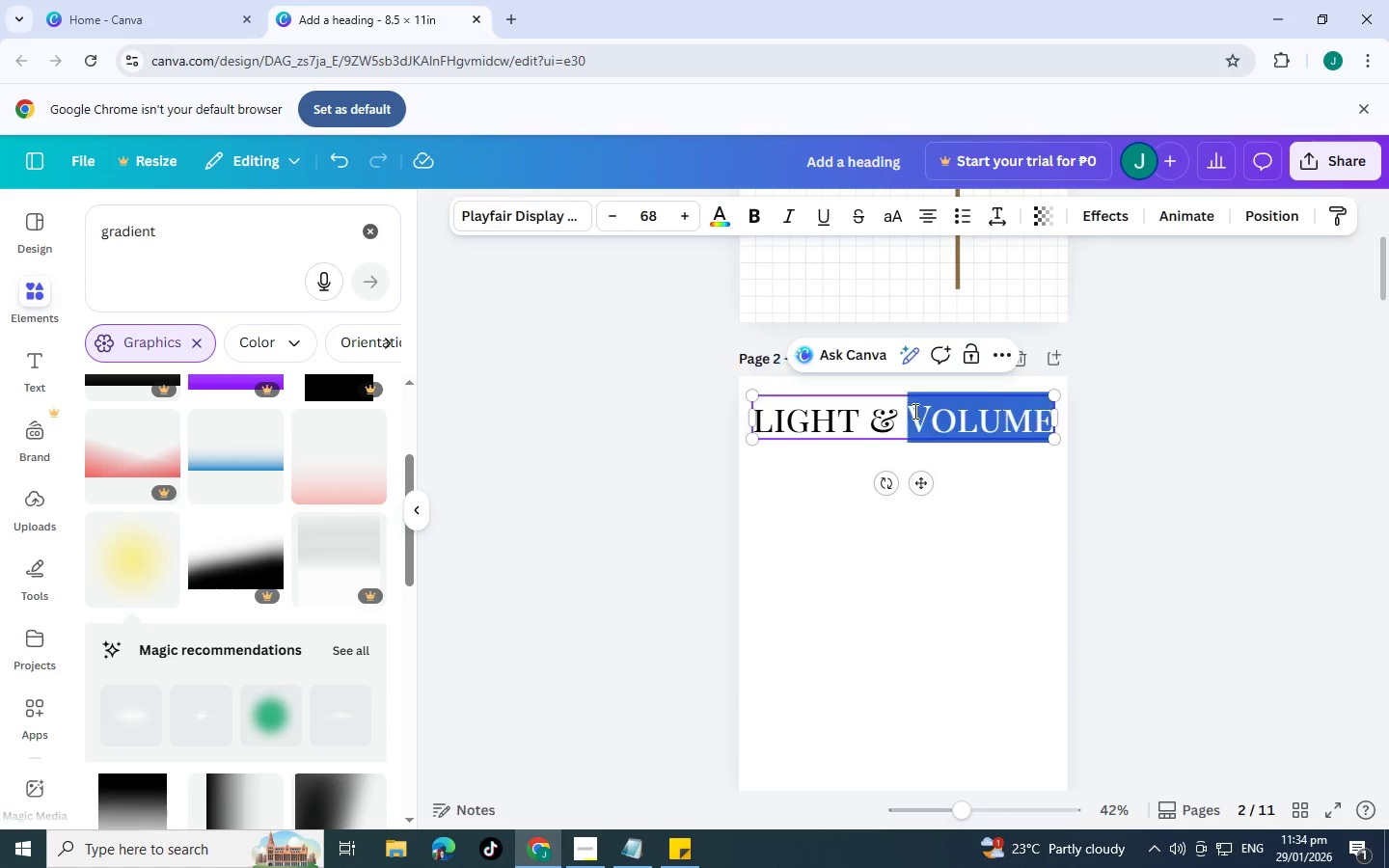 
triple_click([913, 411])
 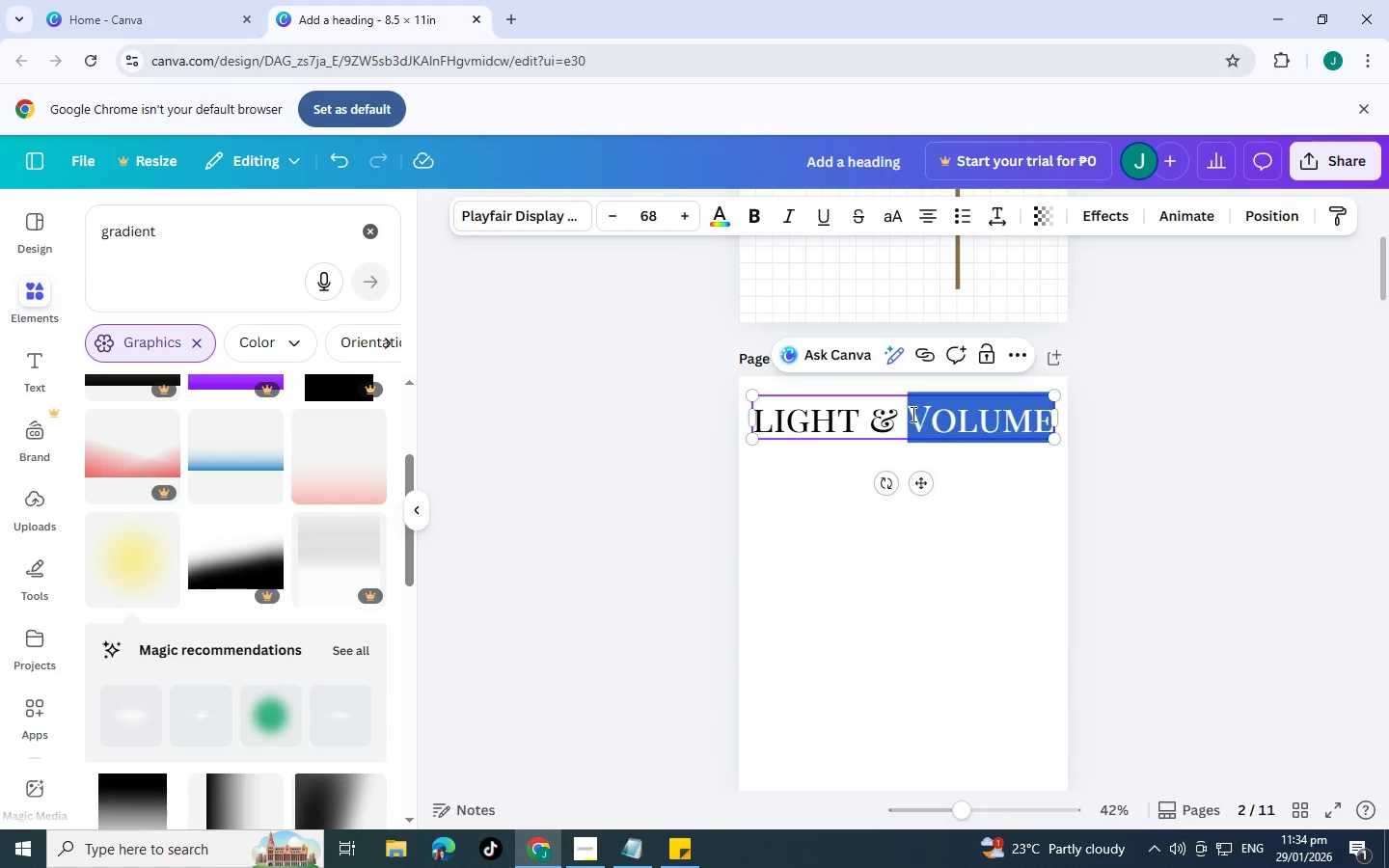 
left_click([912, 414])
 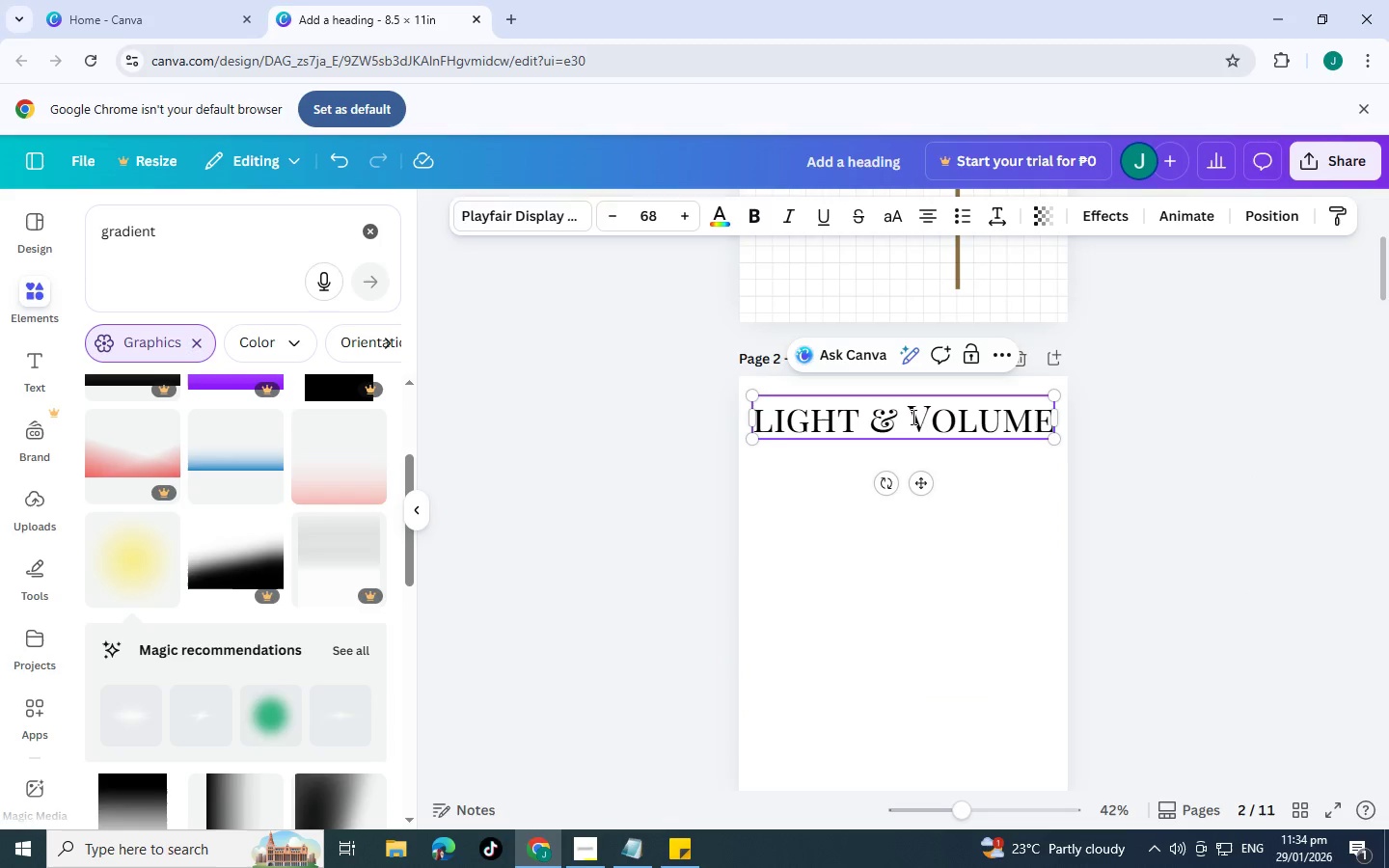 
key(Enter)
 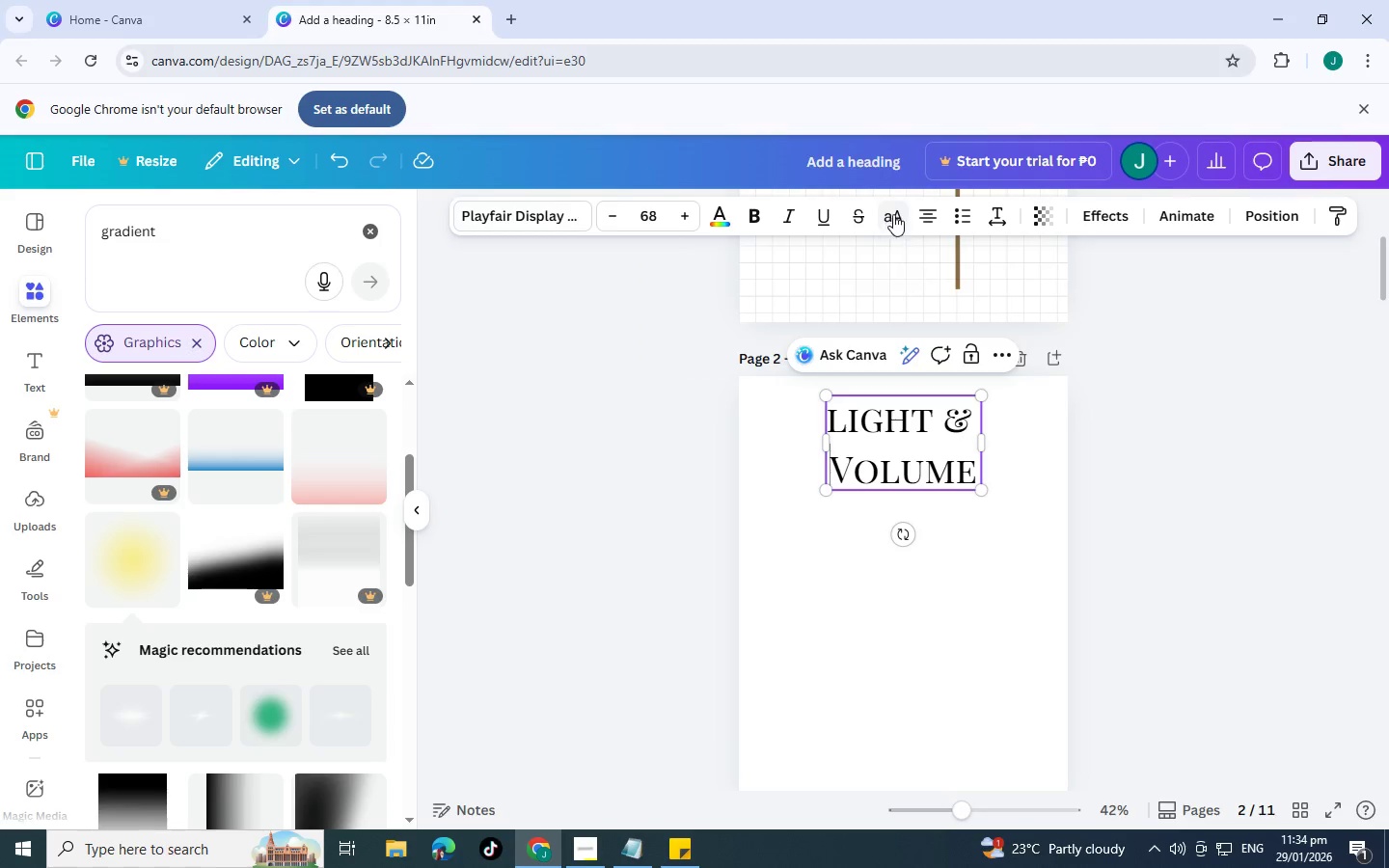 
left_click([933, 218])
 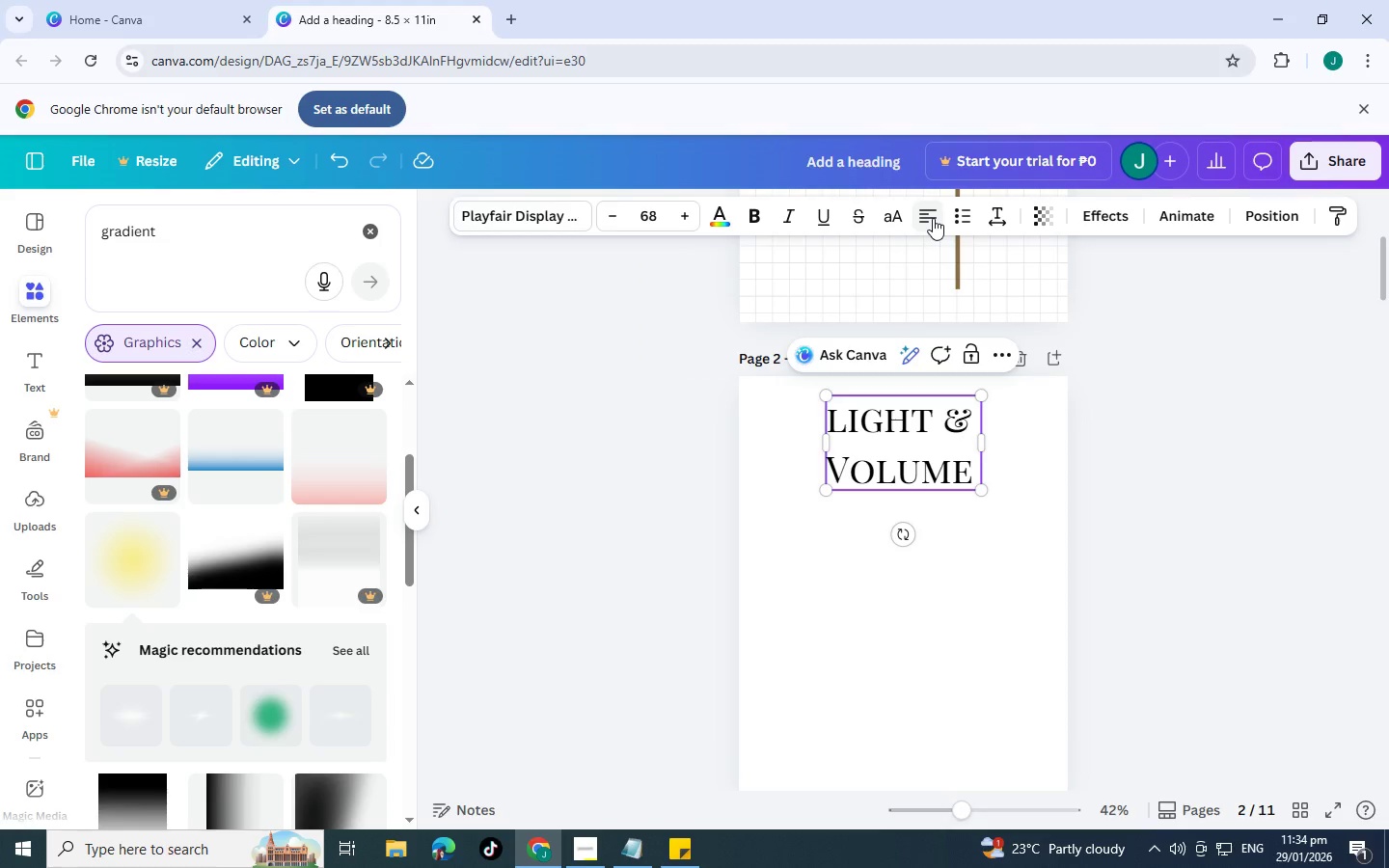 
left_click([933, 218])
 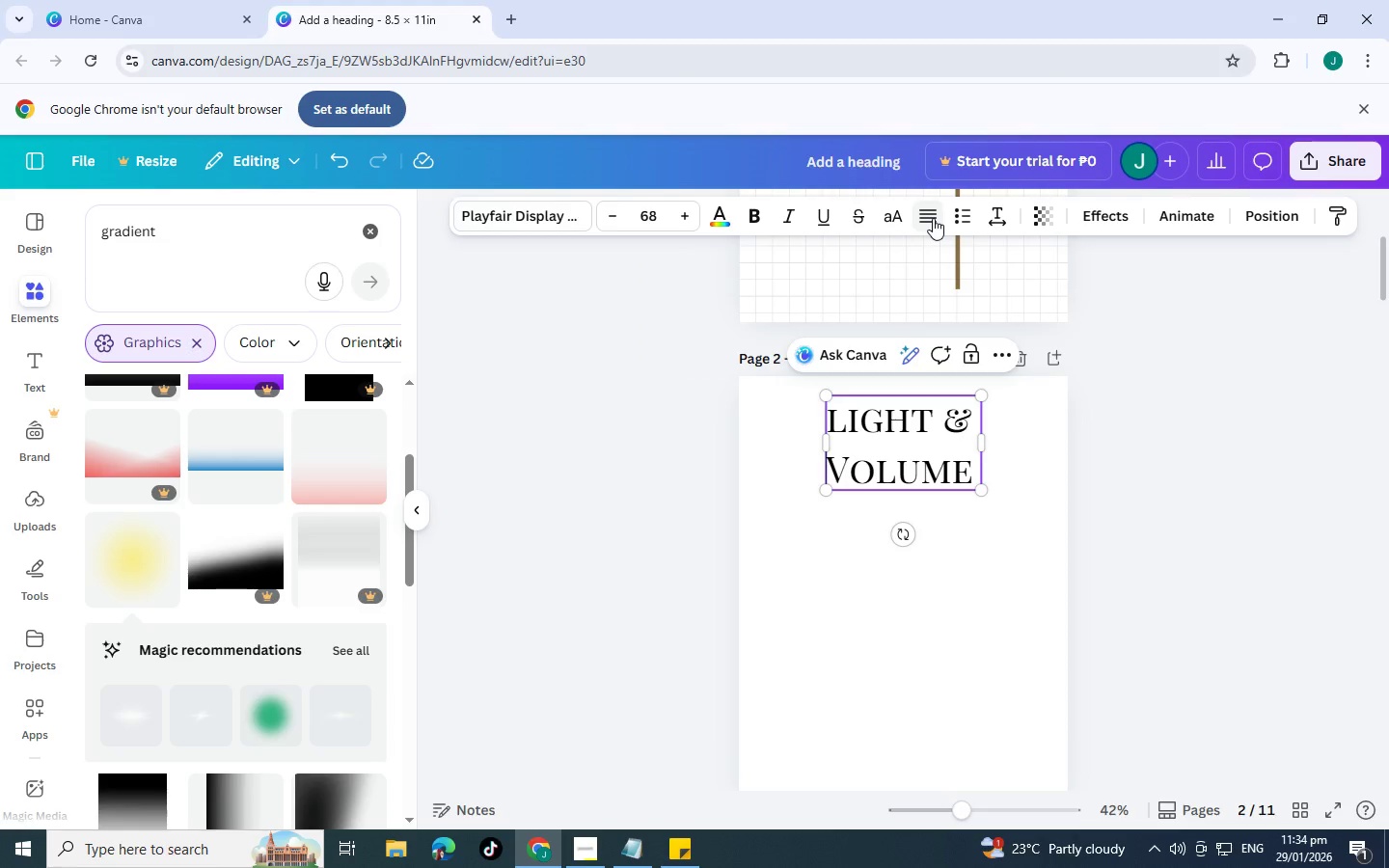 
left_click([933, 218])
 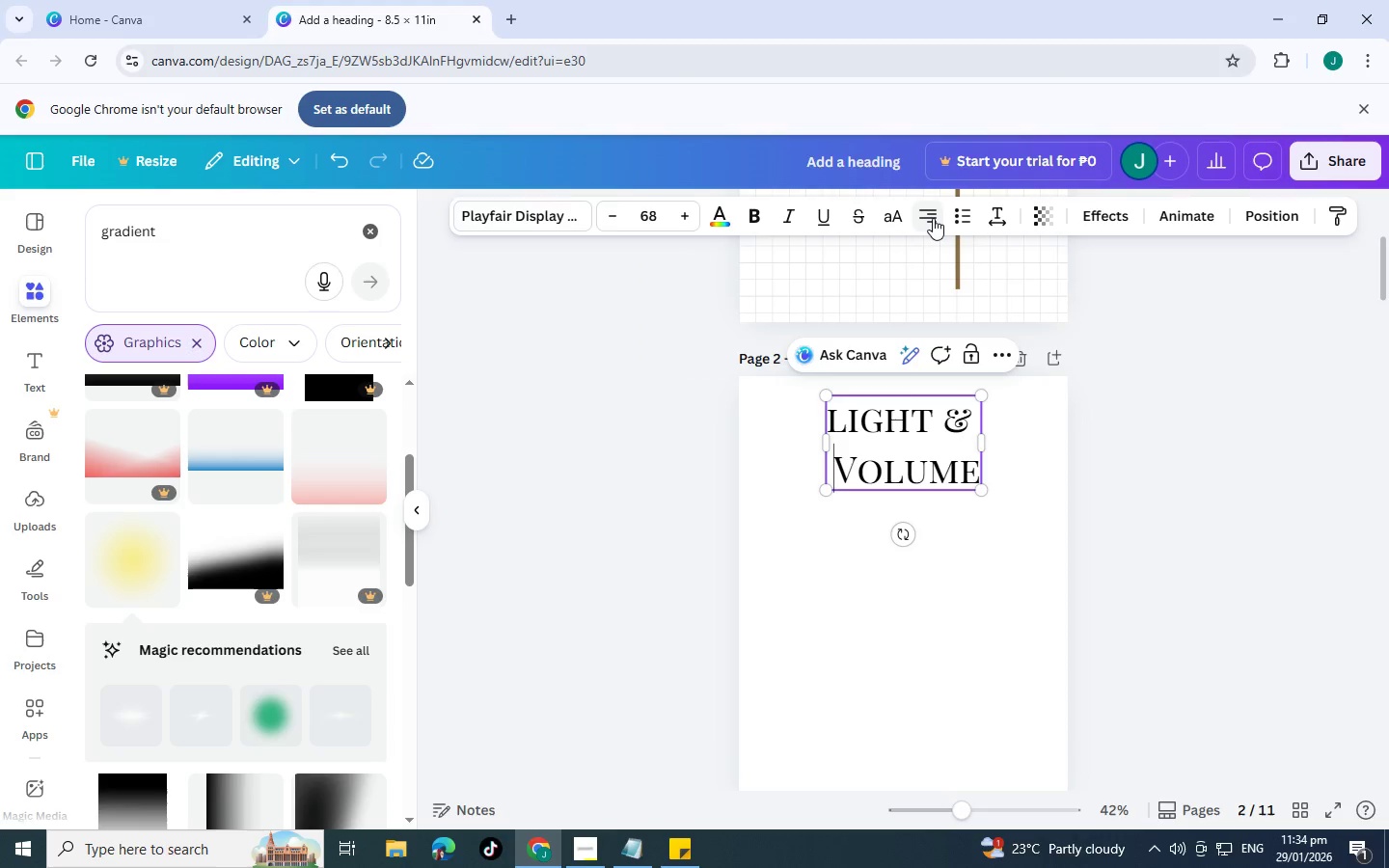 
left_click([933, 218])
 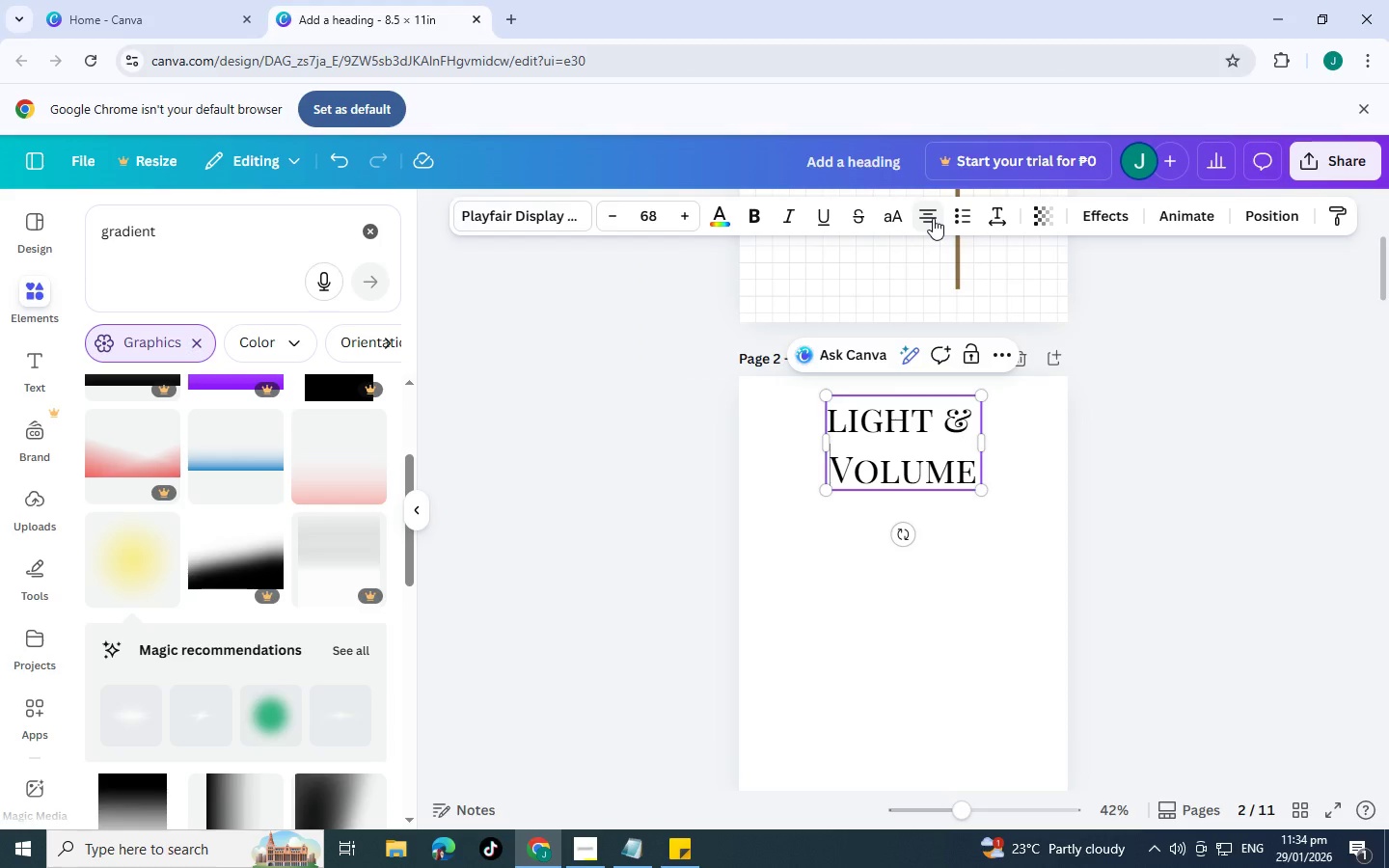 
left_click([933, 218])
 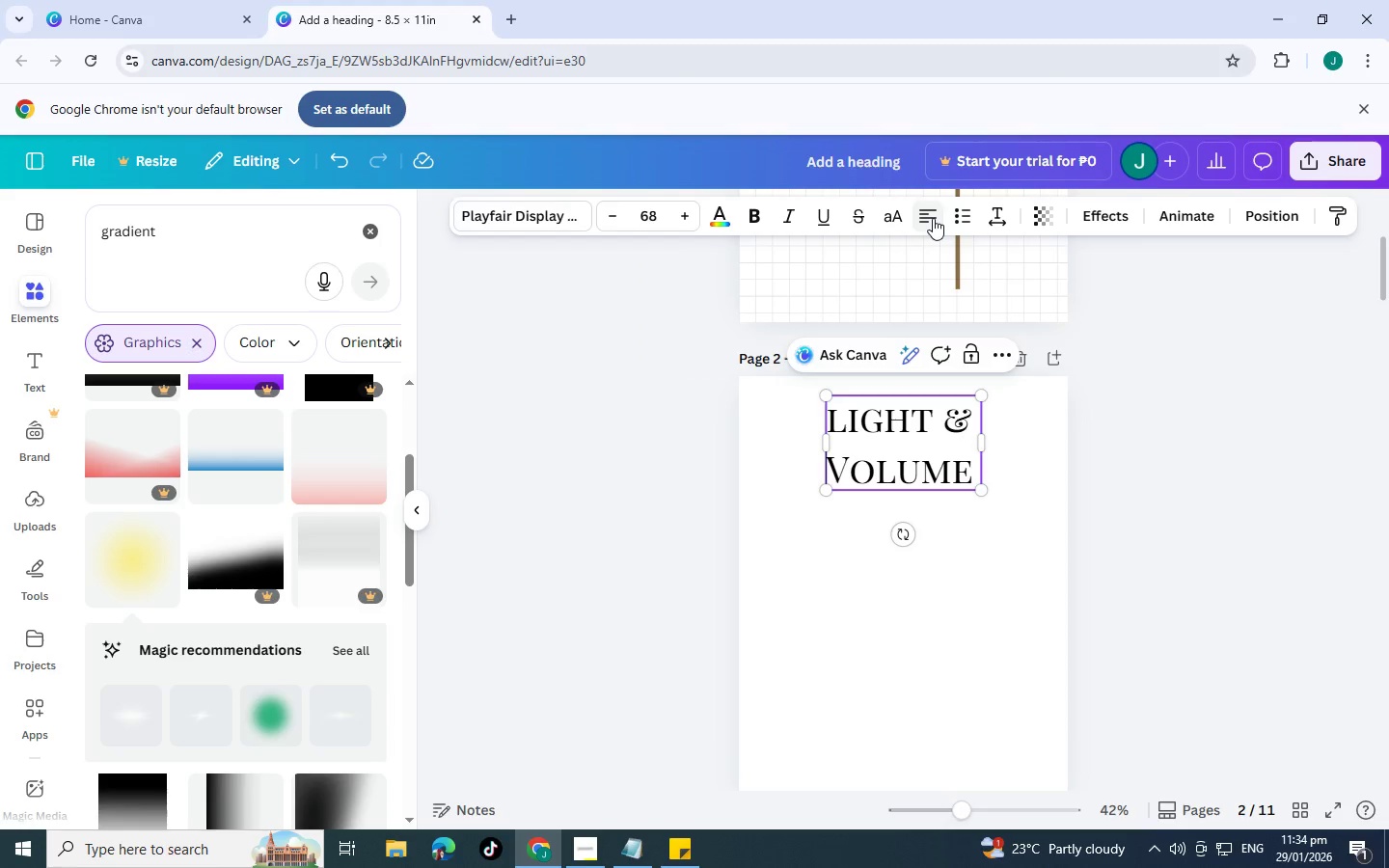 
left_click([933, 218])
 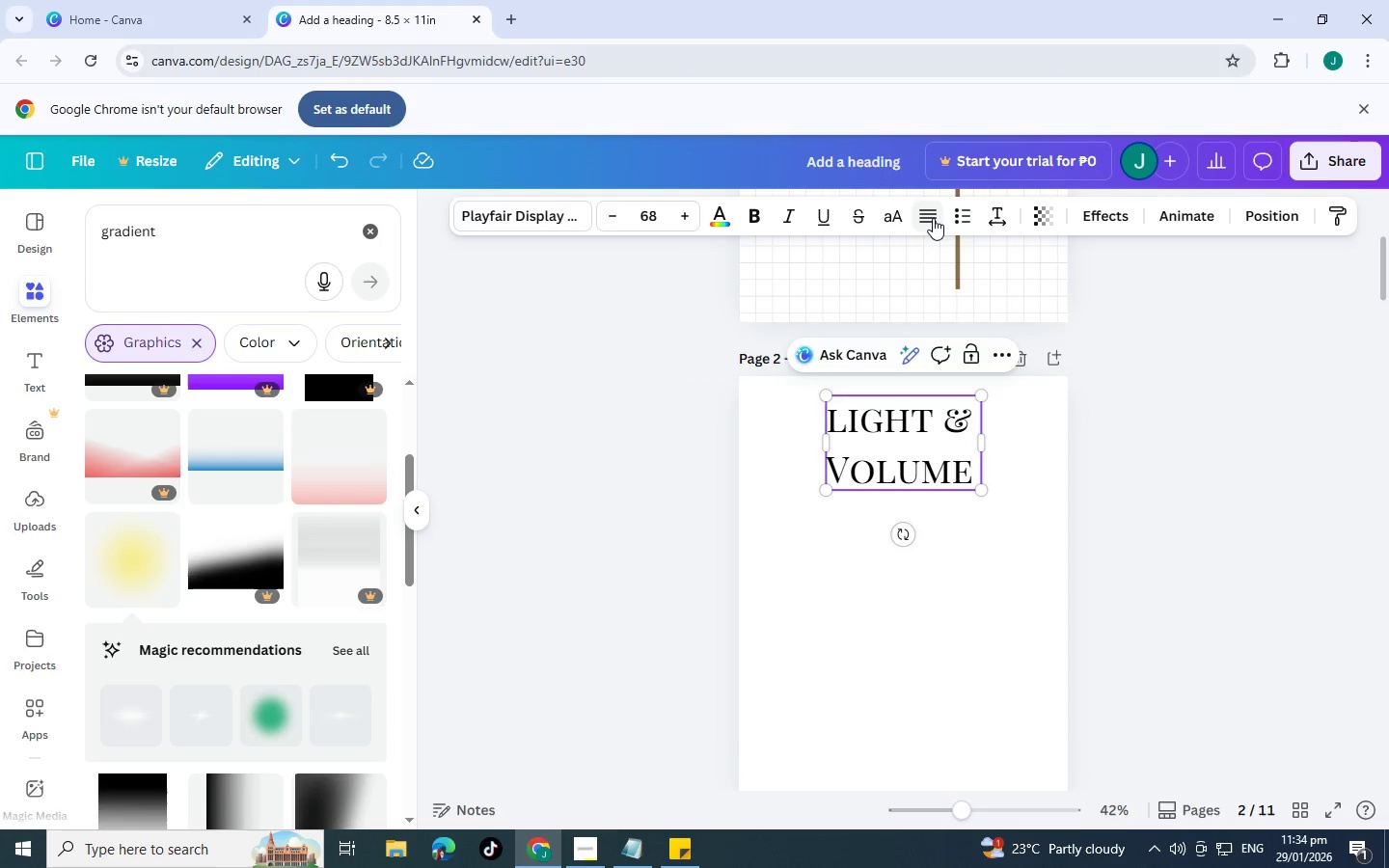 
left_click([933, 218])
 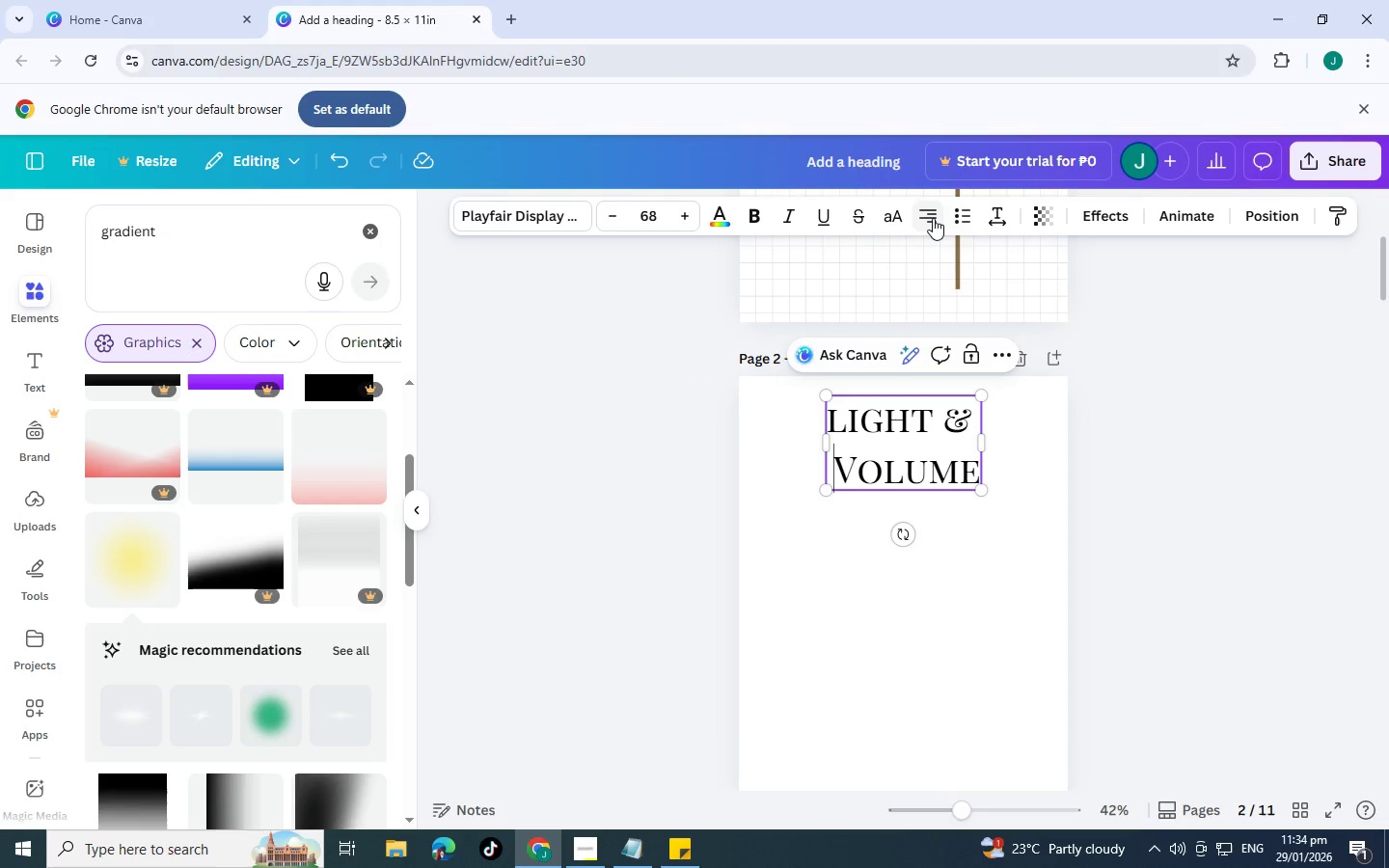 
key(Tab)
 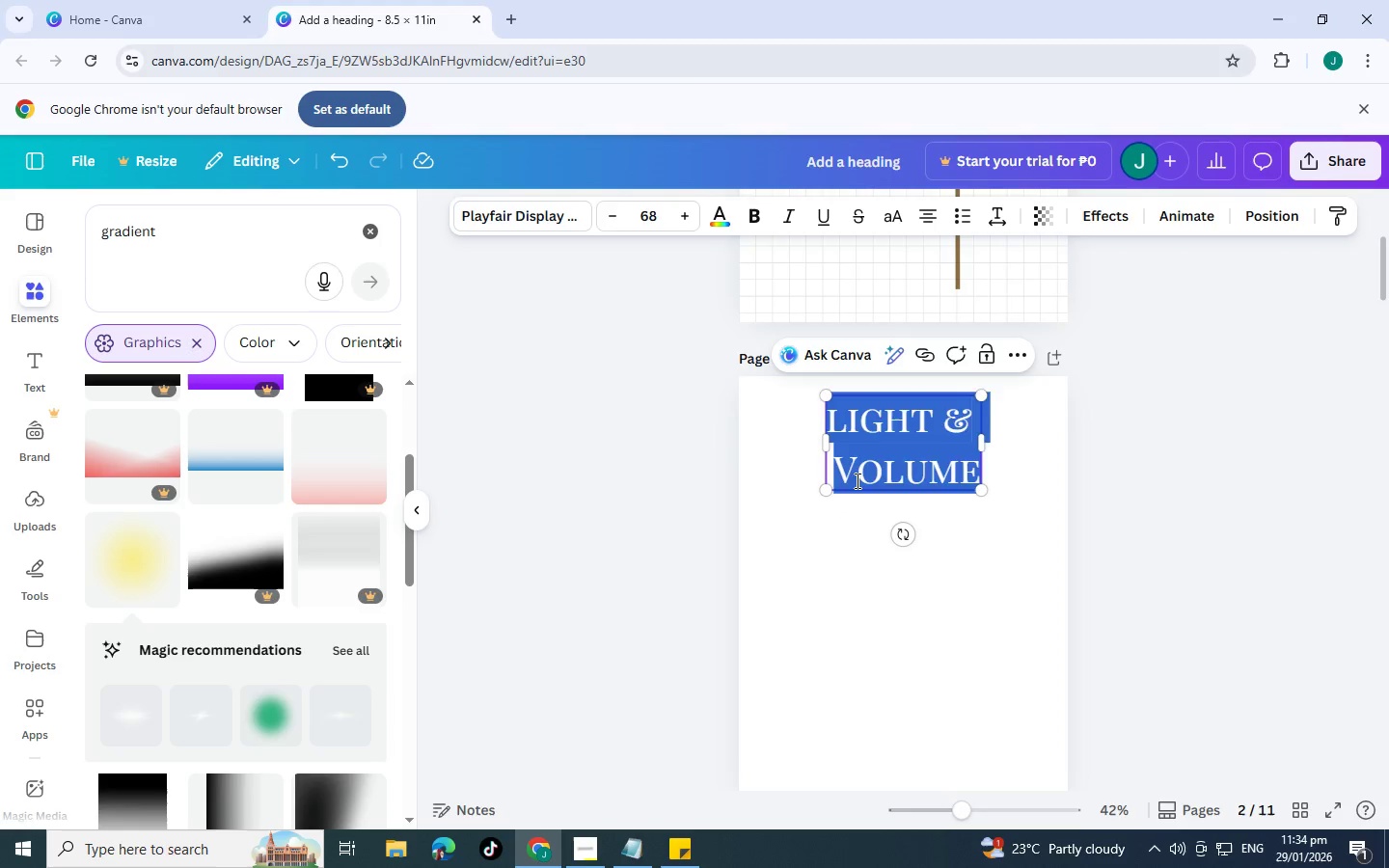 
double_click([831, 470])
 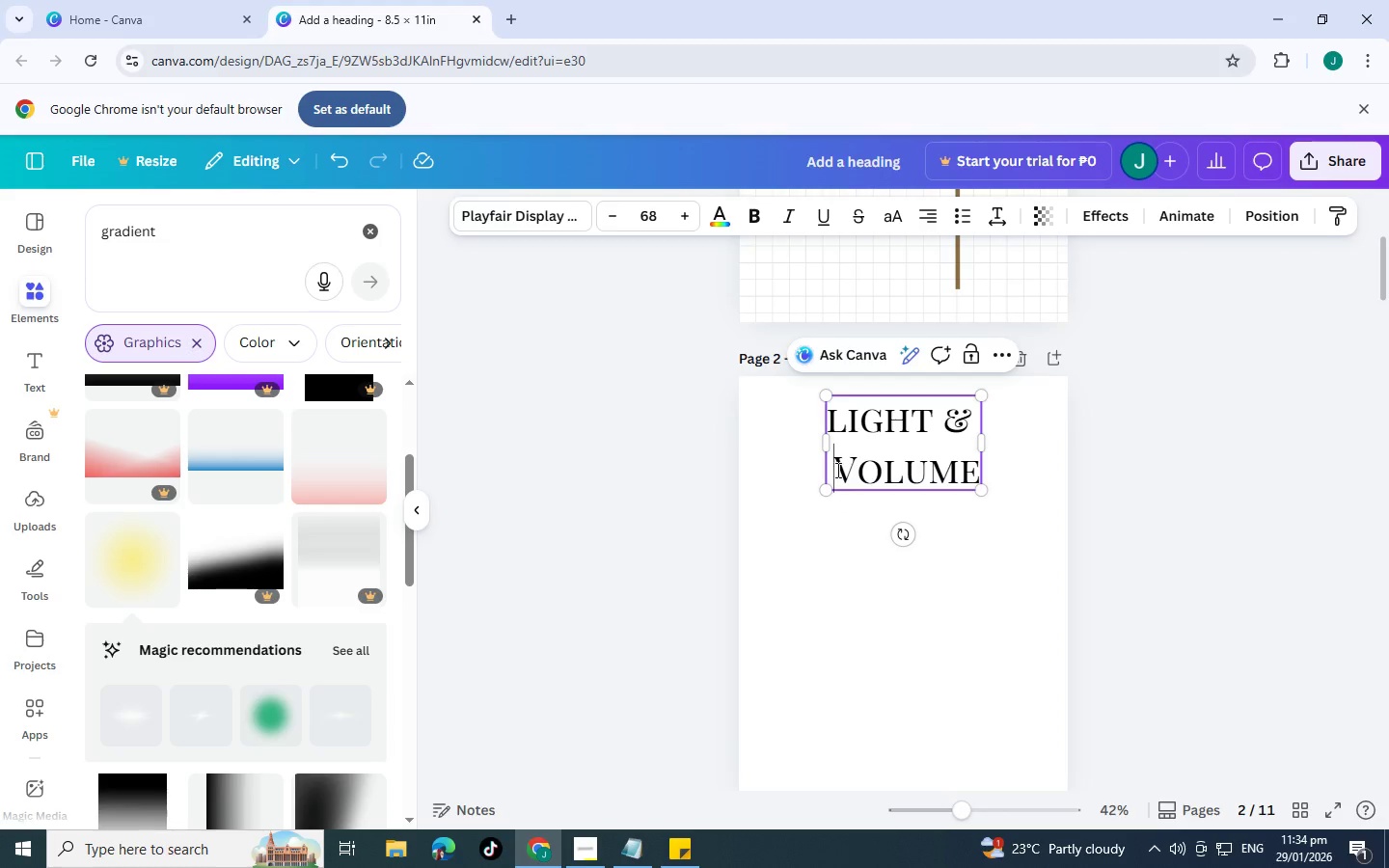 
key(Tab)
 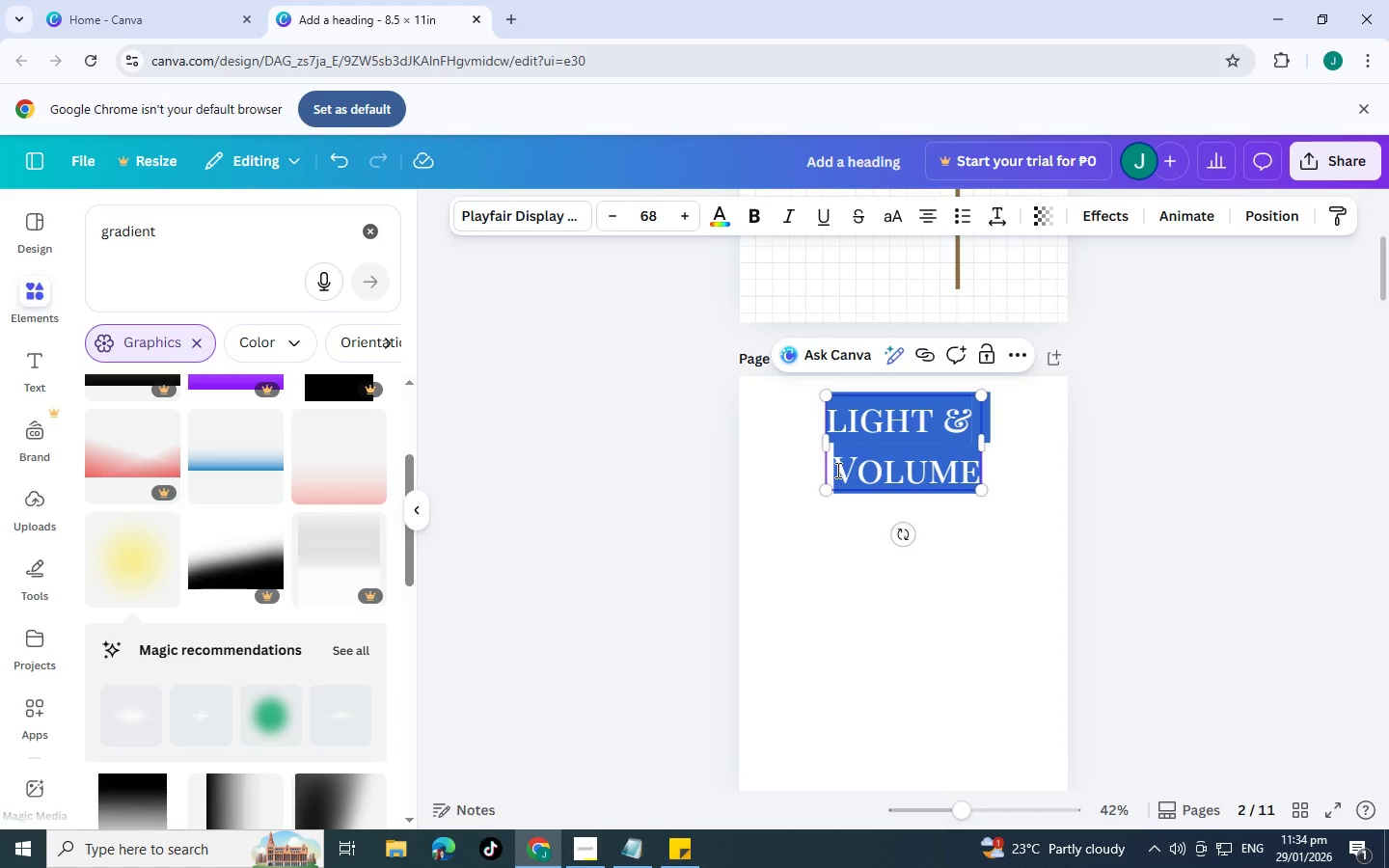 
left_click([836, 470])
 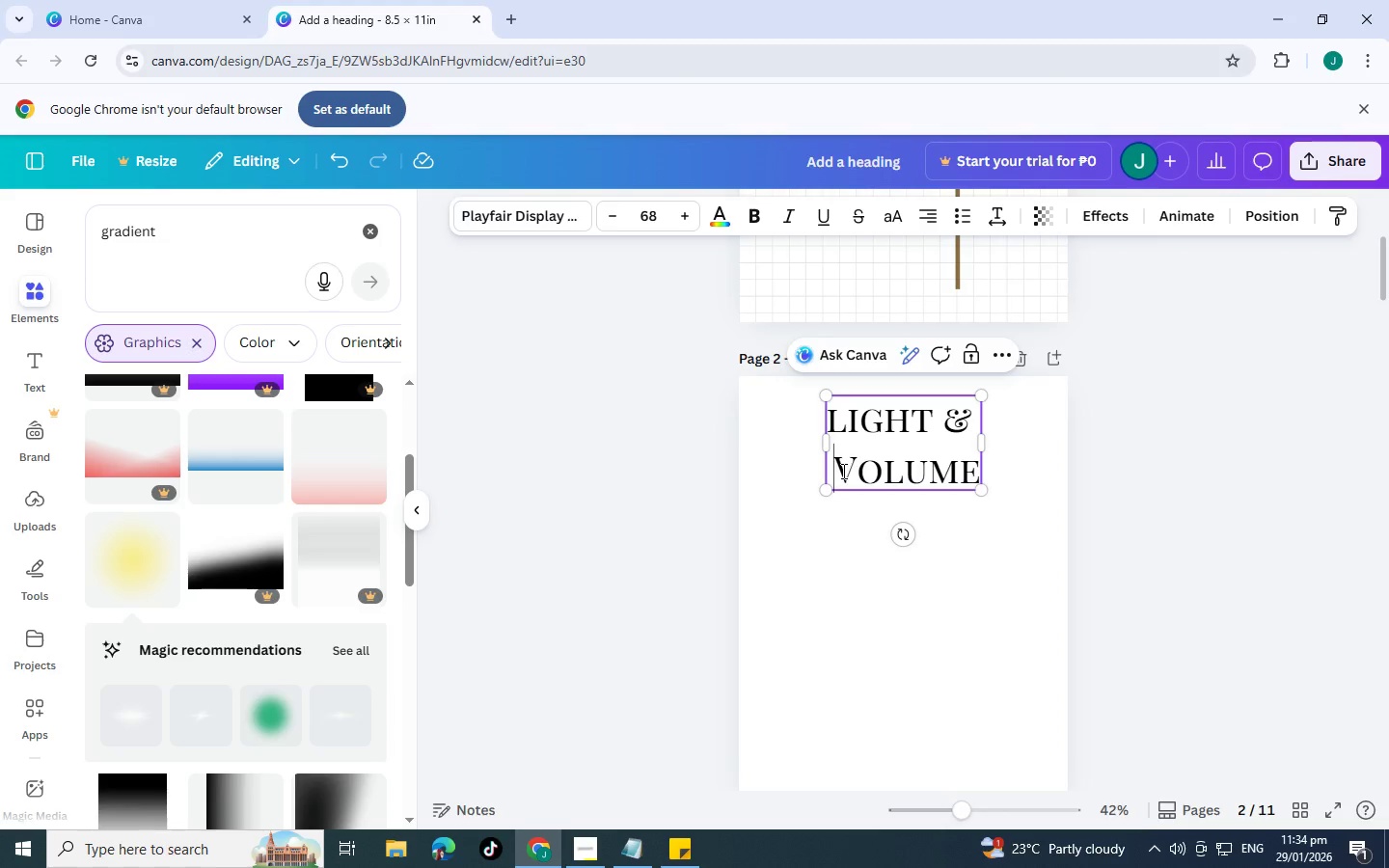 
key(Space)
 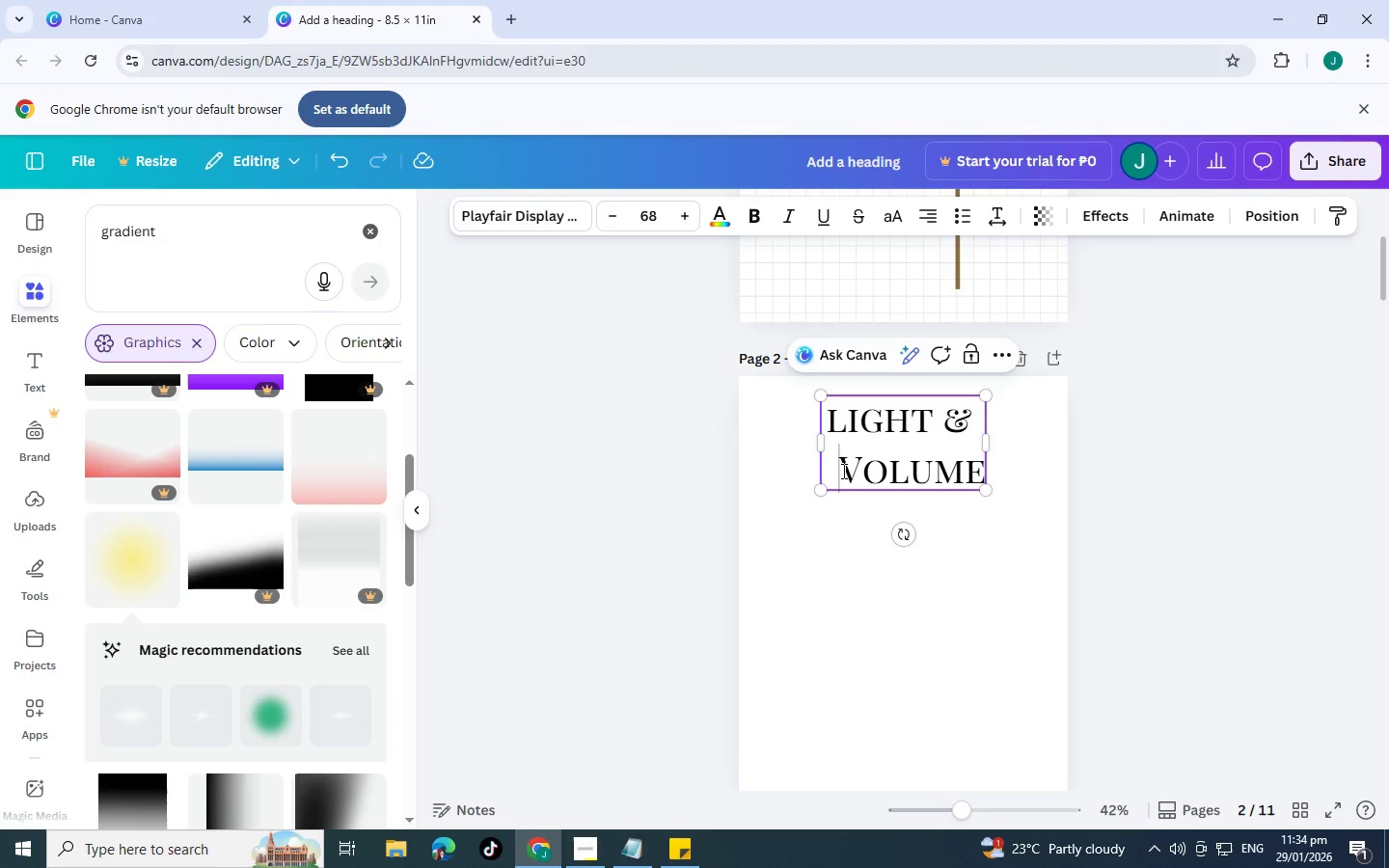 
key(Space)
 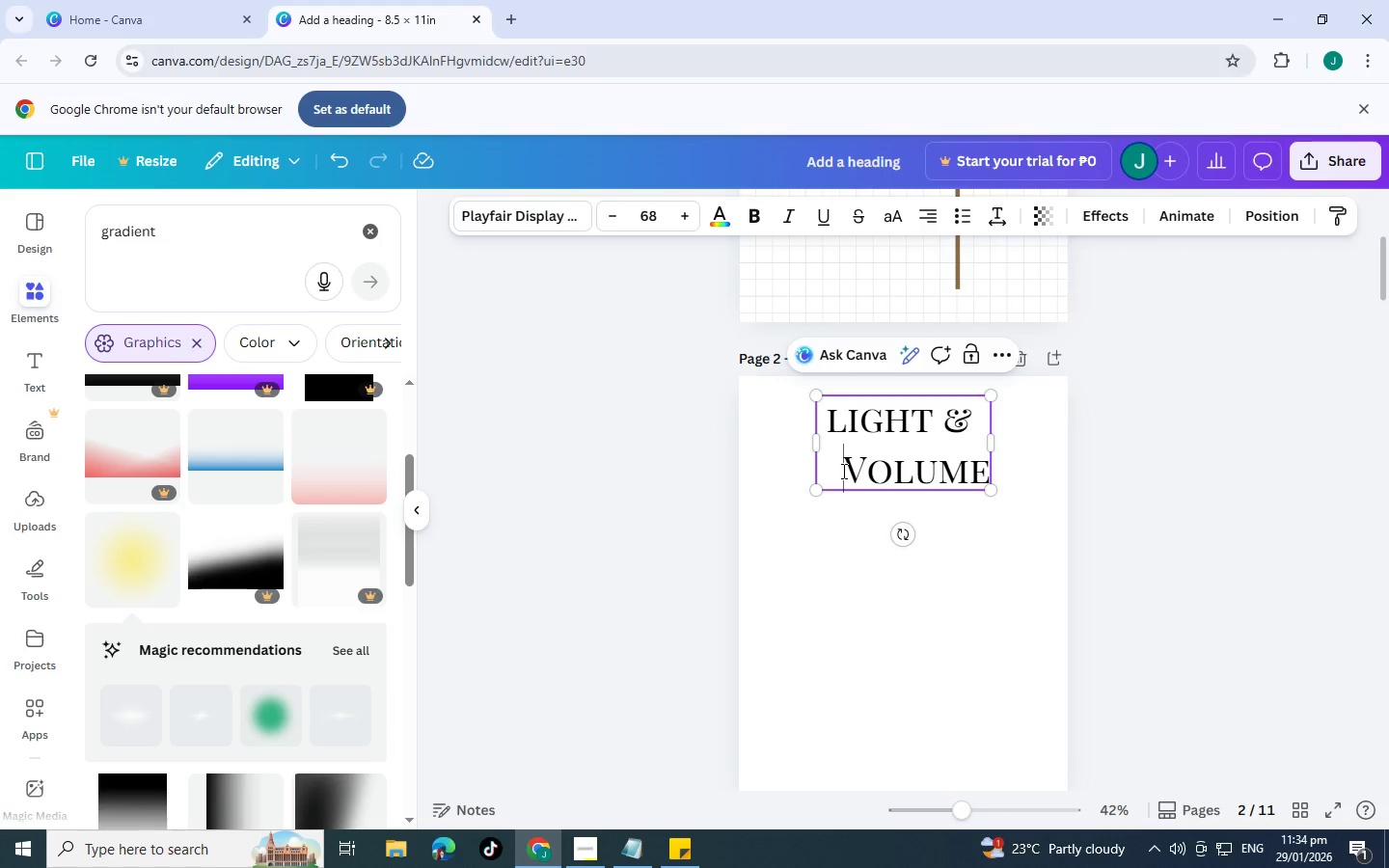 
hold_key(key=Space, duration=0.48)
 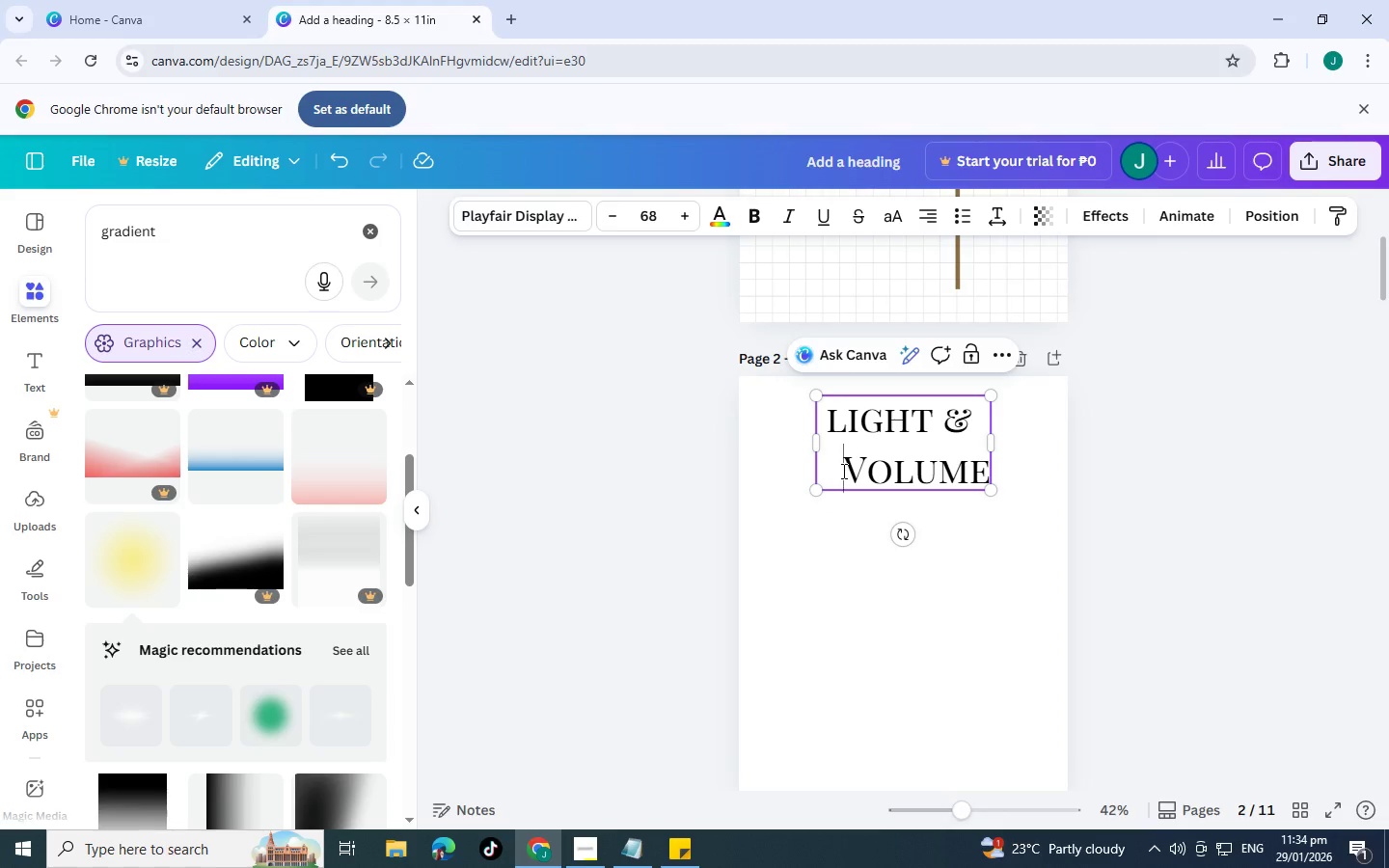 
key(Space)
 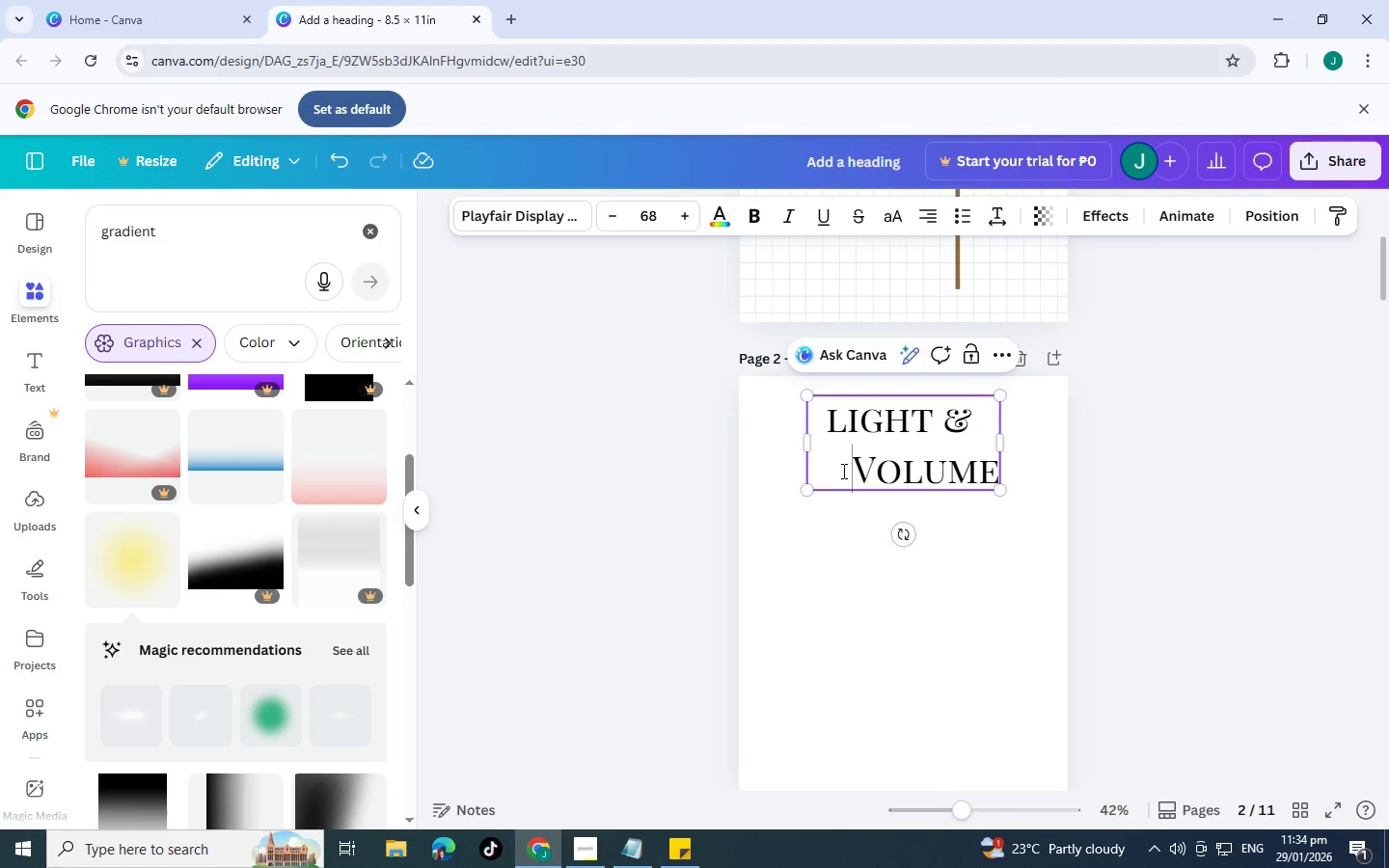 
key(Space)
 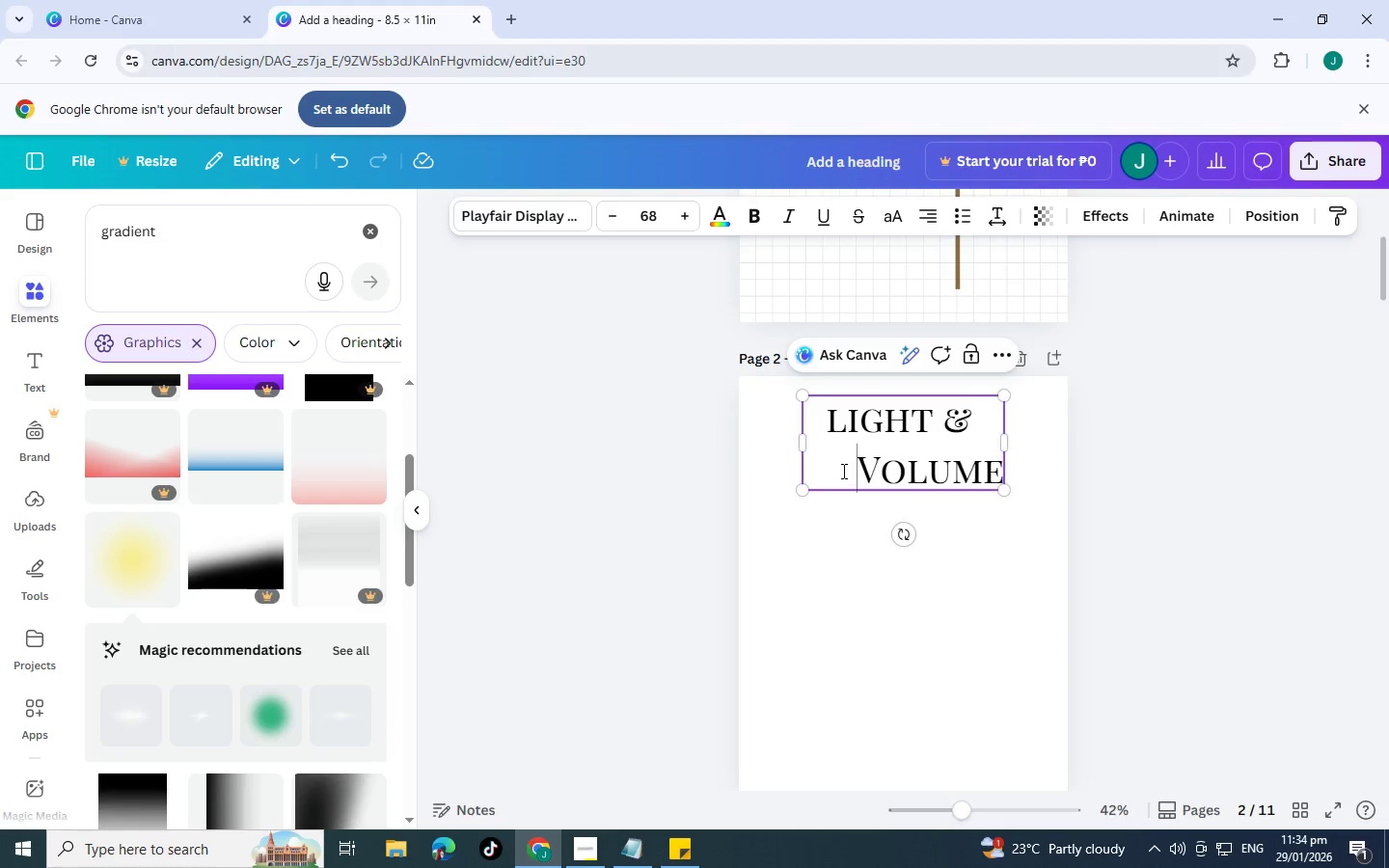 
key(Space)
 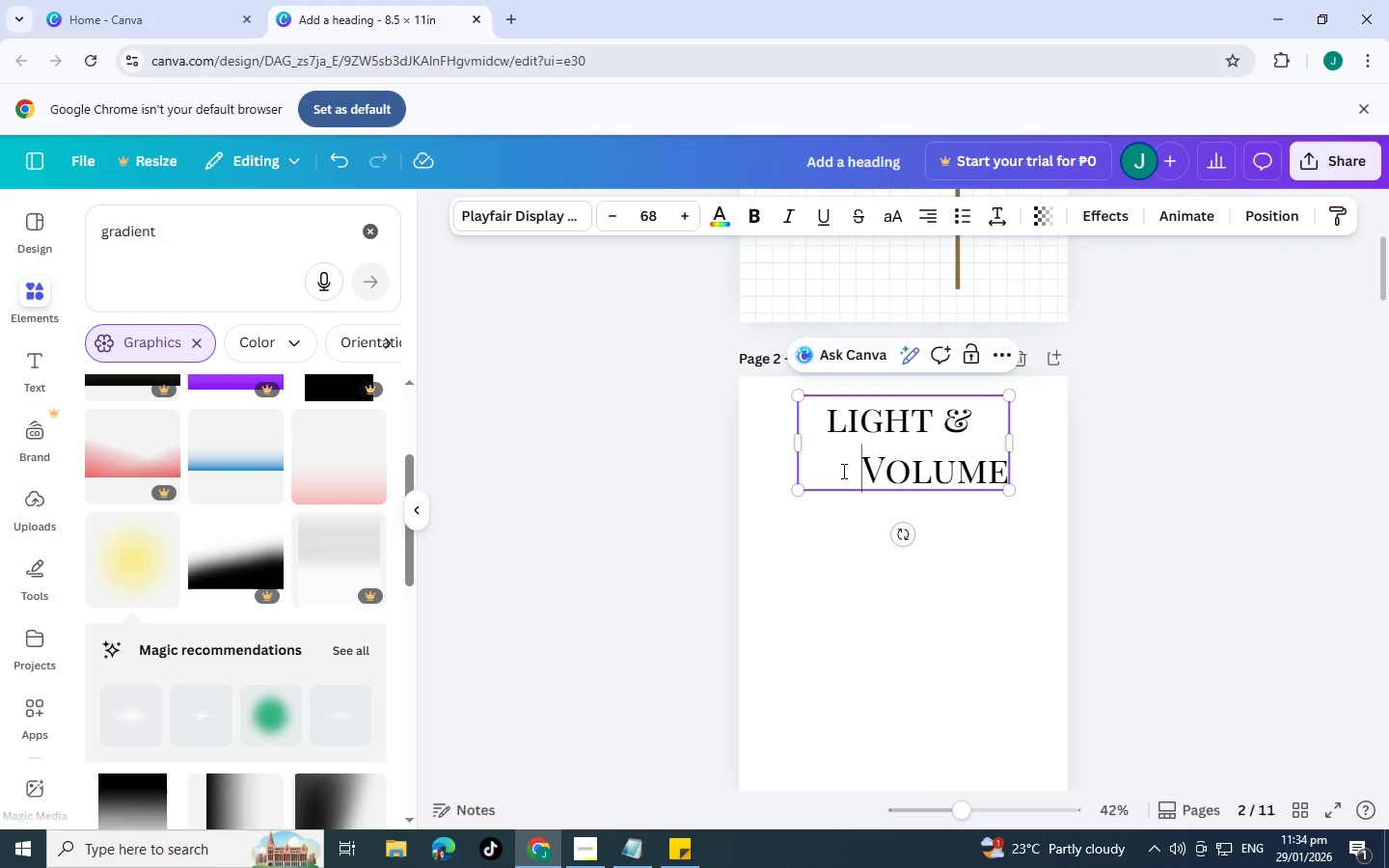 
key(Space)
 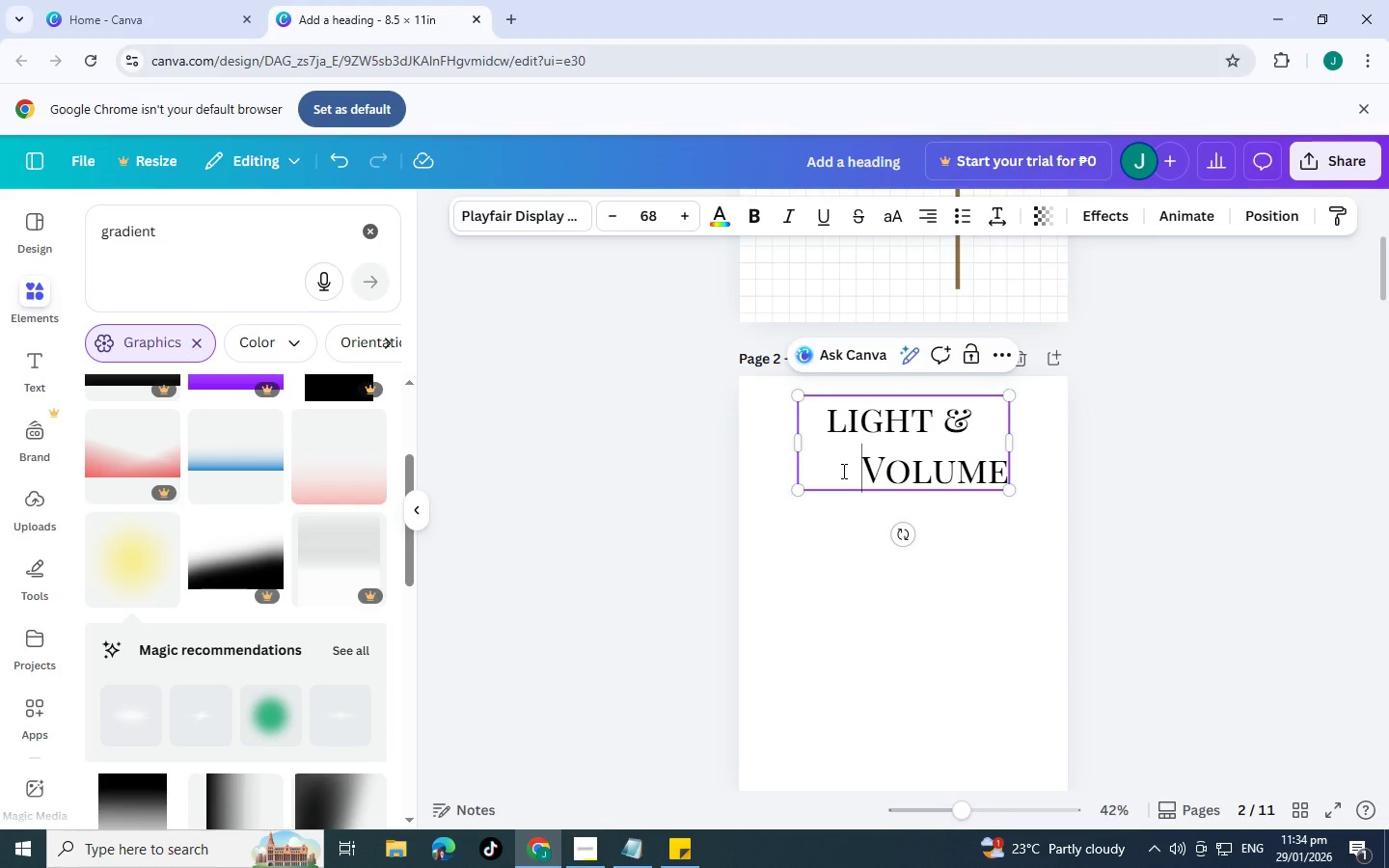 
key(Space)
 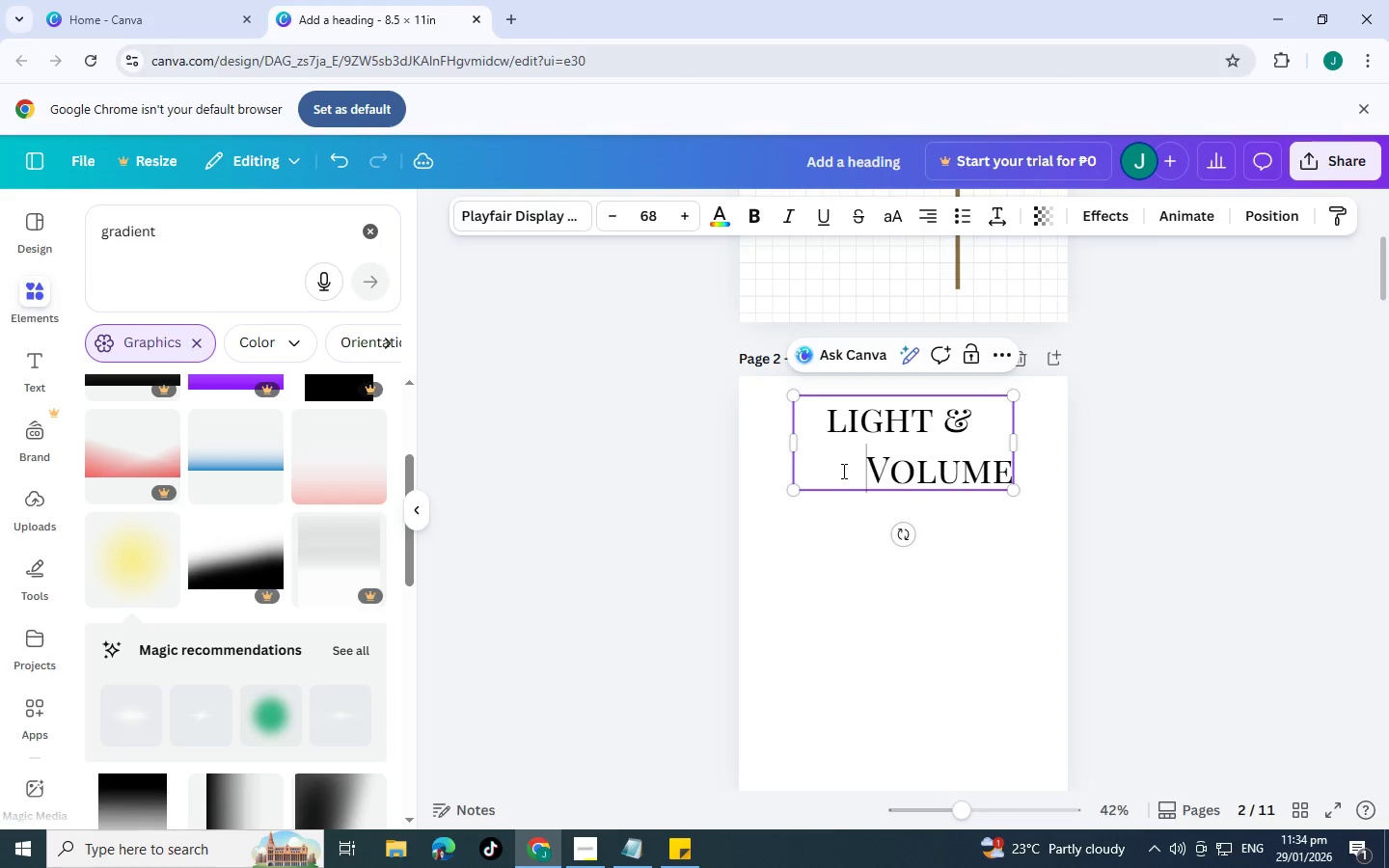 
key(Space)
 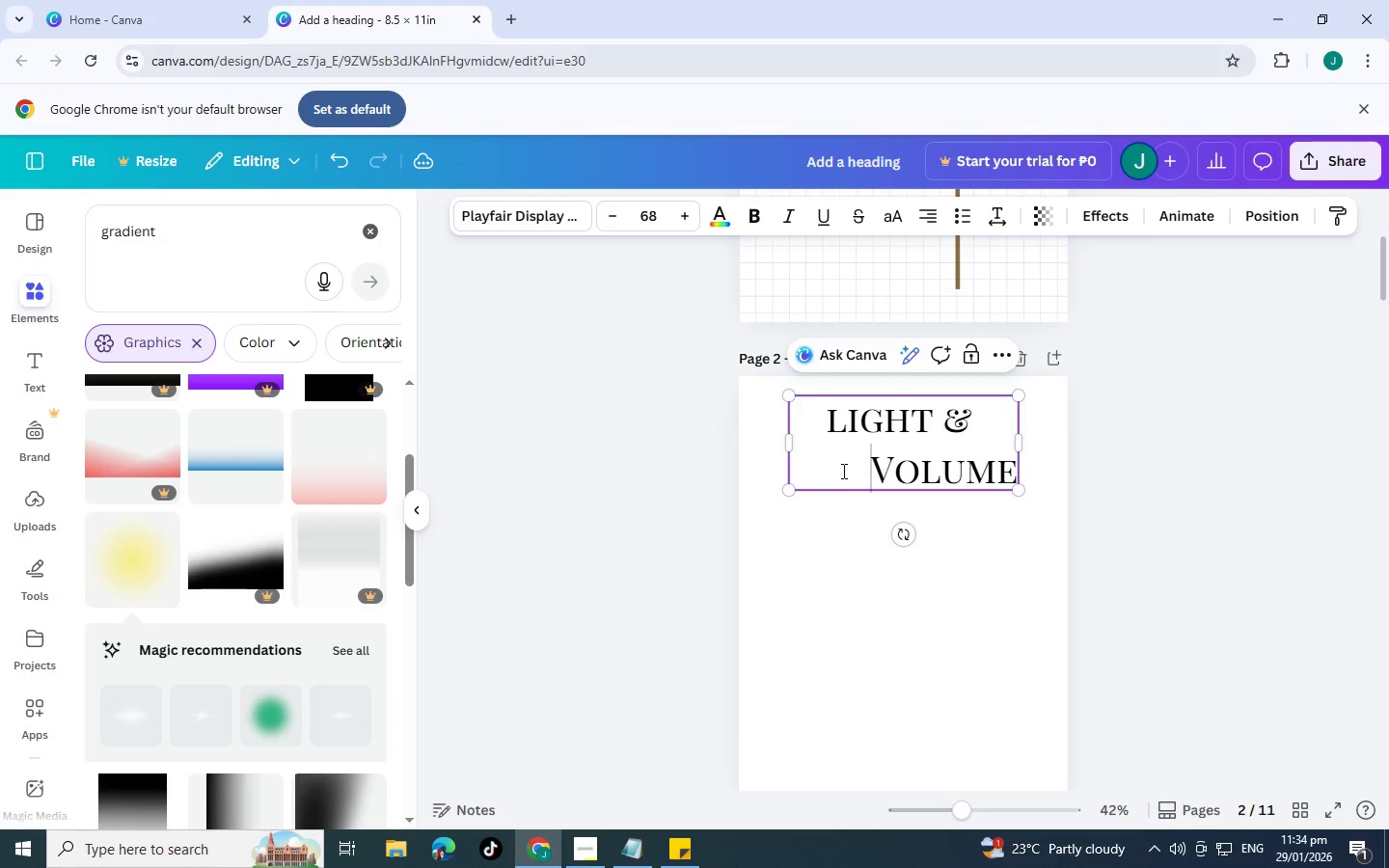 
key(Space)
 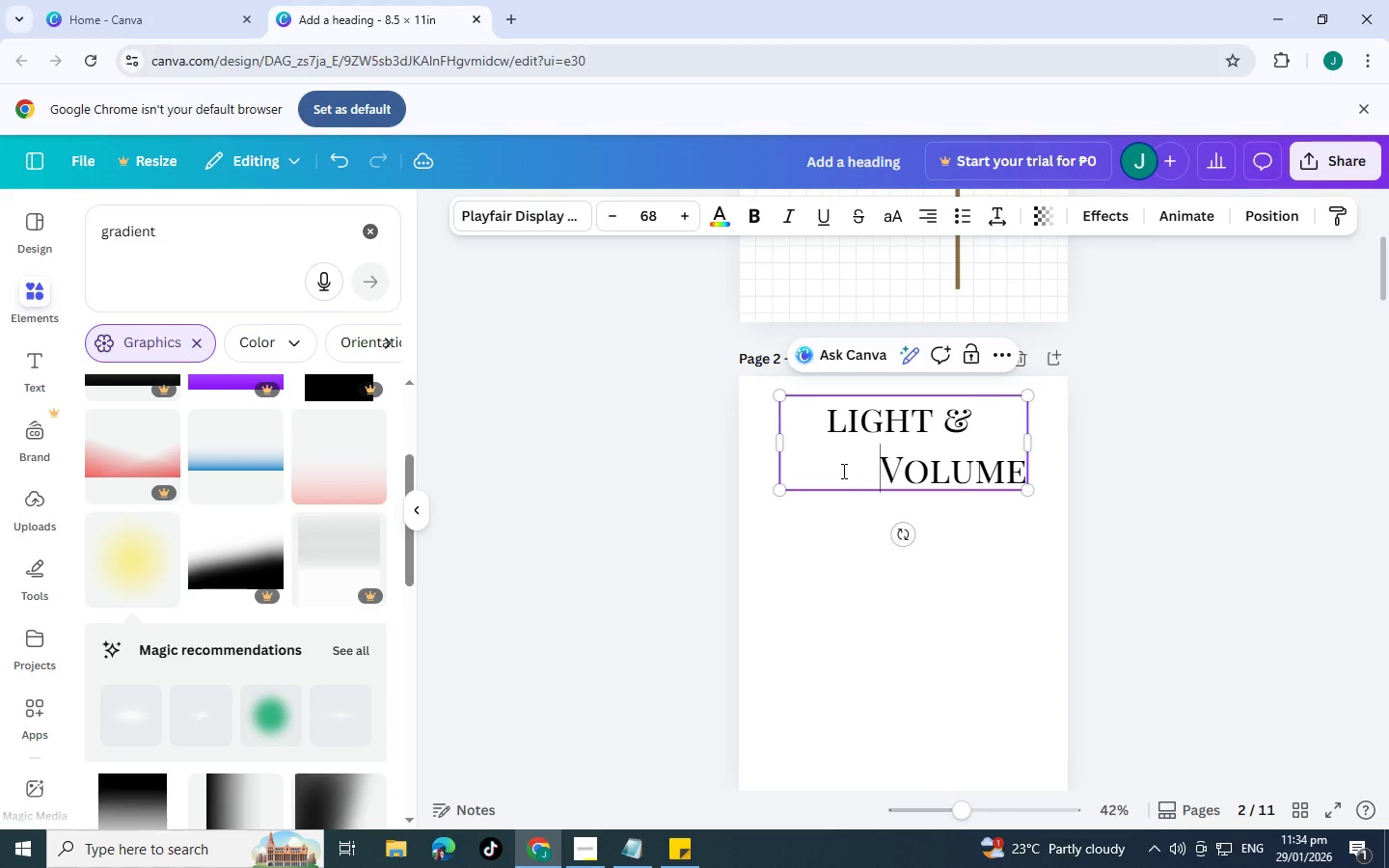 
key(Space)
 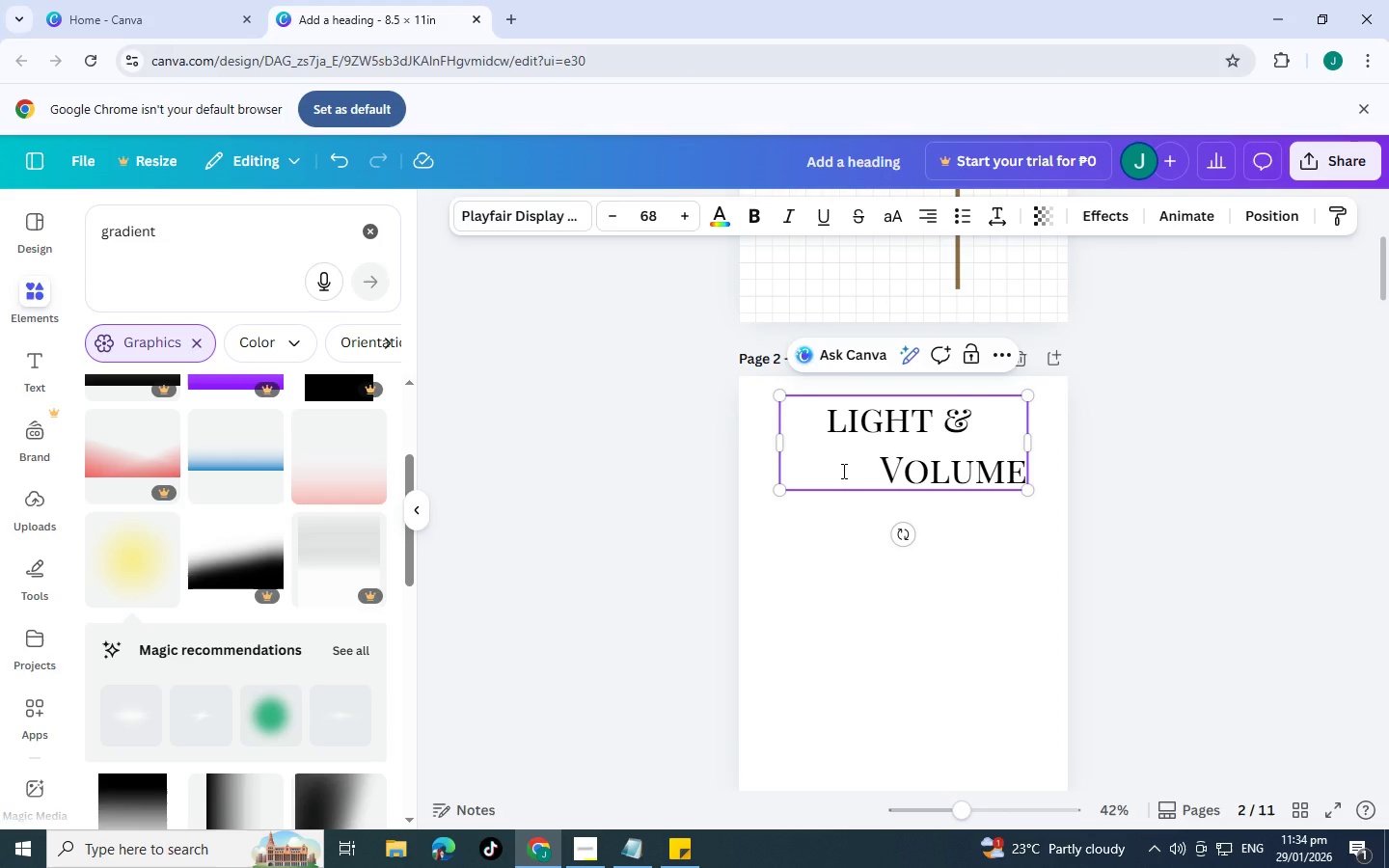 
key(Backspace)
 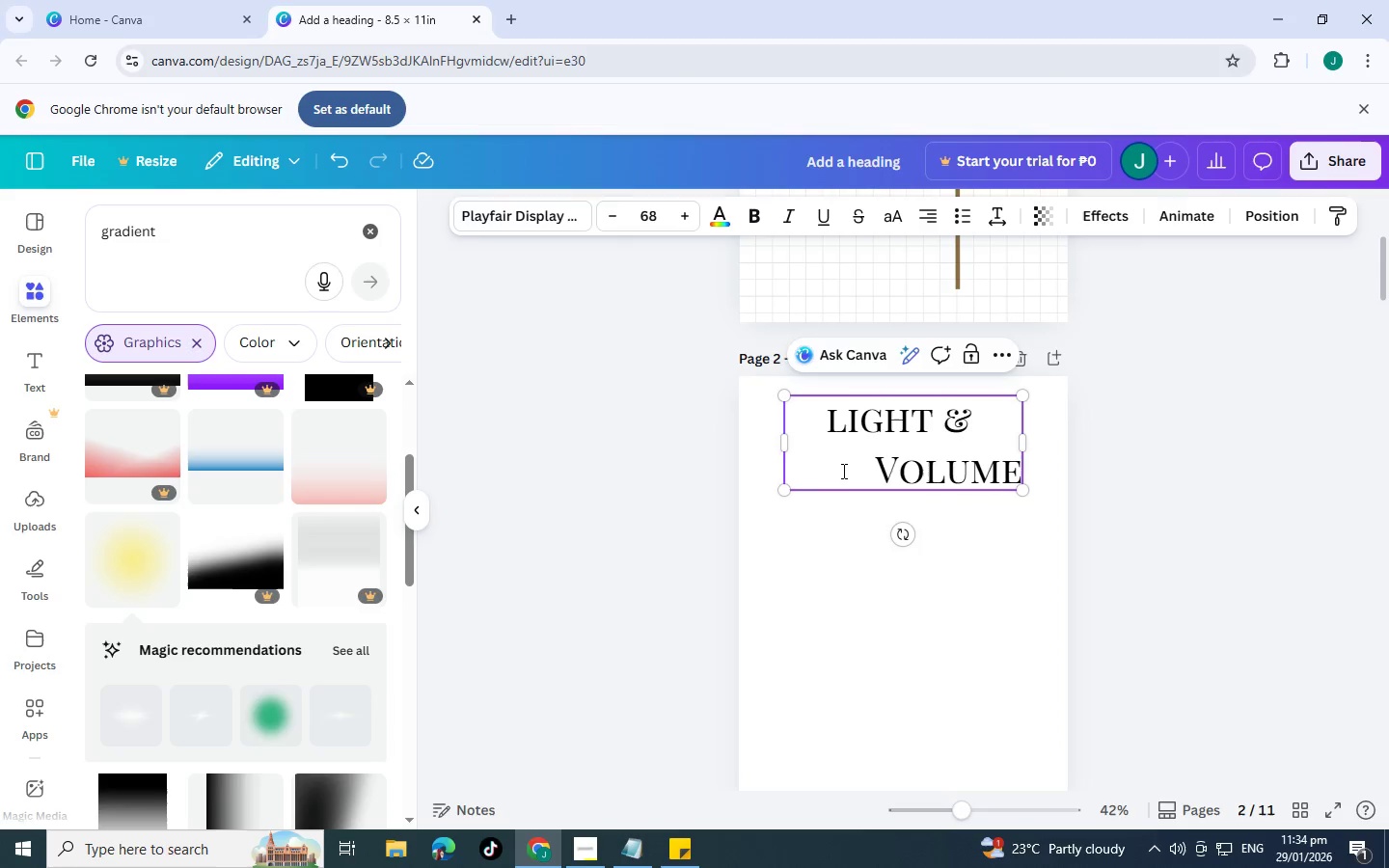 
key(Backspace)
 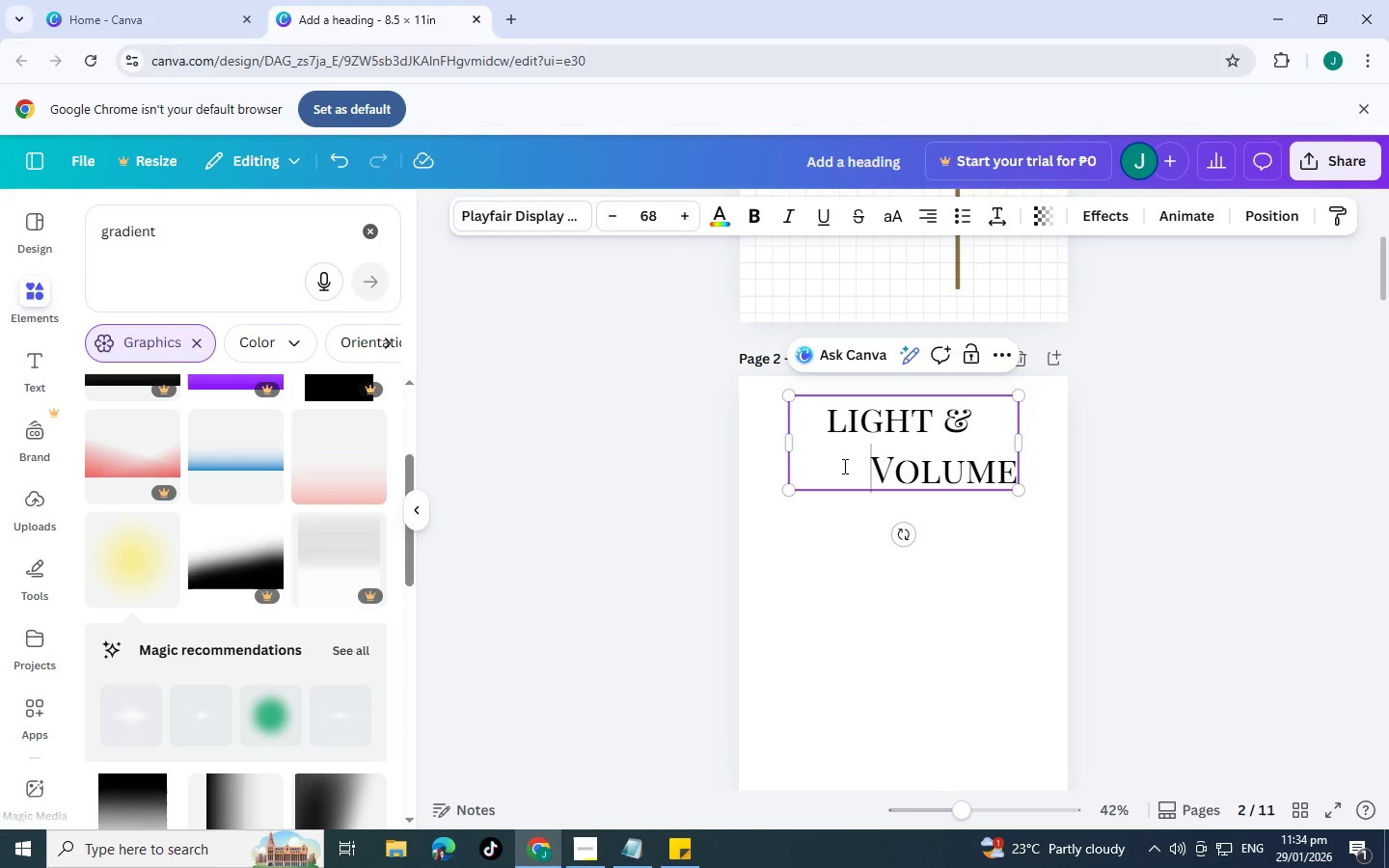 
left_click([1157, 495])
 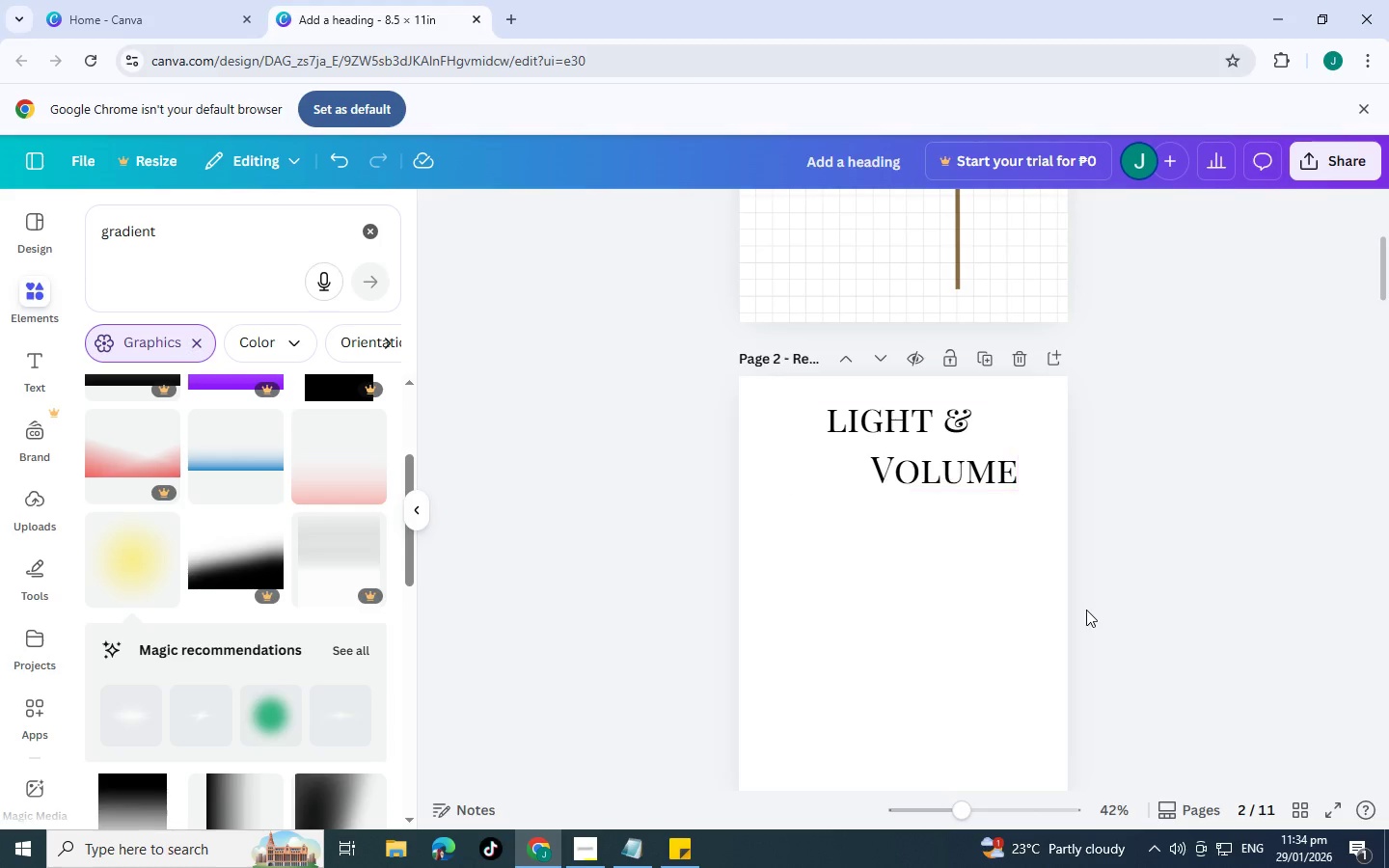 
scroll: coordinate [989, 687], scroll_direction: down, amount: 4.0
 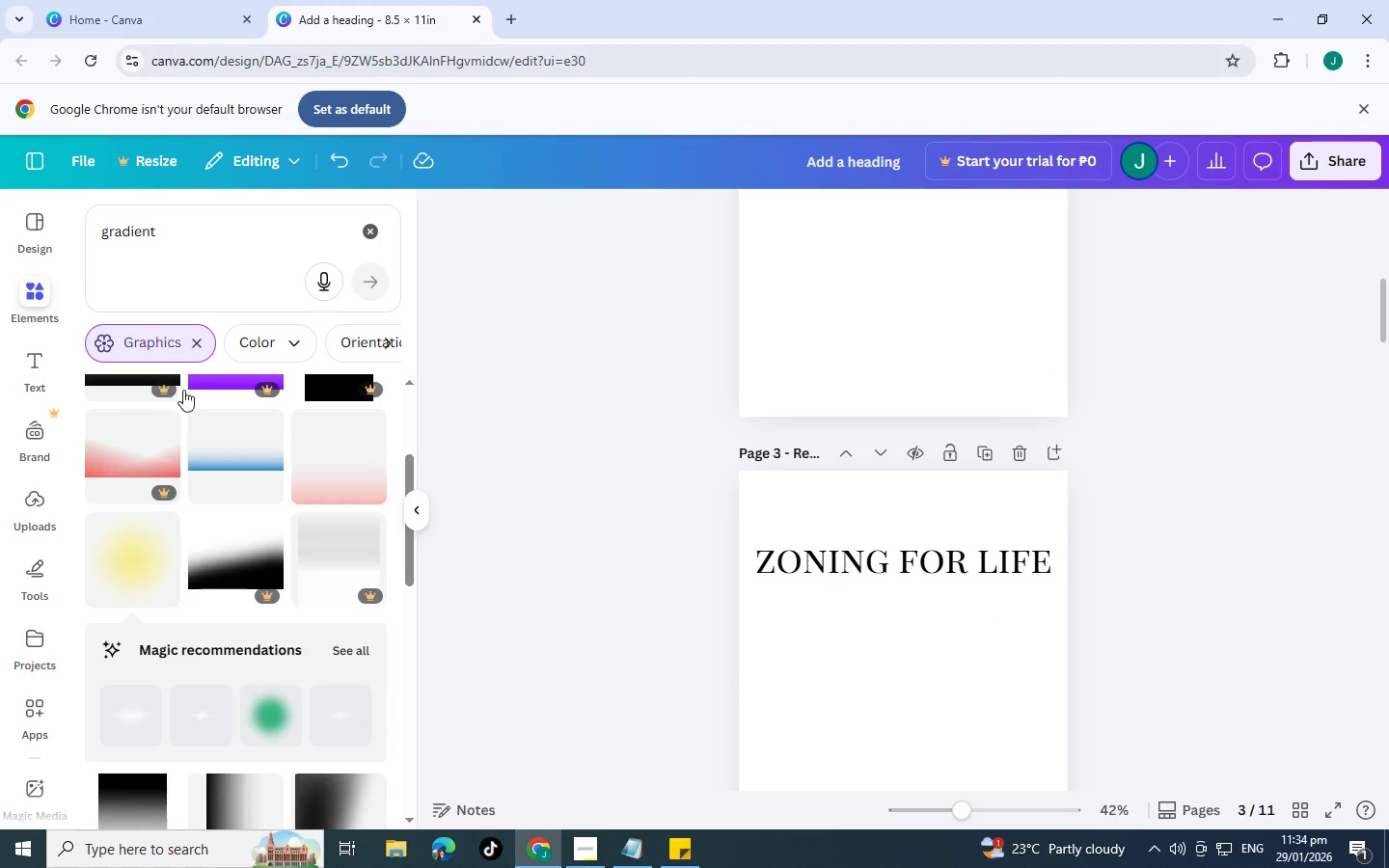 
scroll: coordinate [334, 662], scroll_direction: up, amount: 4.0
 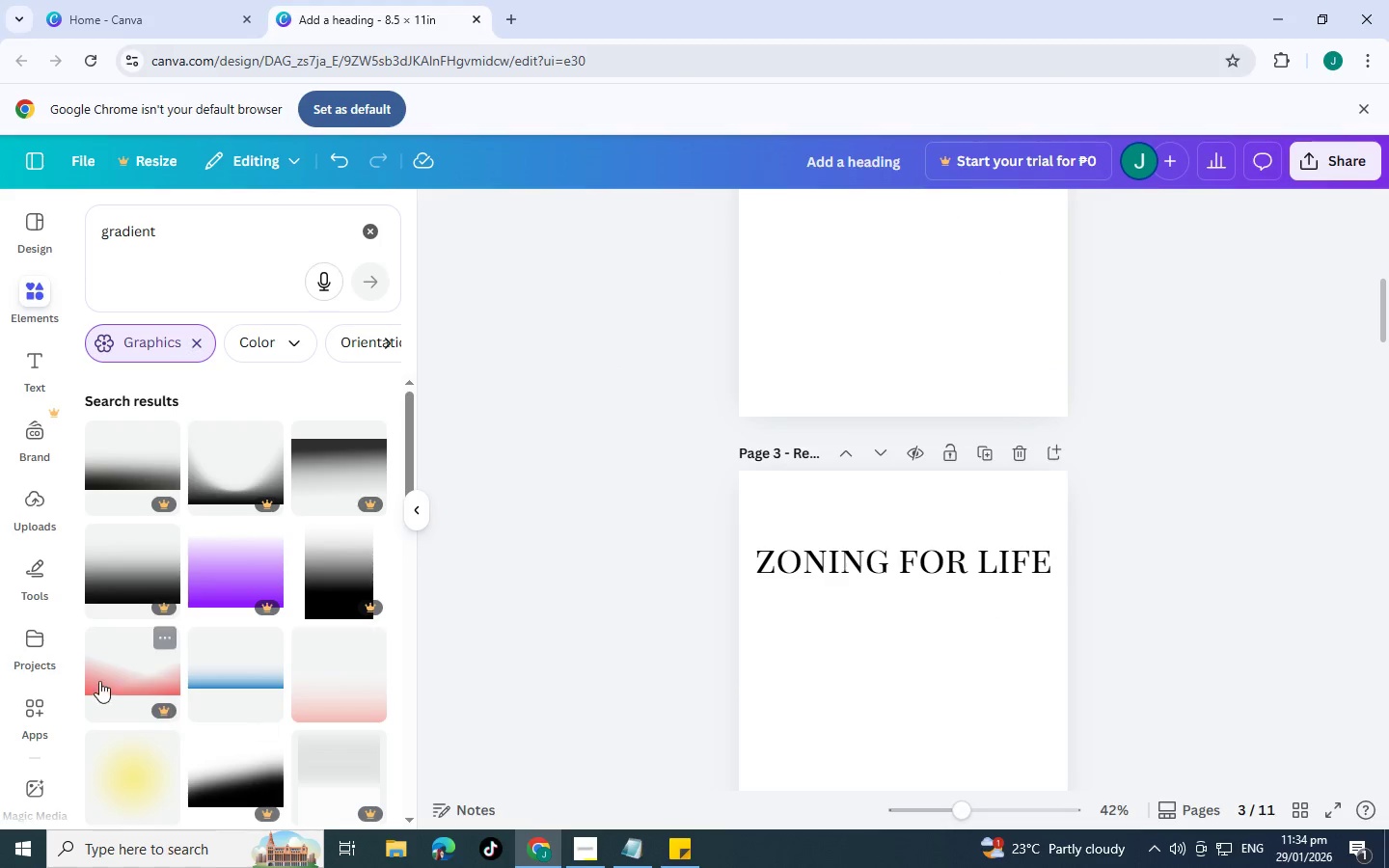 
scroll: coordinate [247, 555], scroll_direction: down, amount: 7.0
 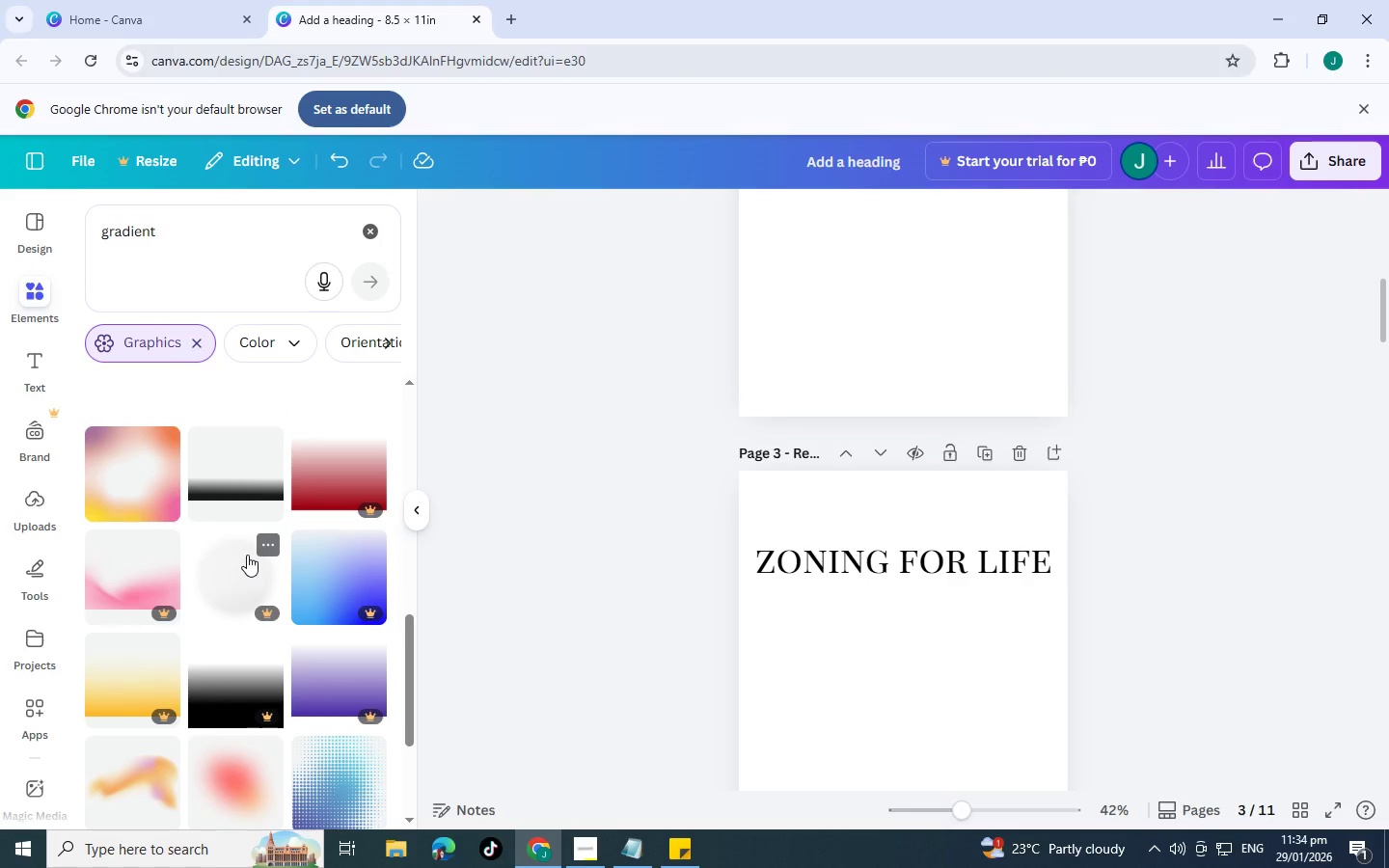 
scroll: coordinate [248, 553], scroll_direction: up, amount: 1.0
 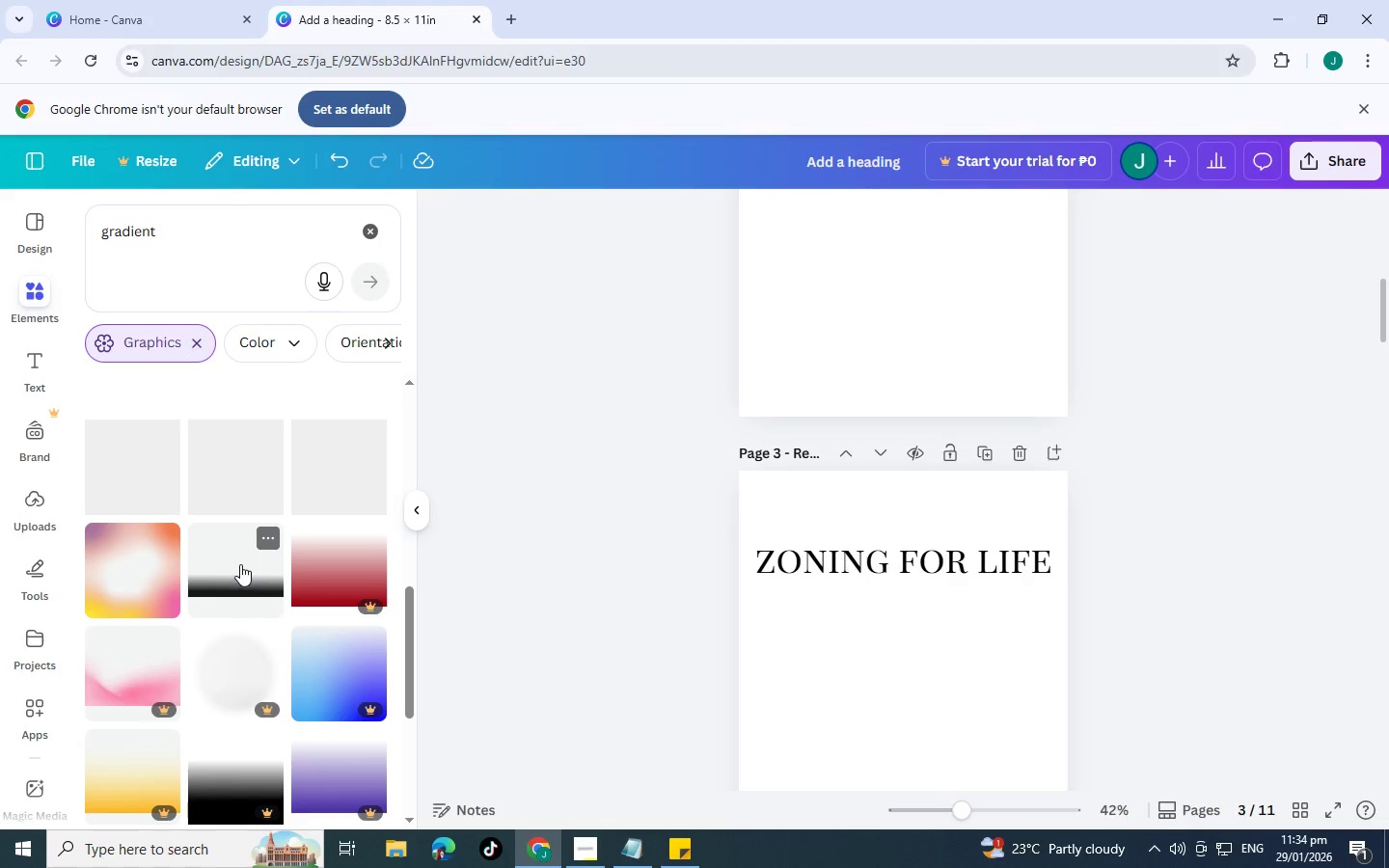 
left_click([240, 564])
 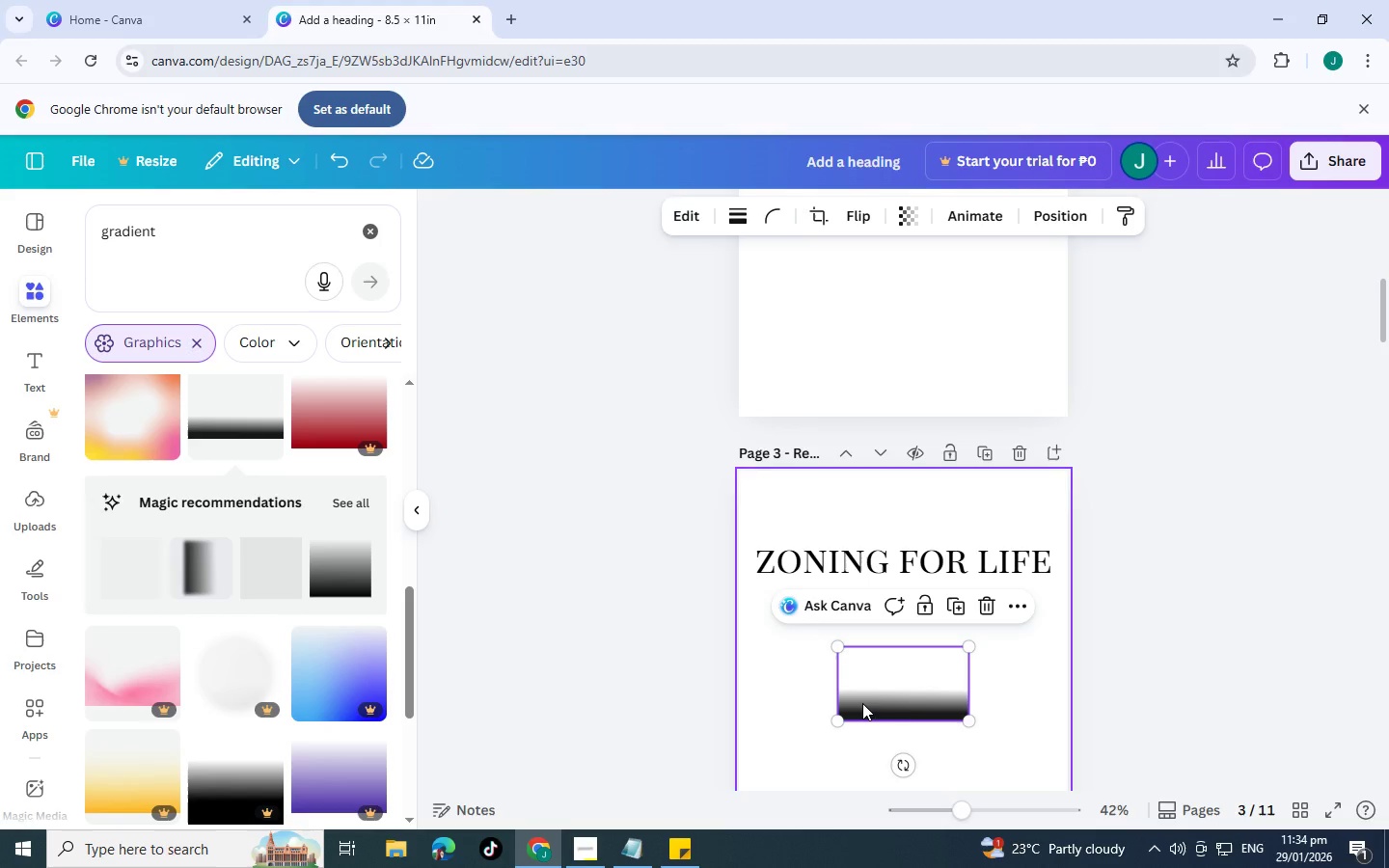 
left_click_drag(start_coordinate=[902, 712], to_coordinate=[805, 585])
 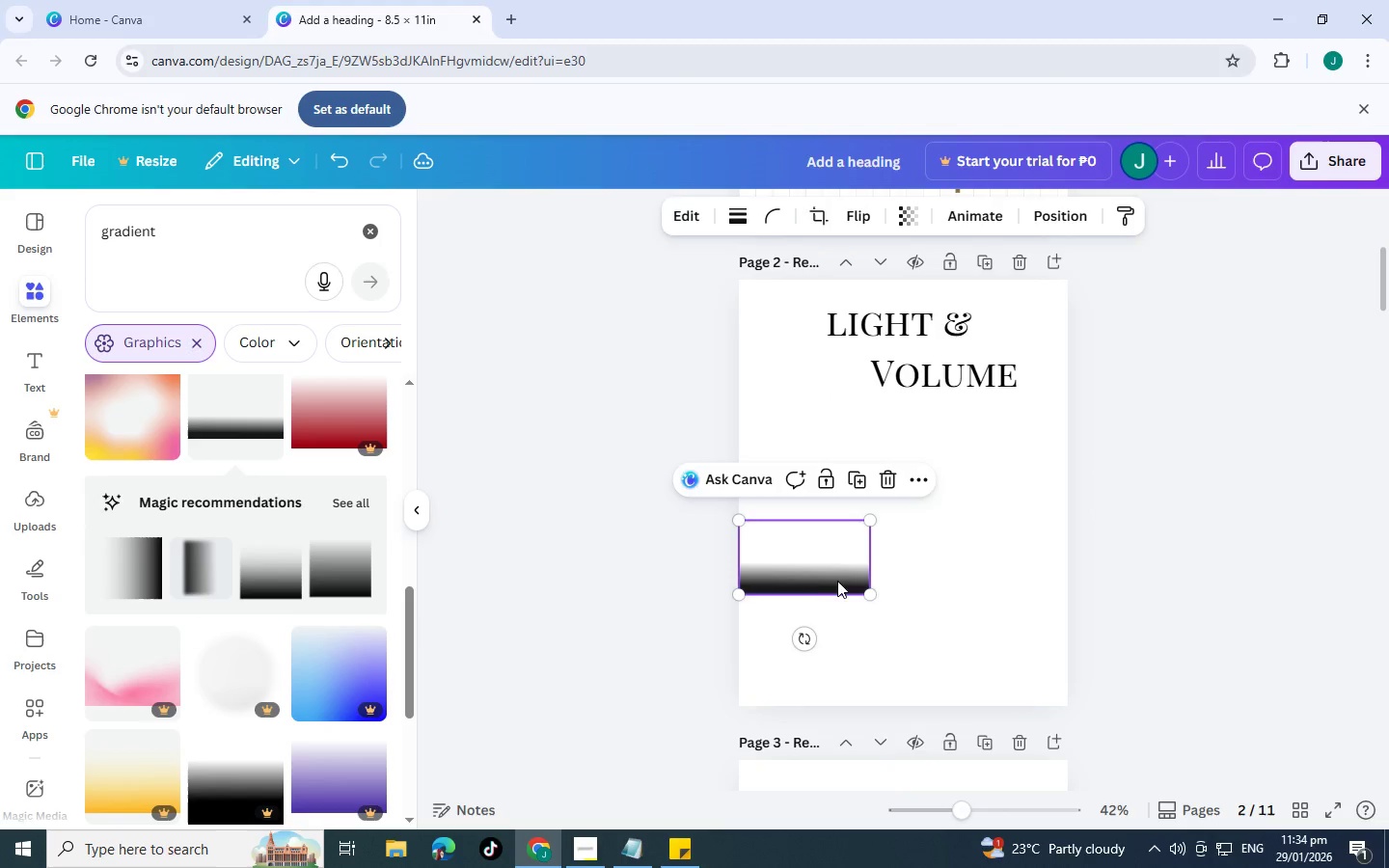 
scroll: coordinate [895, 438], scroll_direction: up, amount: 3.0
 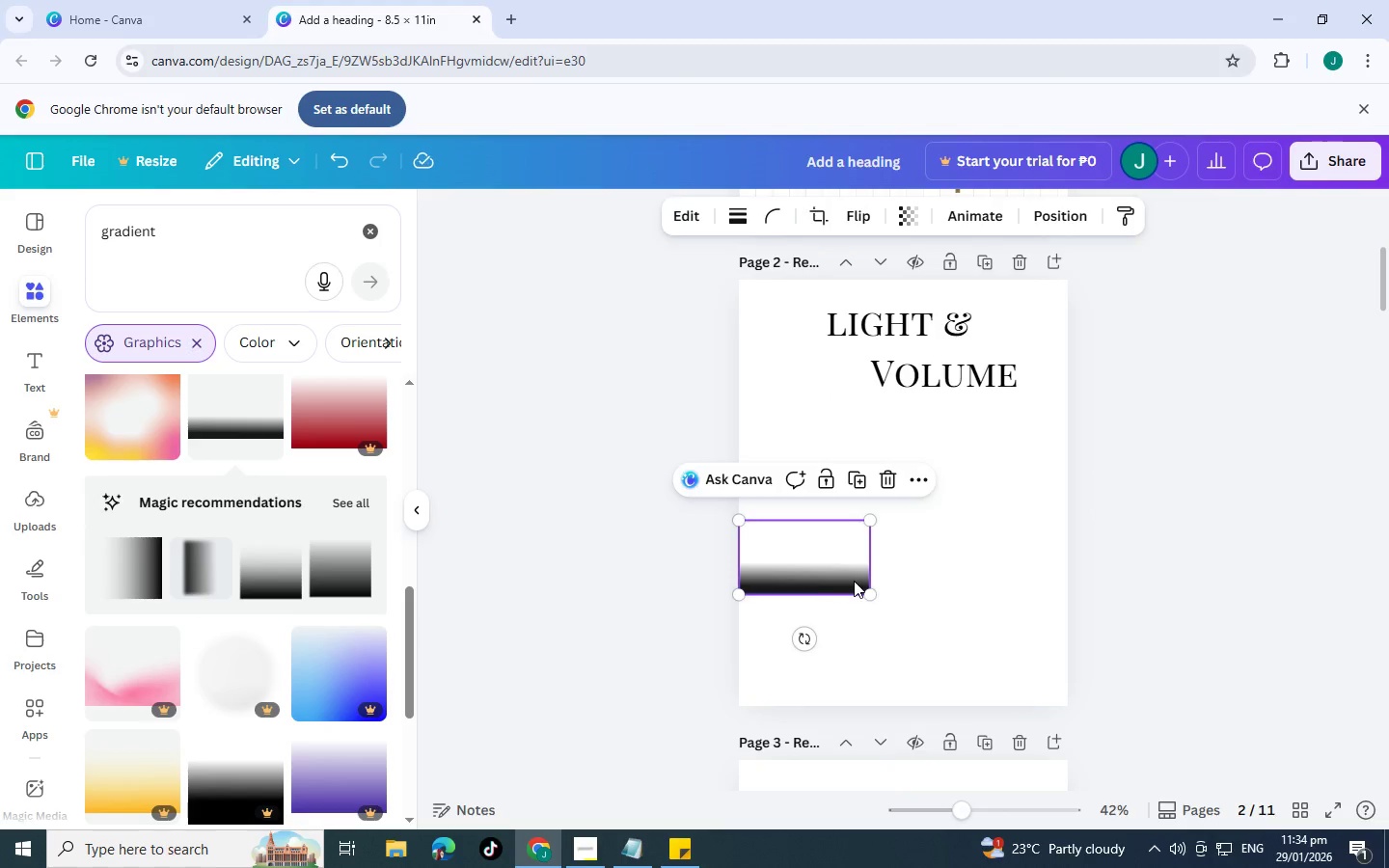 
left_click_drag(start_coordinate=[873, 526], to_coordinate=[1099, 468])
 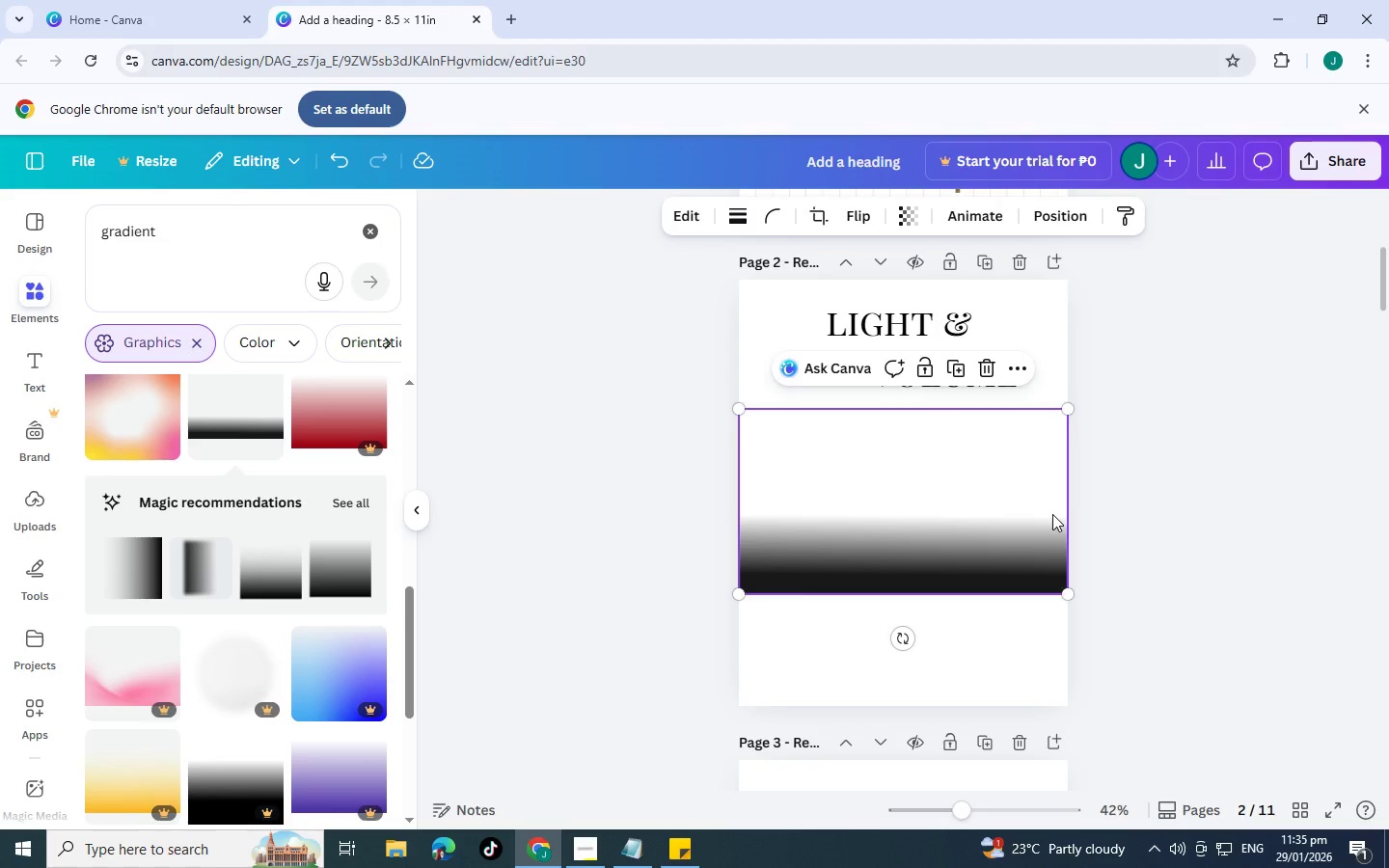 
left_click_drag(start_coordinate=[1052, 514], to_coordinate=[1056, 545])
 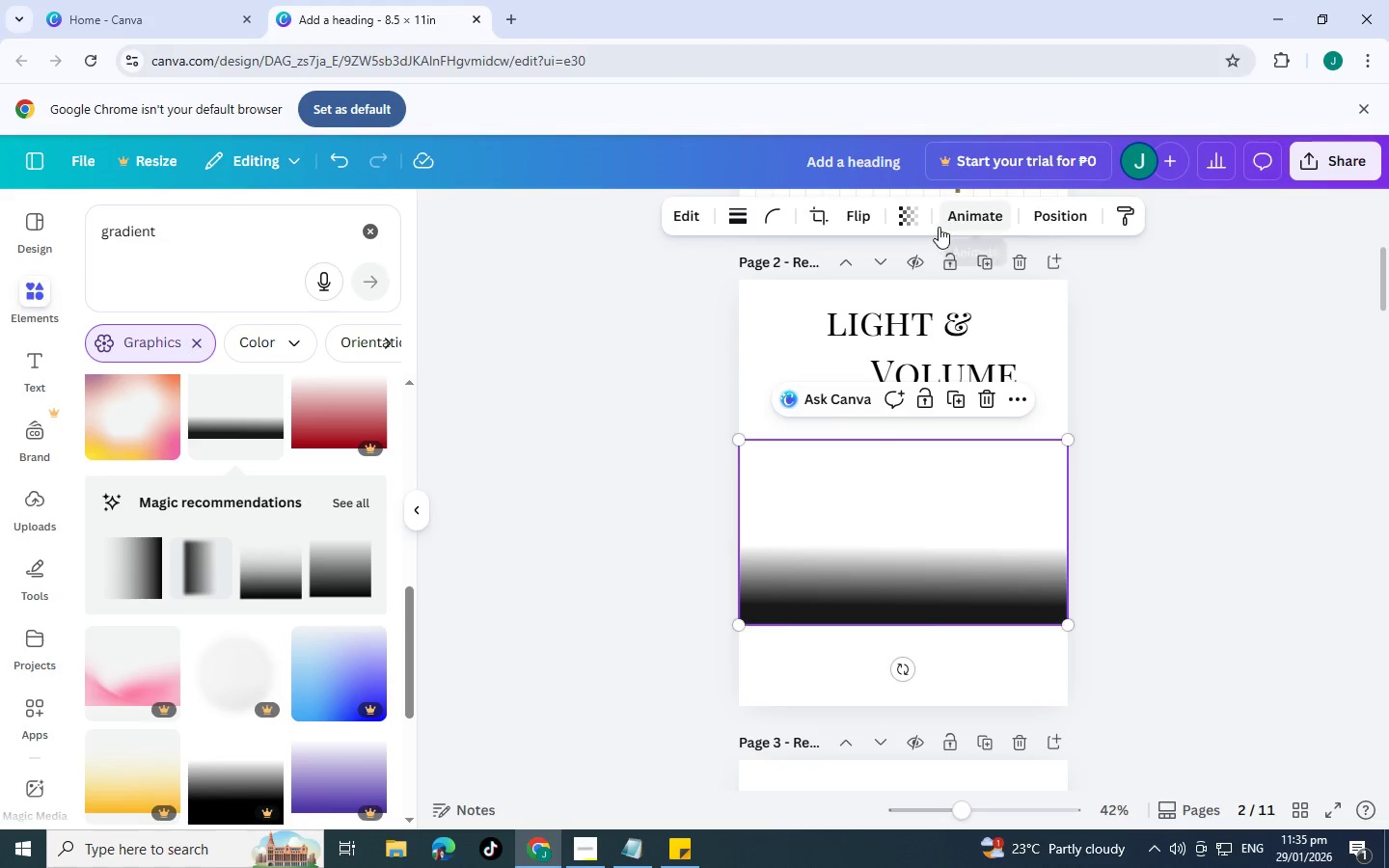 
left_click([908, 217])
 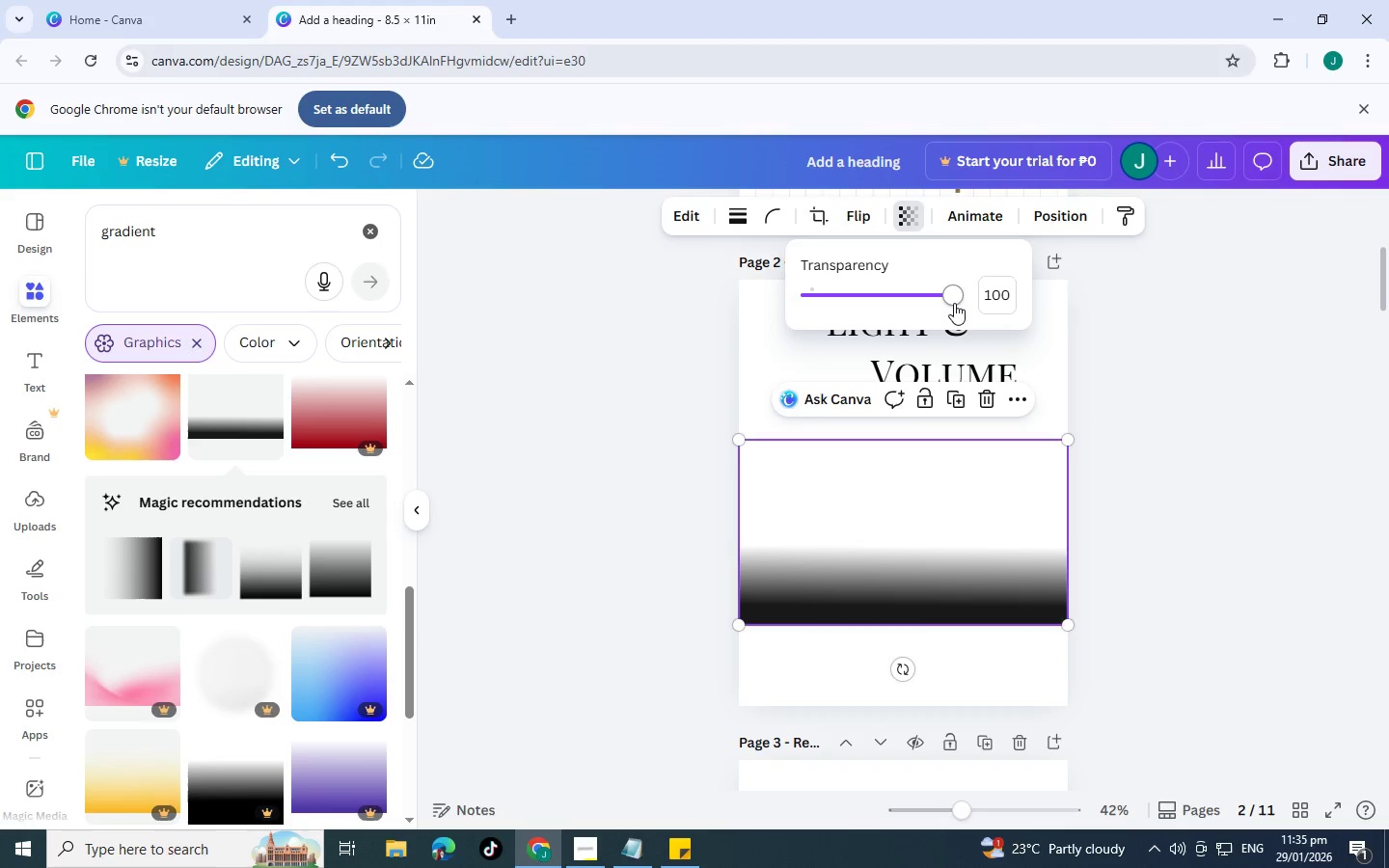 
left_click_drag(start_coordinate=[952, 301], to_coordinate=[834, 315])
 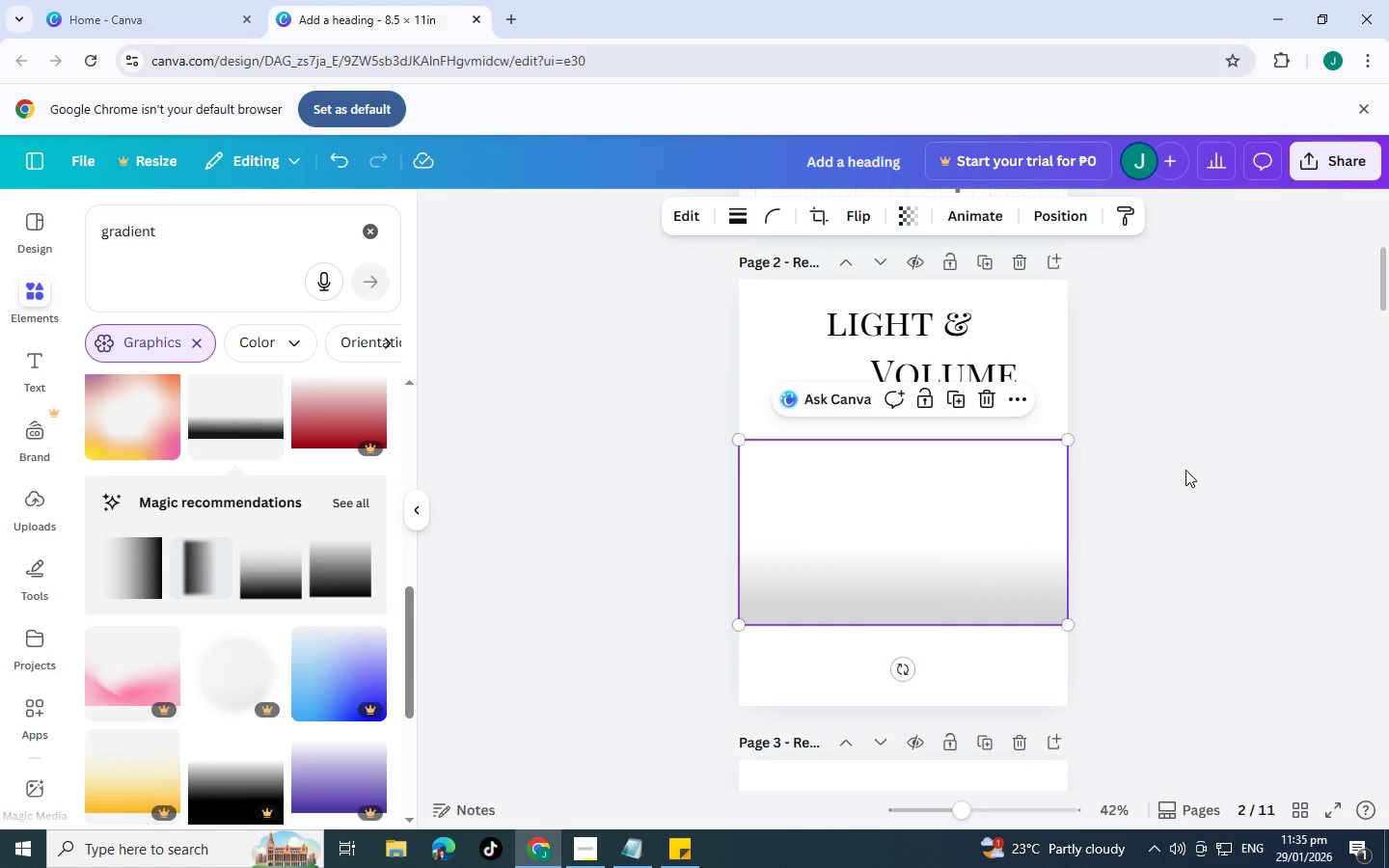 
double_click([1185, 470])
 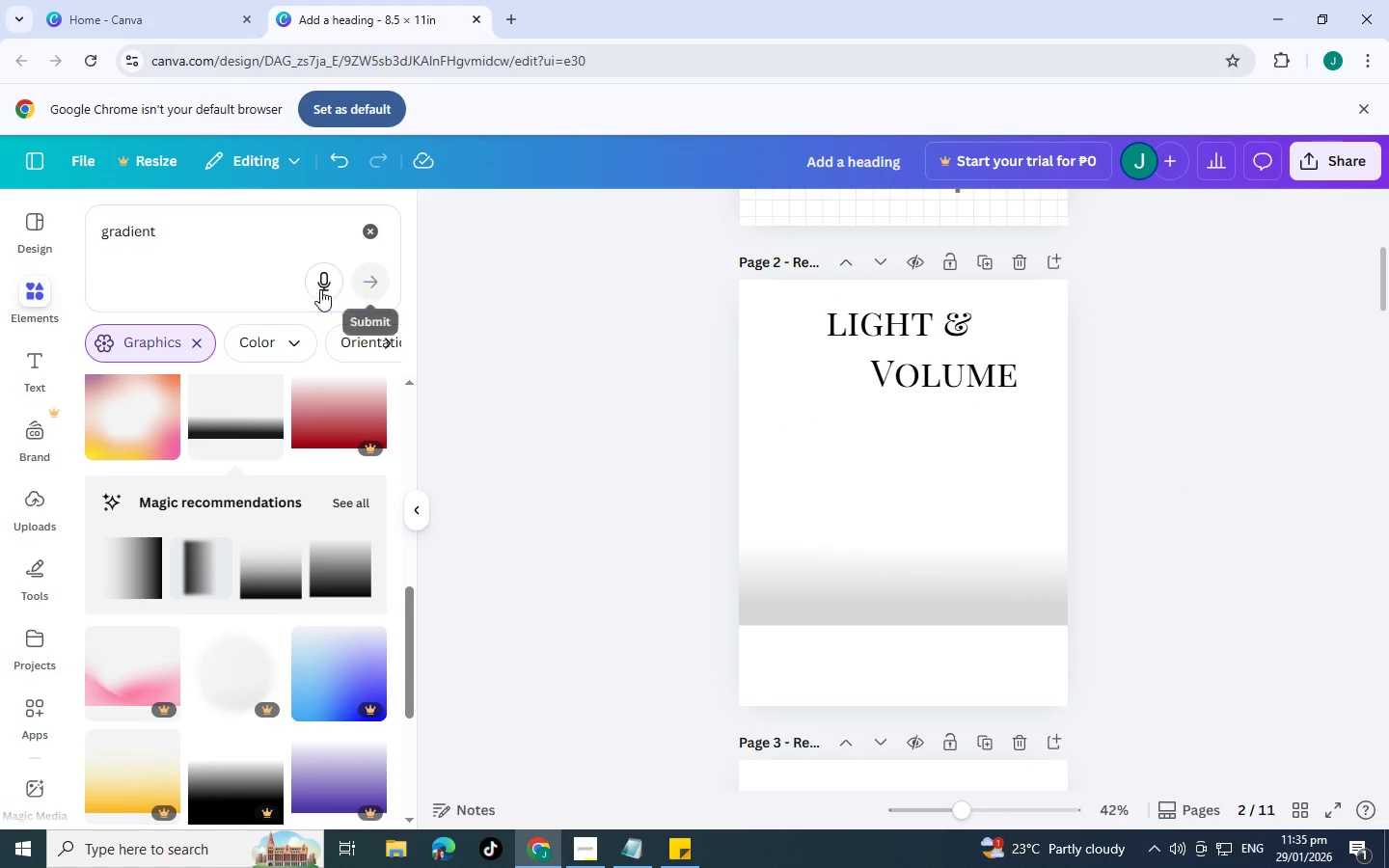 
wait(5.16)
 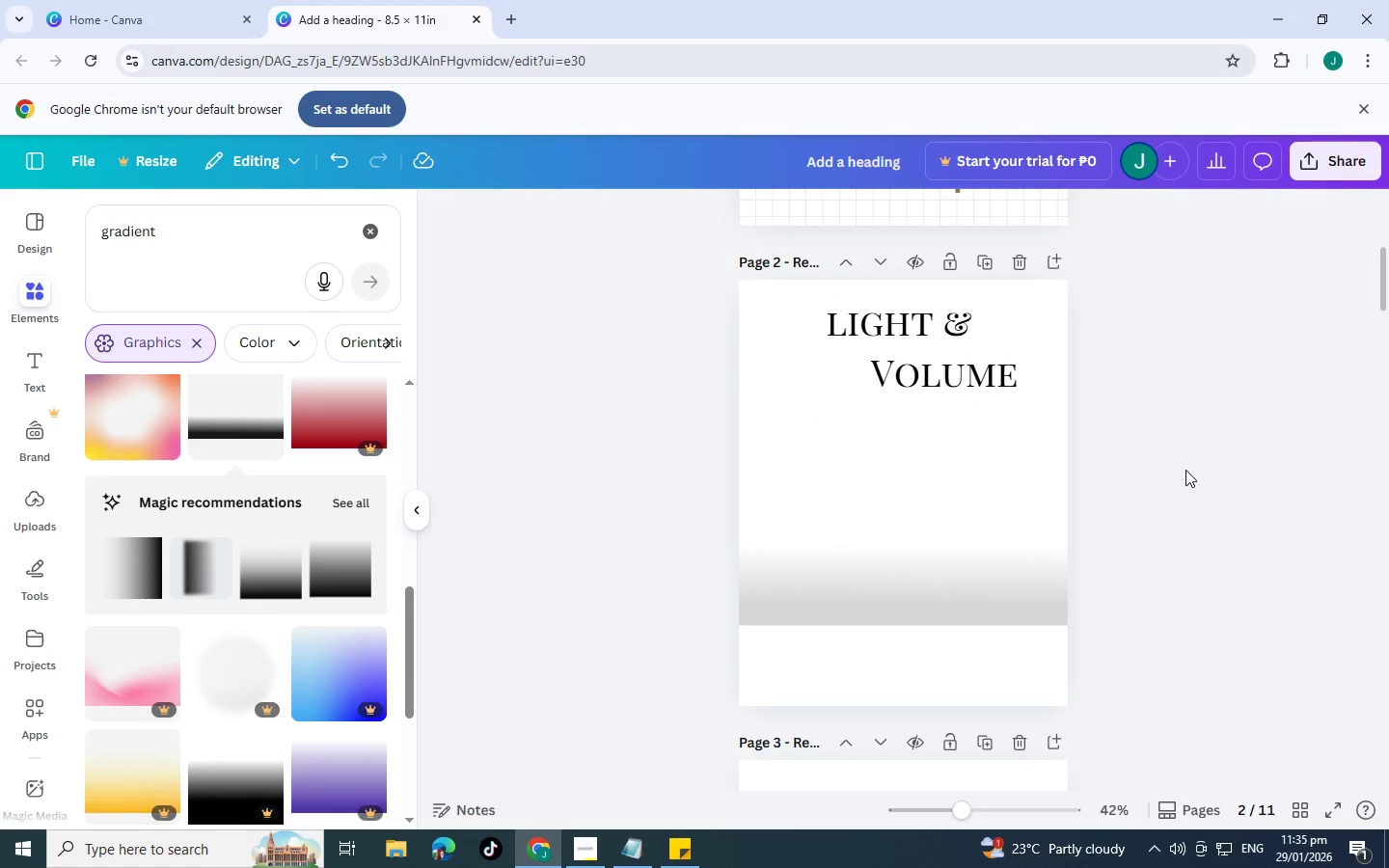 
left_click_drag(start_coordinate=[173, 239], to_coordinate=[0, 231])
 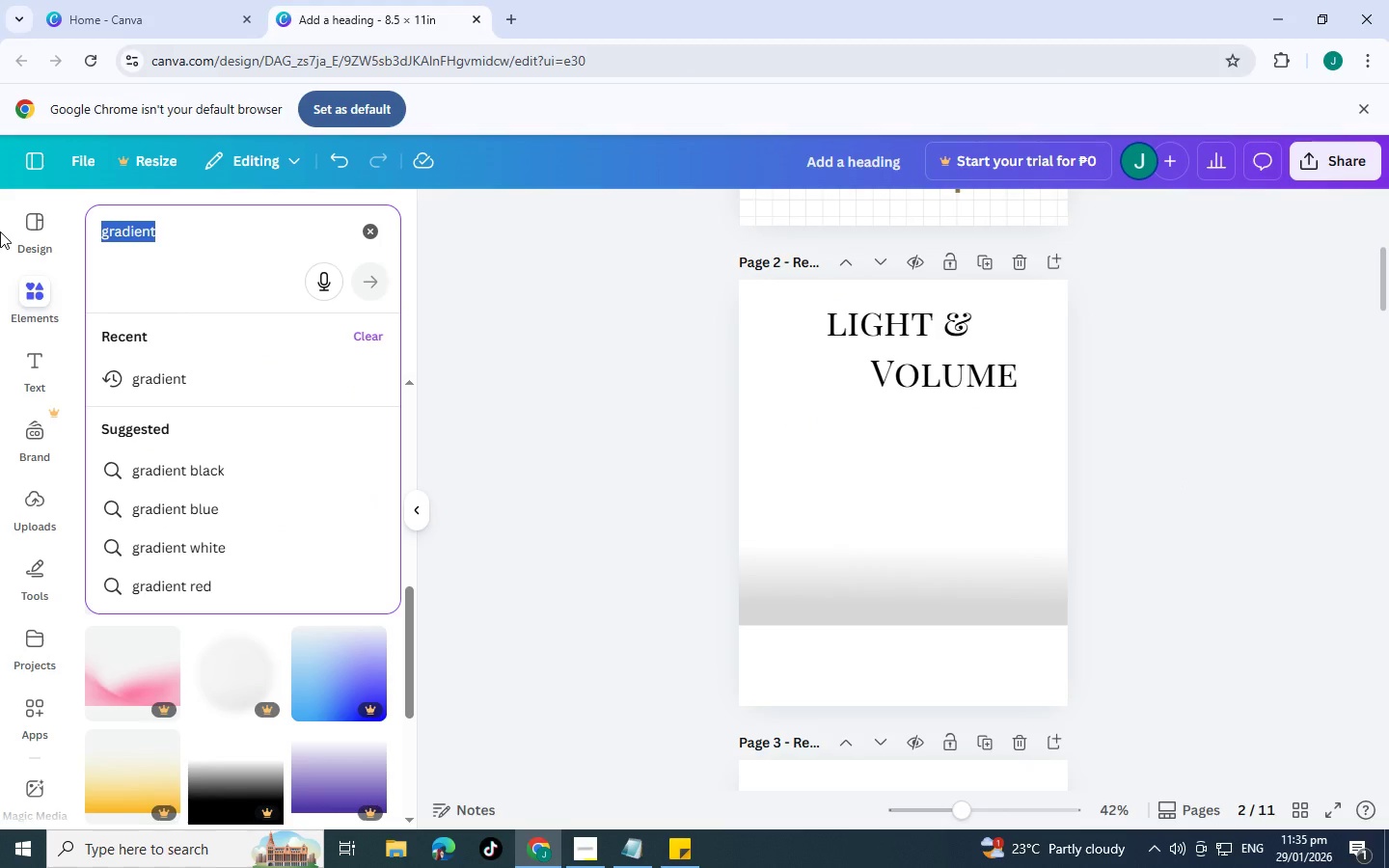 
type(sq)
 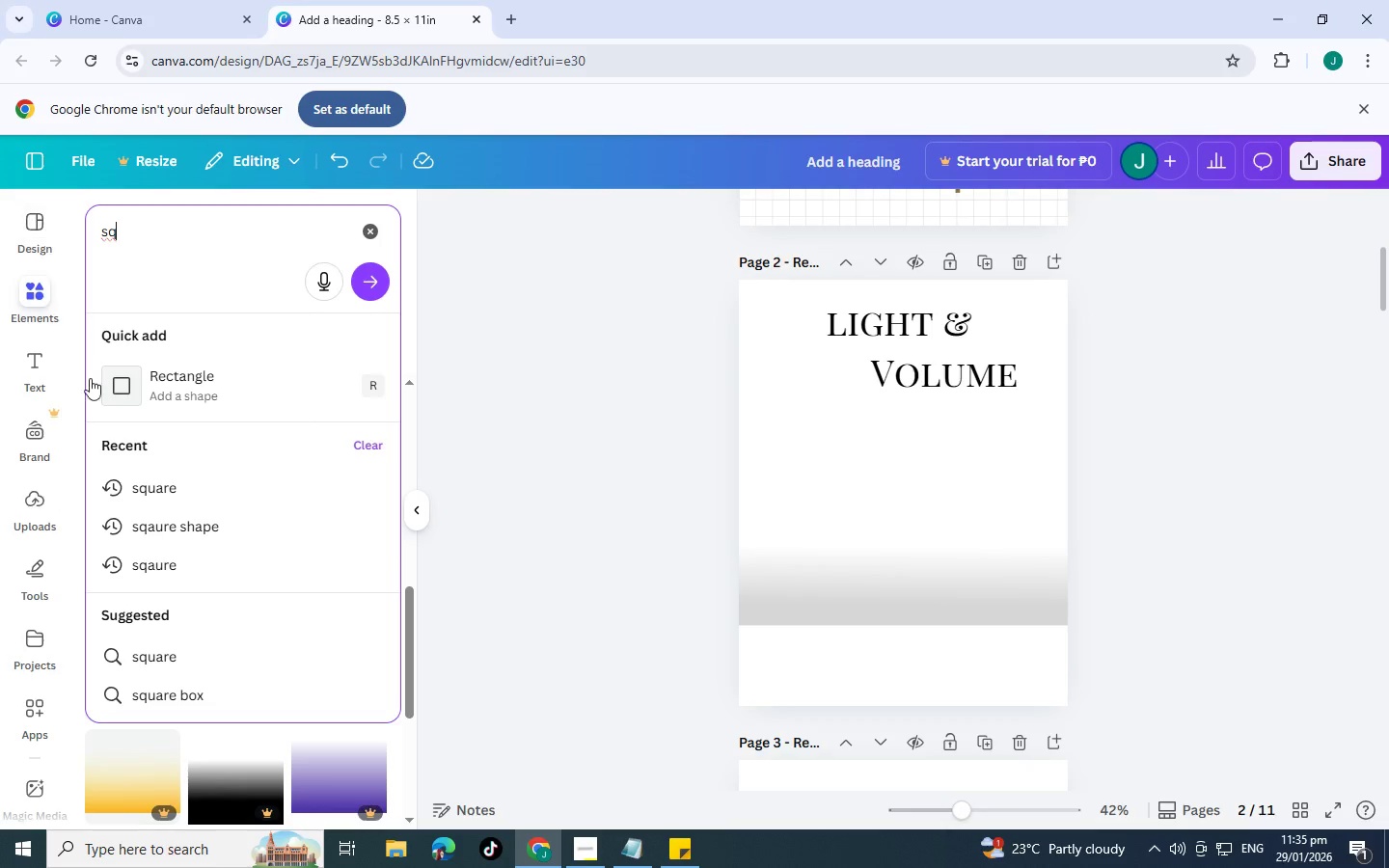 
left_click([170, 390])
 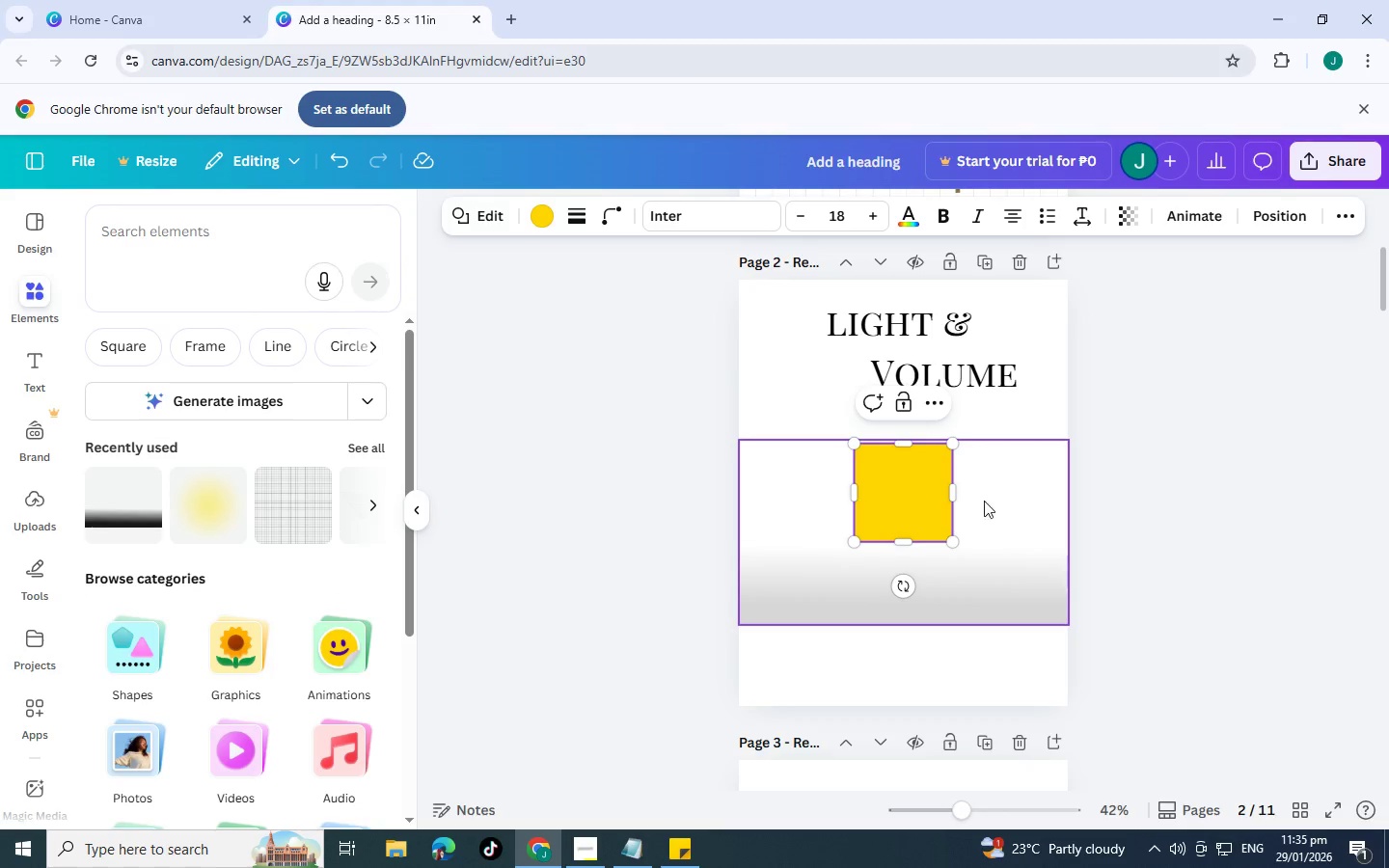 
left_click([1388, 483])
 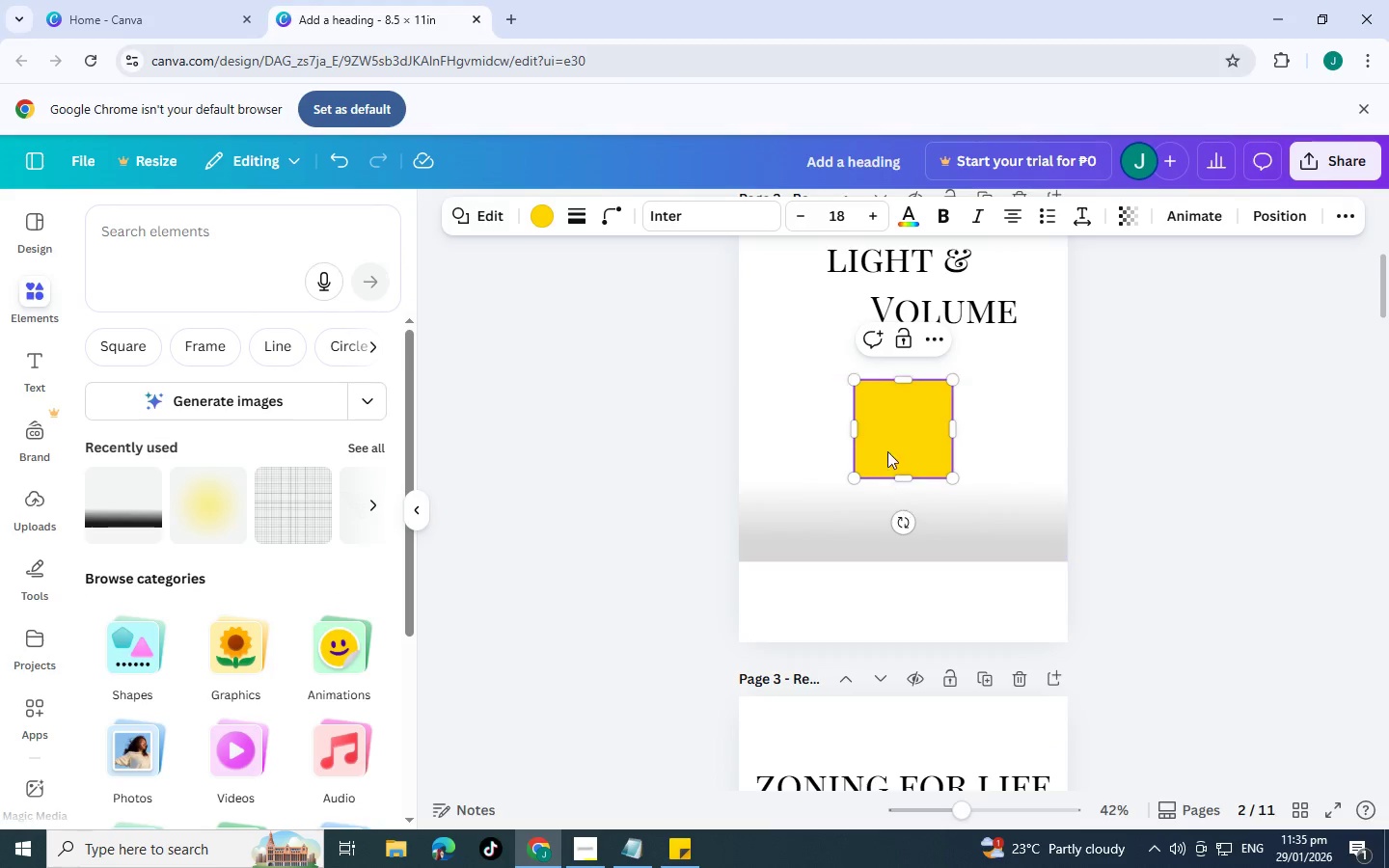 
left_click_drag(start_coordinate=[905, 423], to_coordinate=[790, 392])
 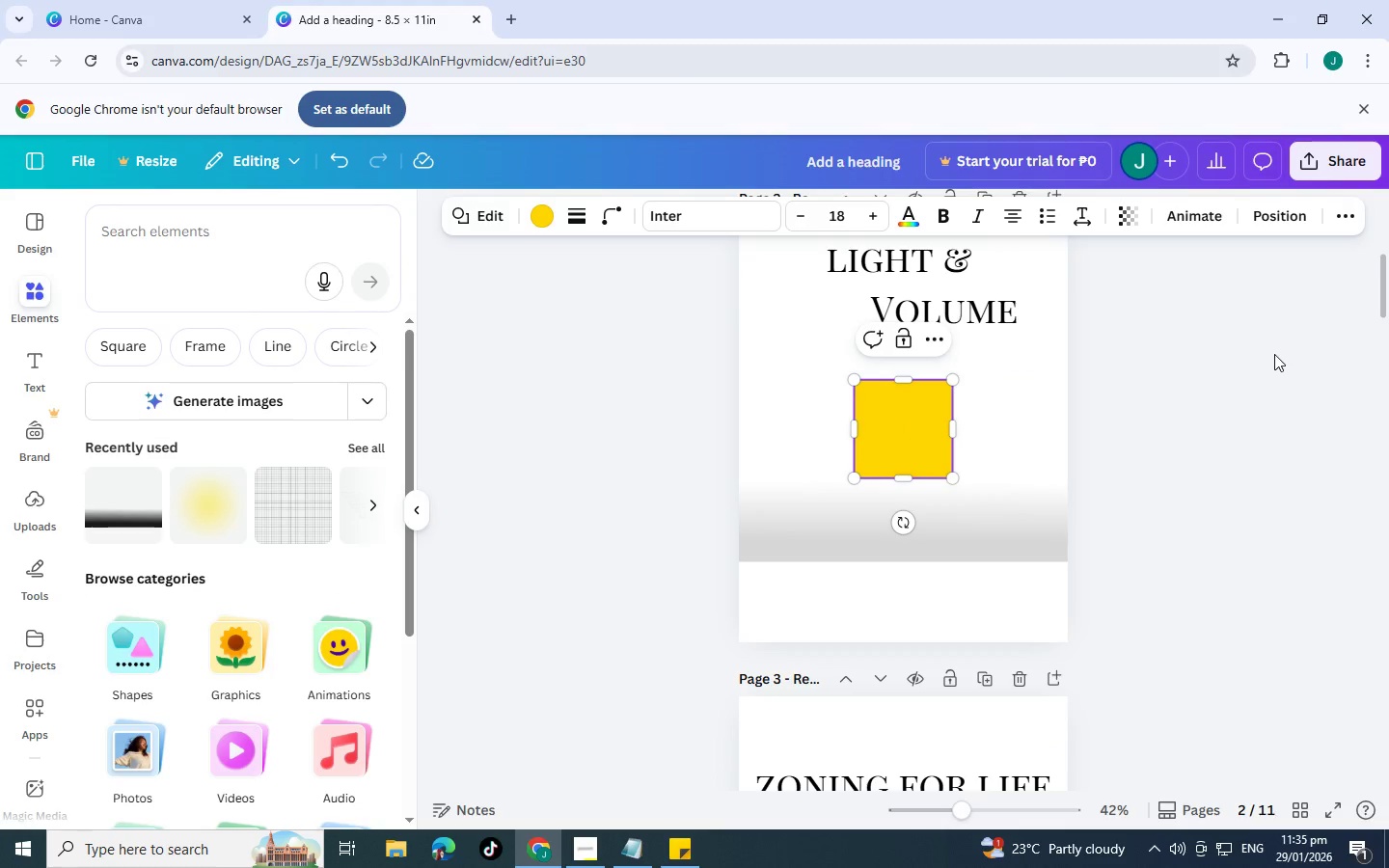 
left_click([1274, 354])
 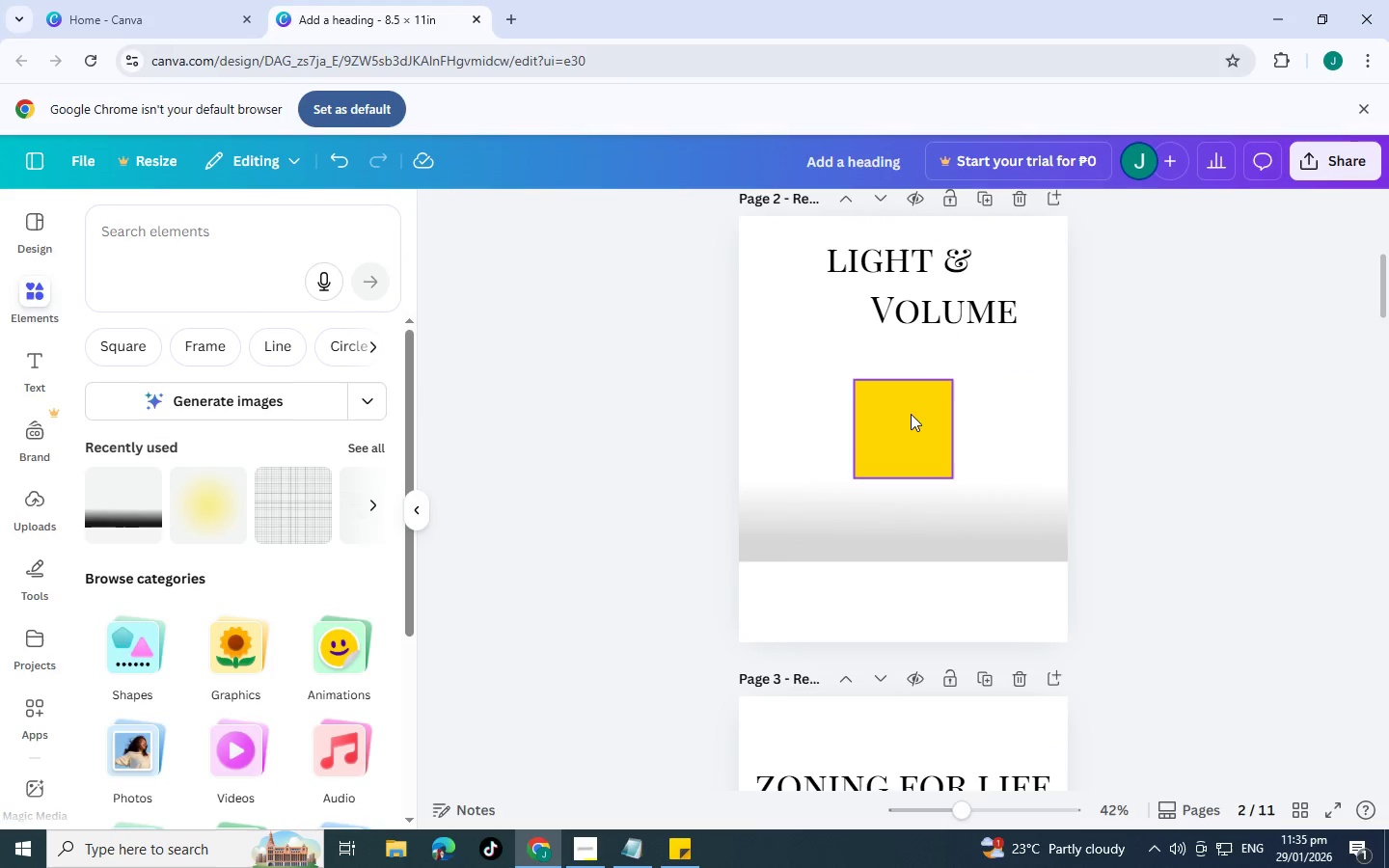 
left_click_drag(start_coordinate=[911, 415], to_coordinate=[792, 383])
 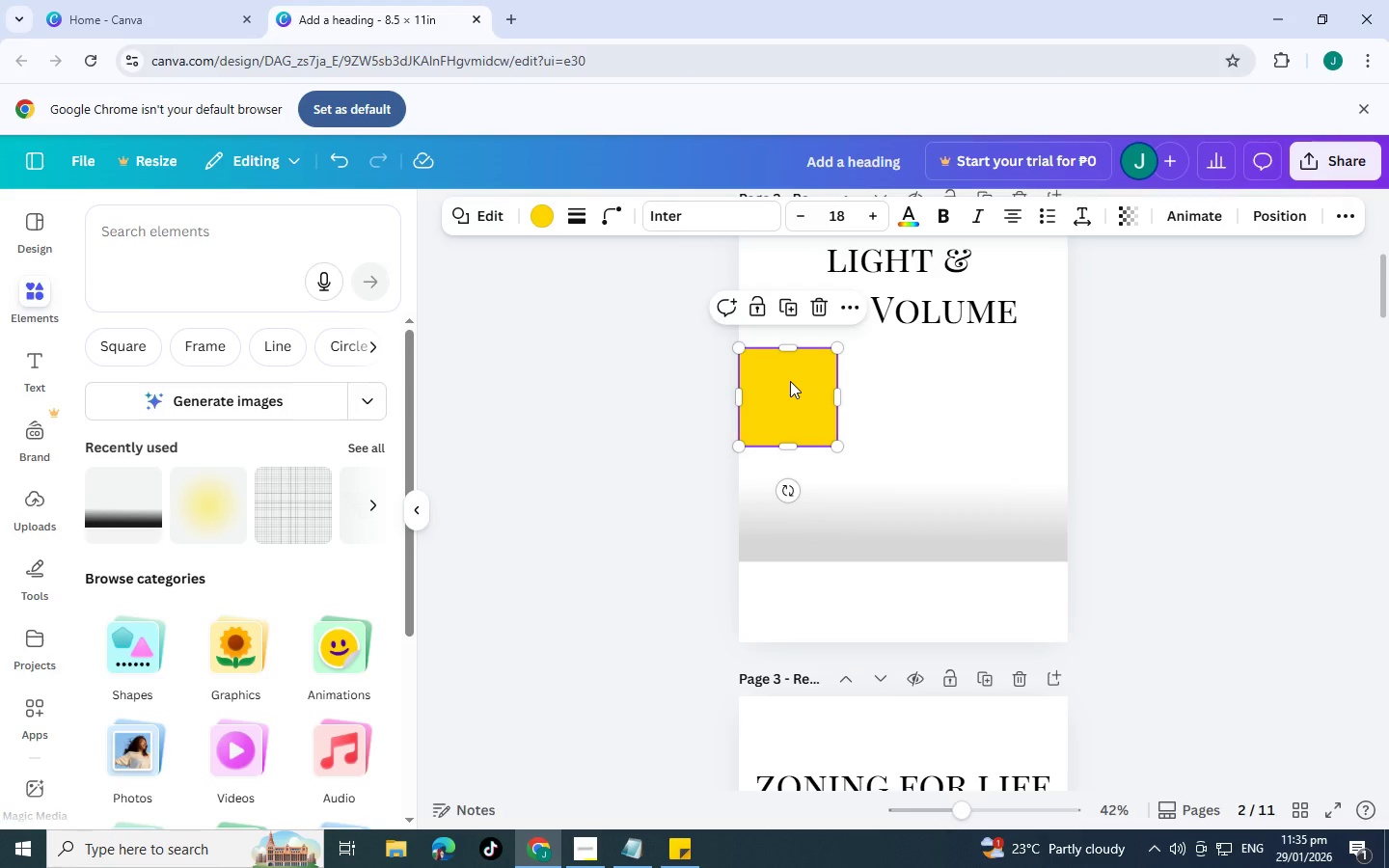 
left_click_drag(start_coordinate=[790, 381], to_coordinate=[788, 565])
 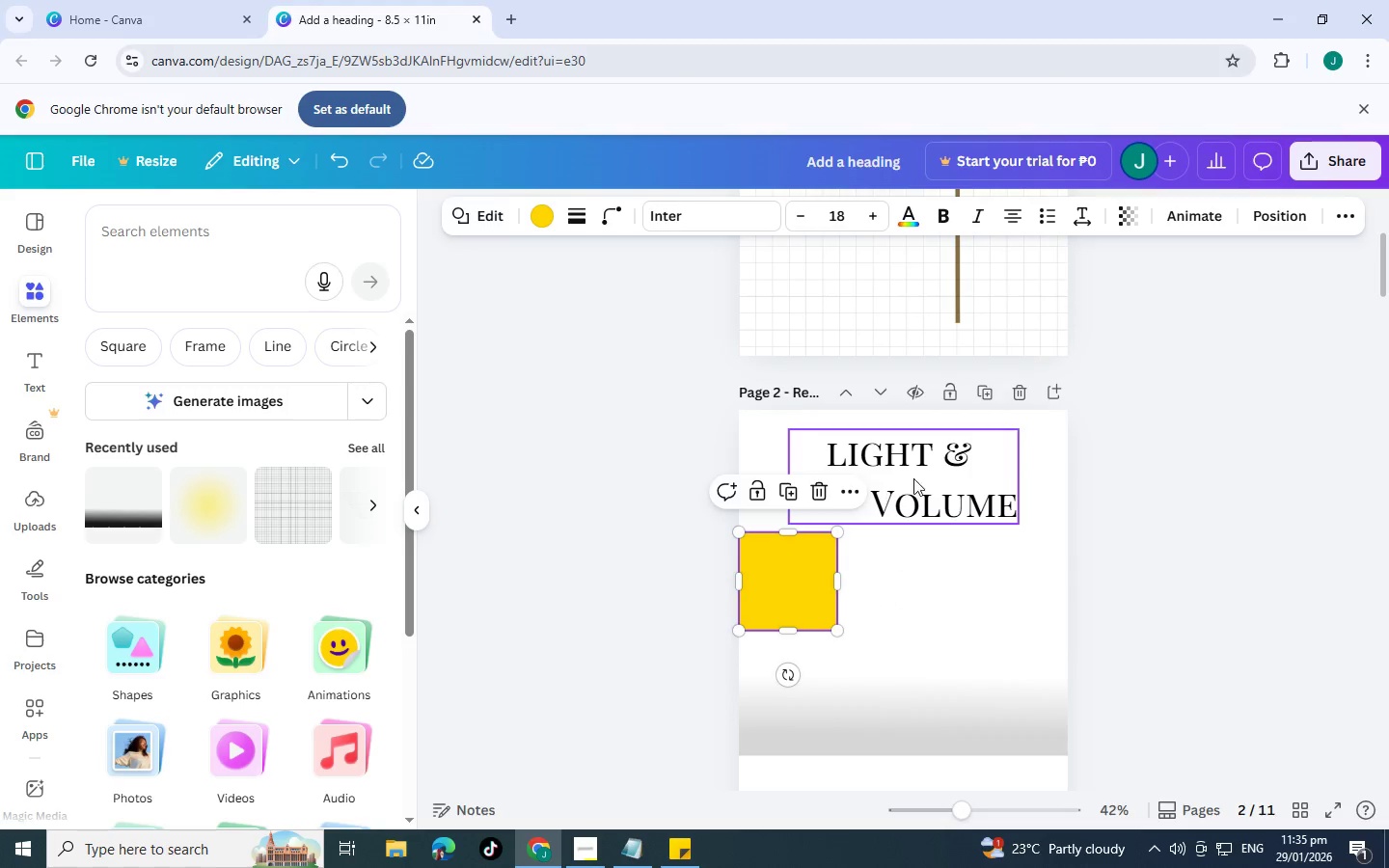 
scroll: coordinate [796, 313], scroll_direction: up, amount: 3.0
 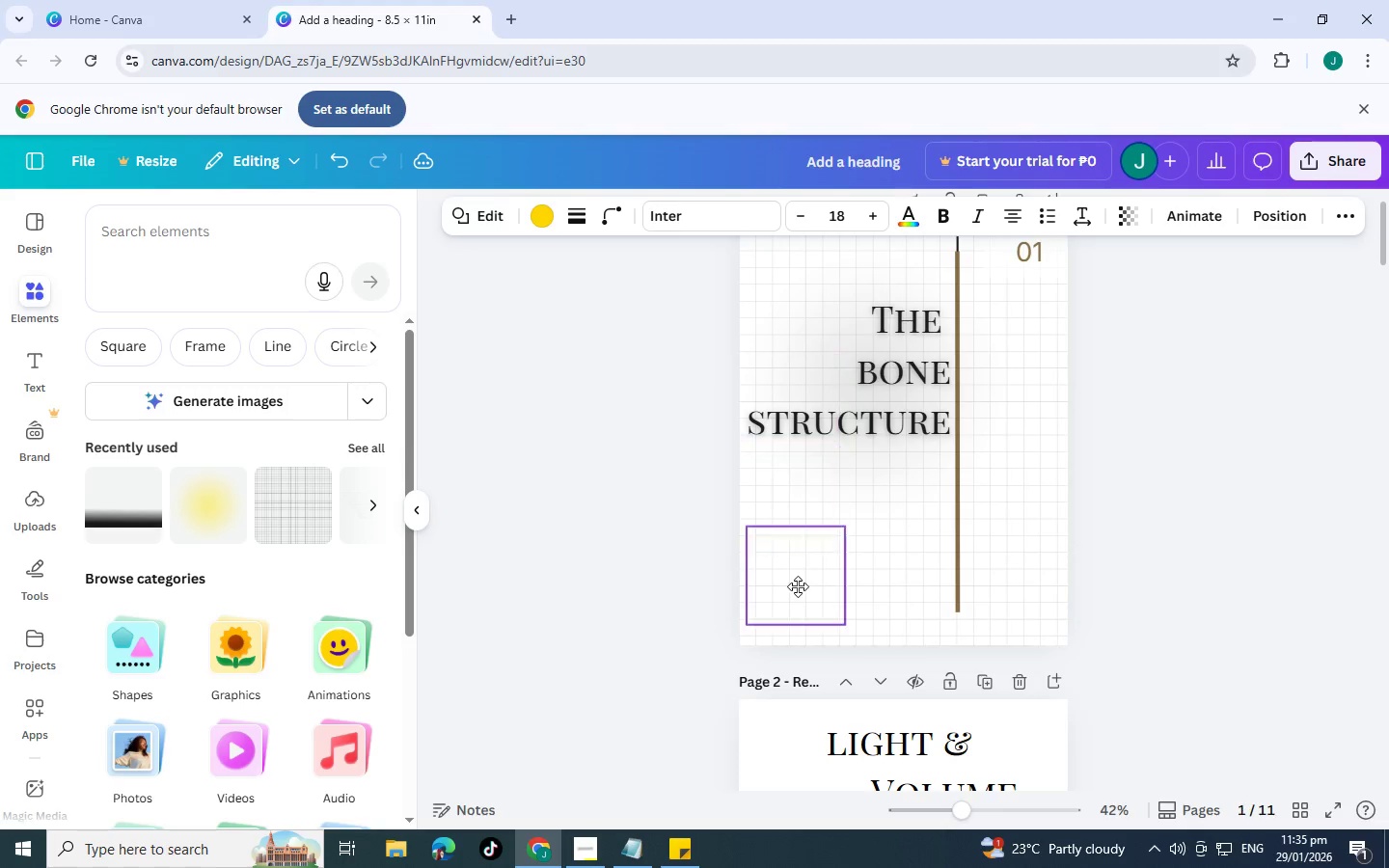 
scroll: coordinate [798, 586], scroll_direction: down, amount: 3.0
 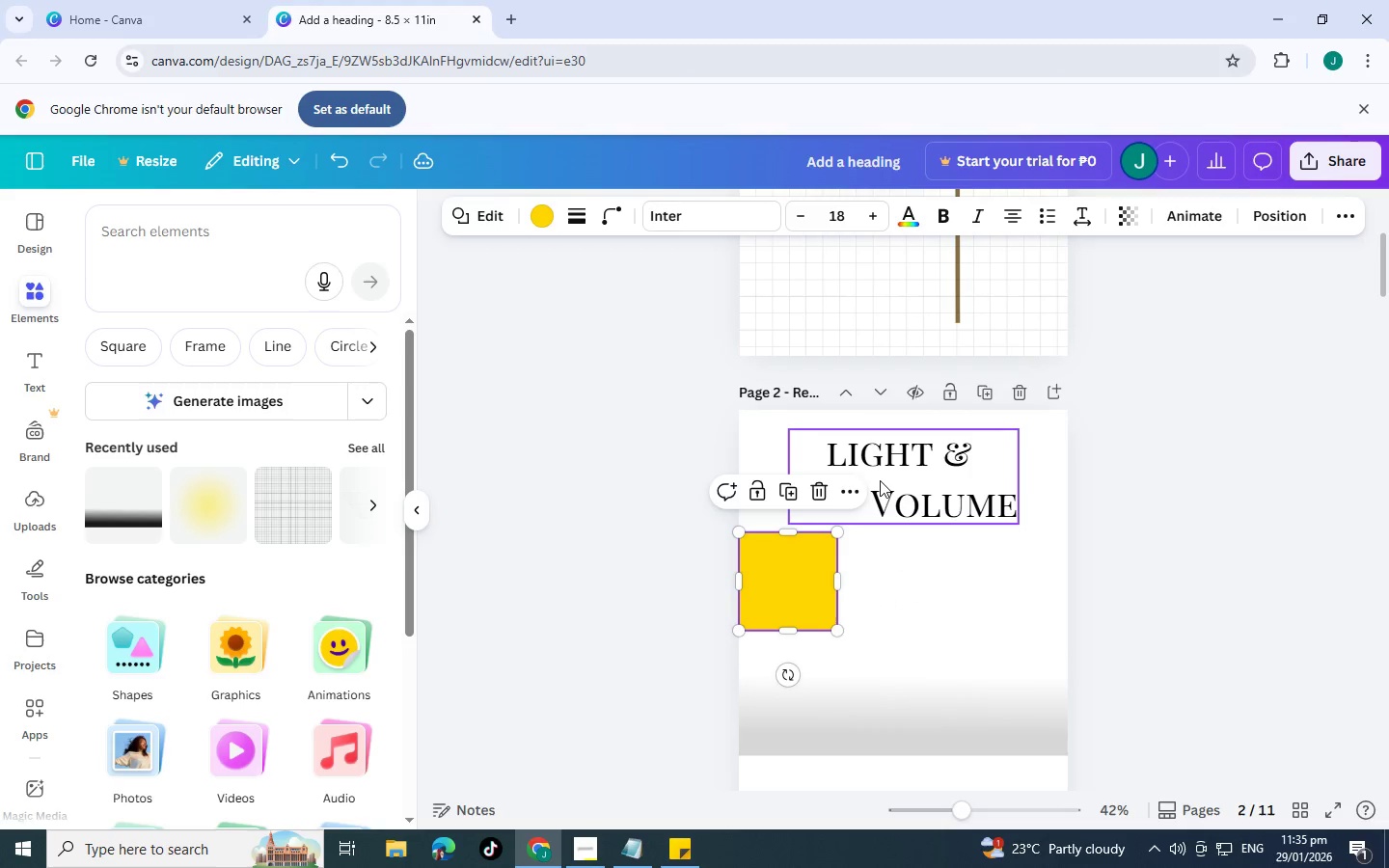 
left_click_drag(start_coordinate=[915, 478], to_coordinate=[904, 626])
 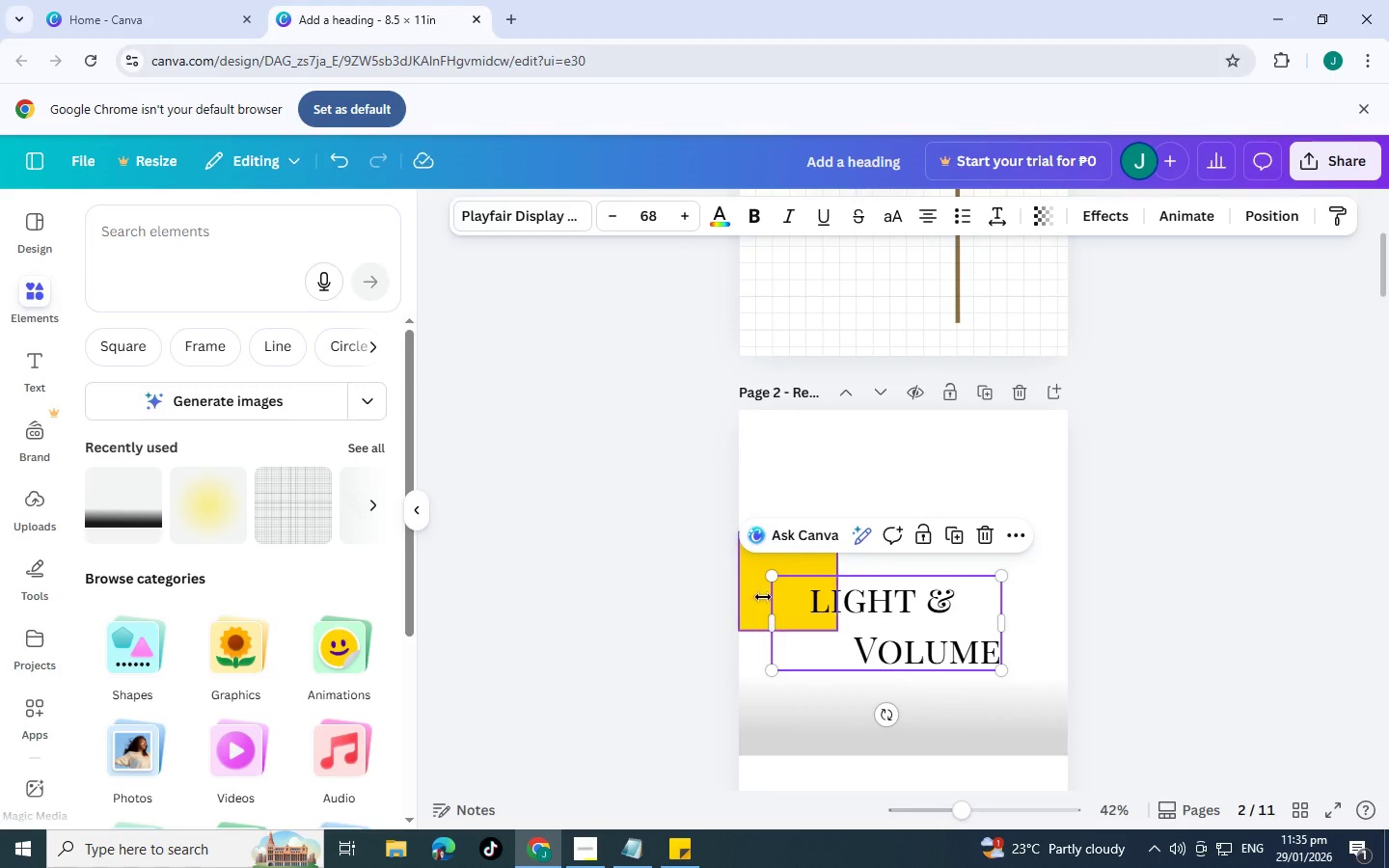 
scroll: coordinate [773, 590], scroll_direction: down, amount: 2.0
 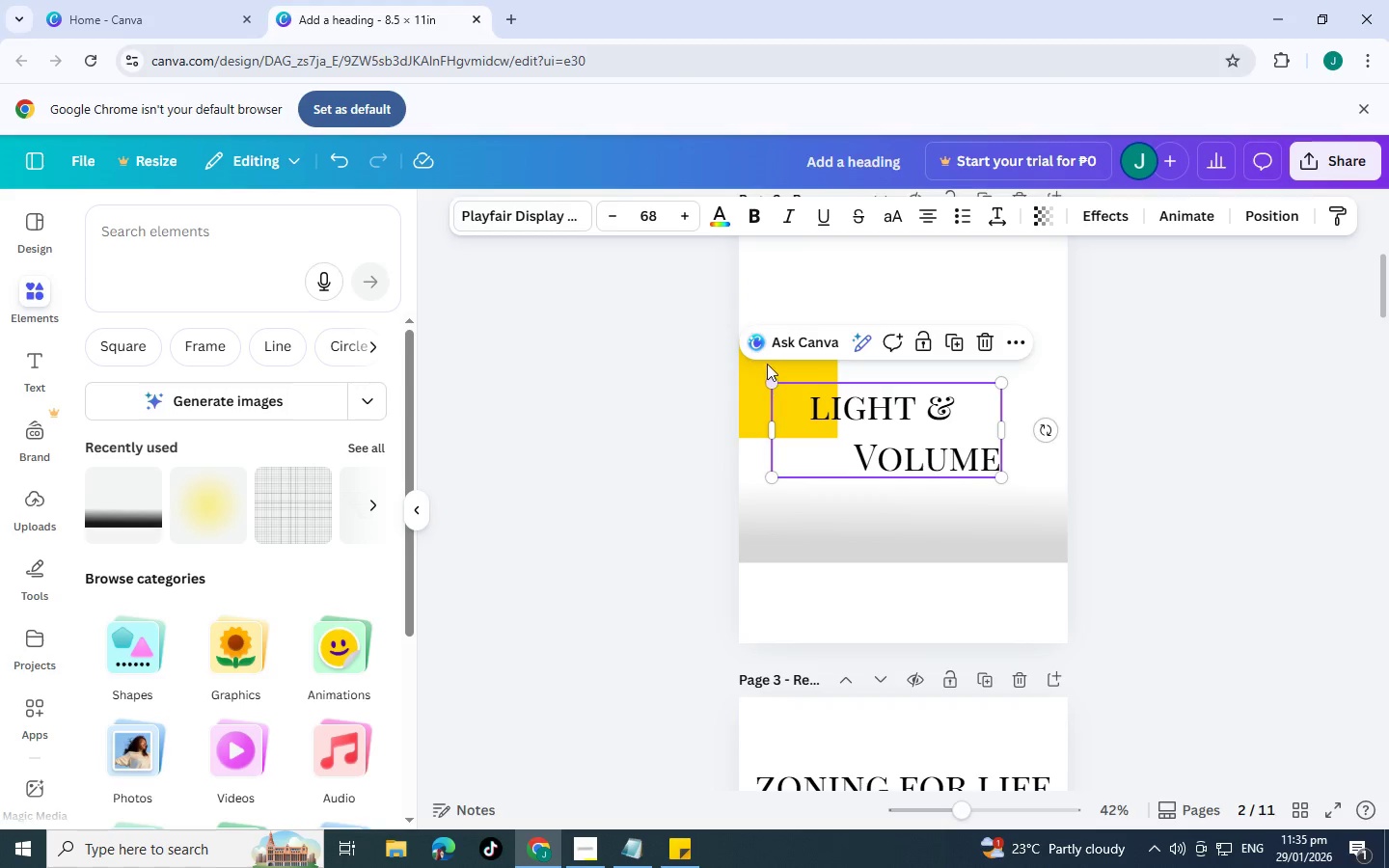 
left_click([748, 387])
 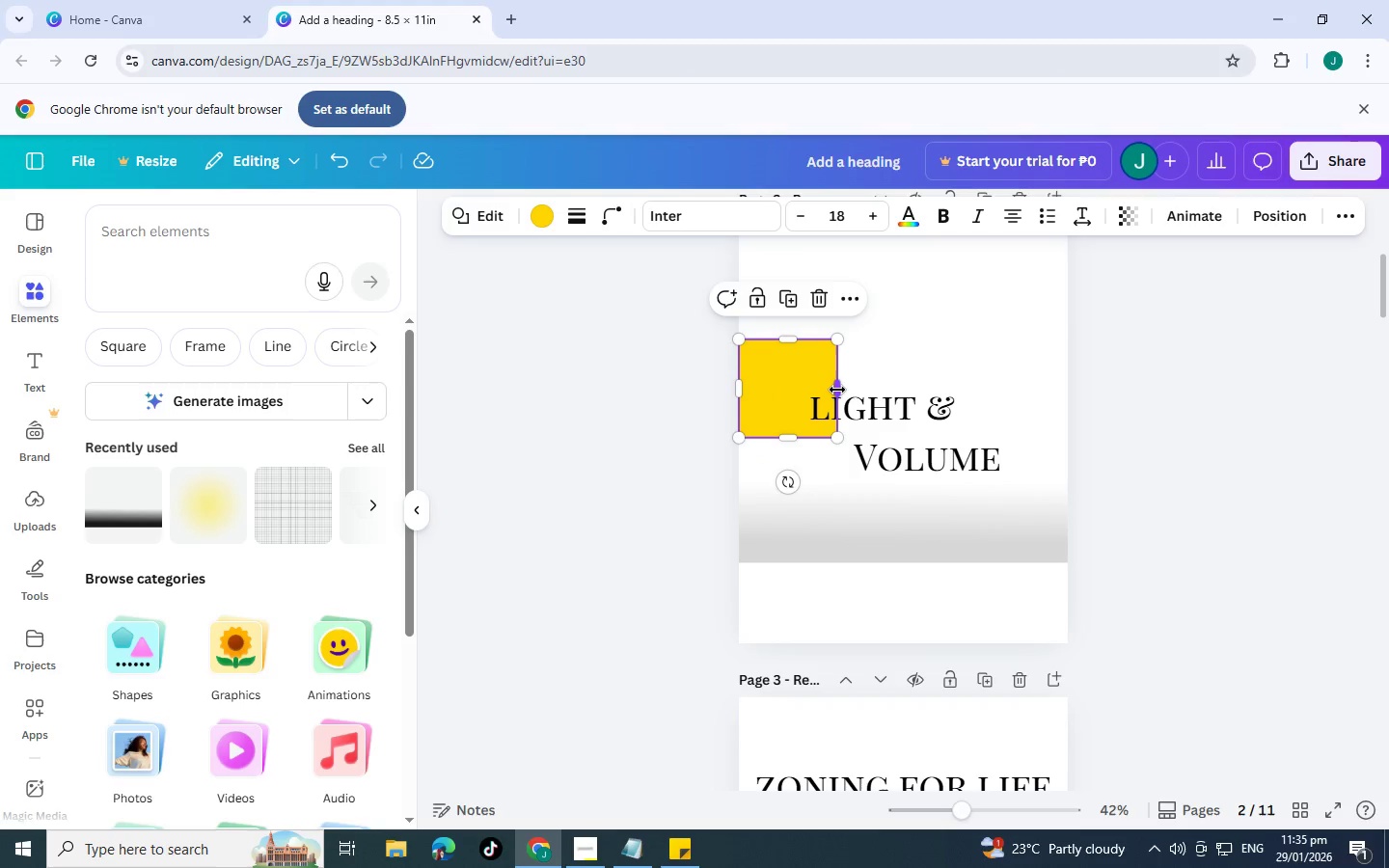 
left_click_drag(start_coordinate=[837, 390], to_coordinate=[893, 390])
 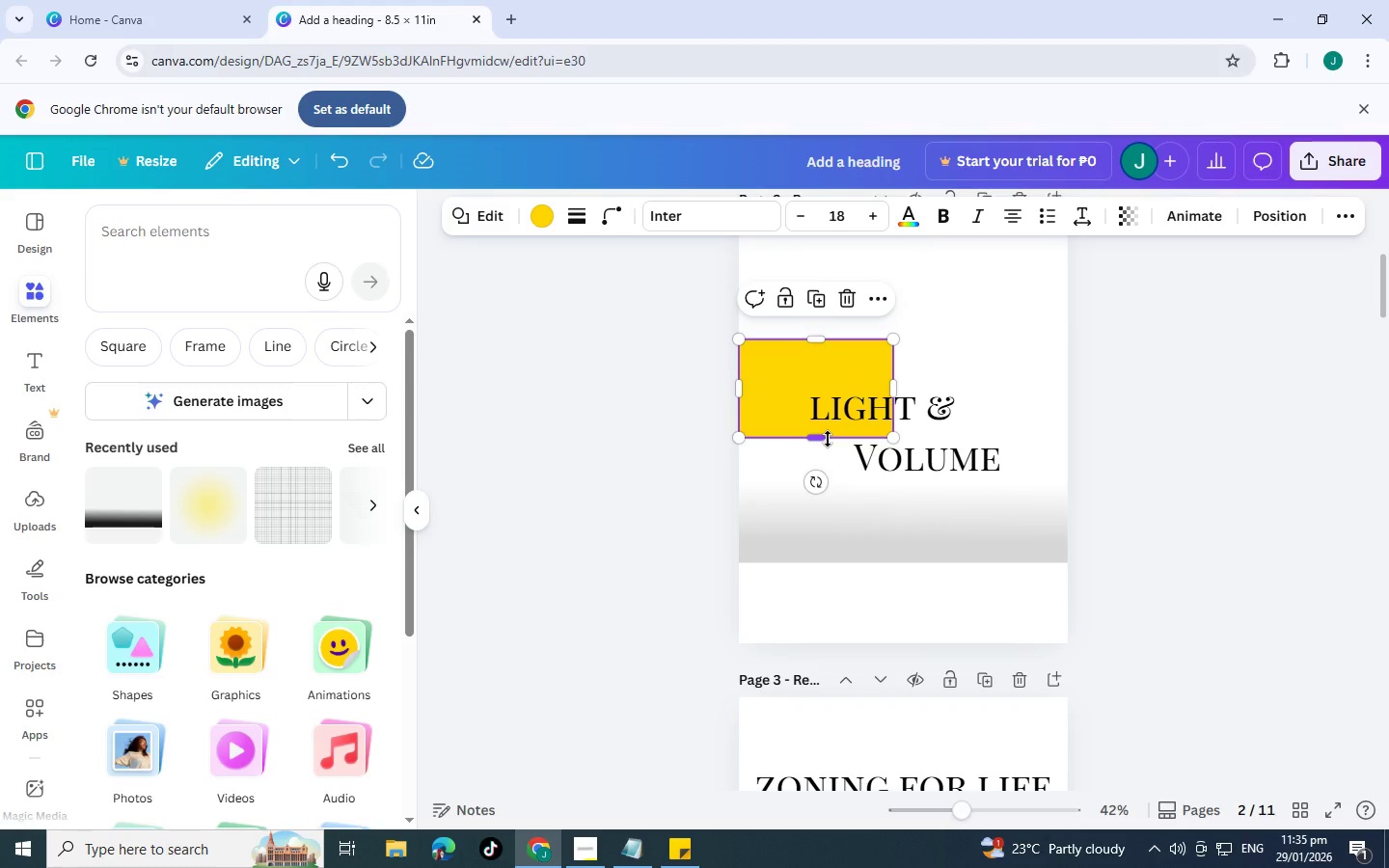 
left_click_drag(start_coordinate=[828, 439], to_coordinate=[821, 643])
 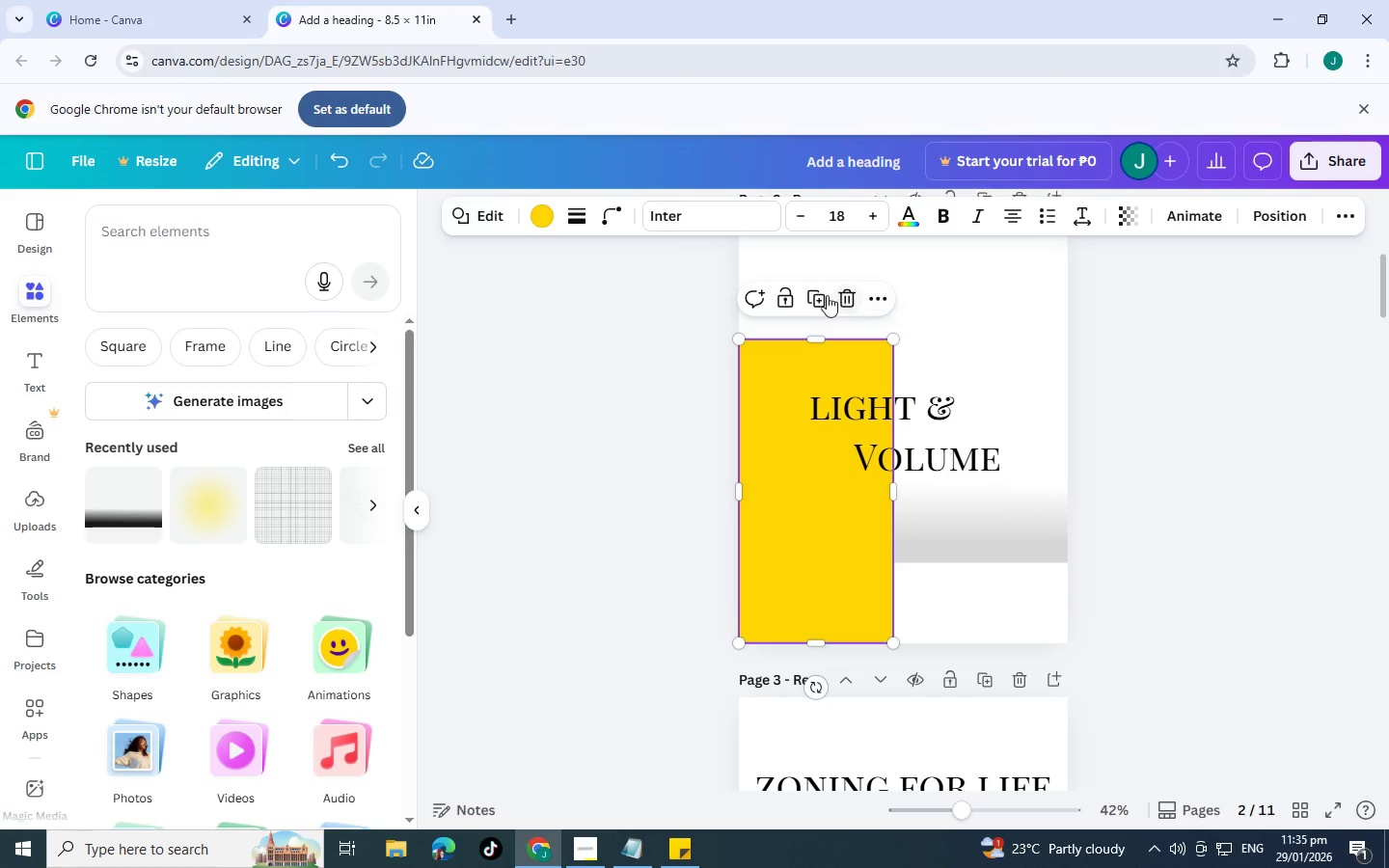 
left_click([542, 213])
 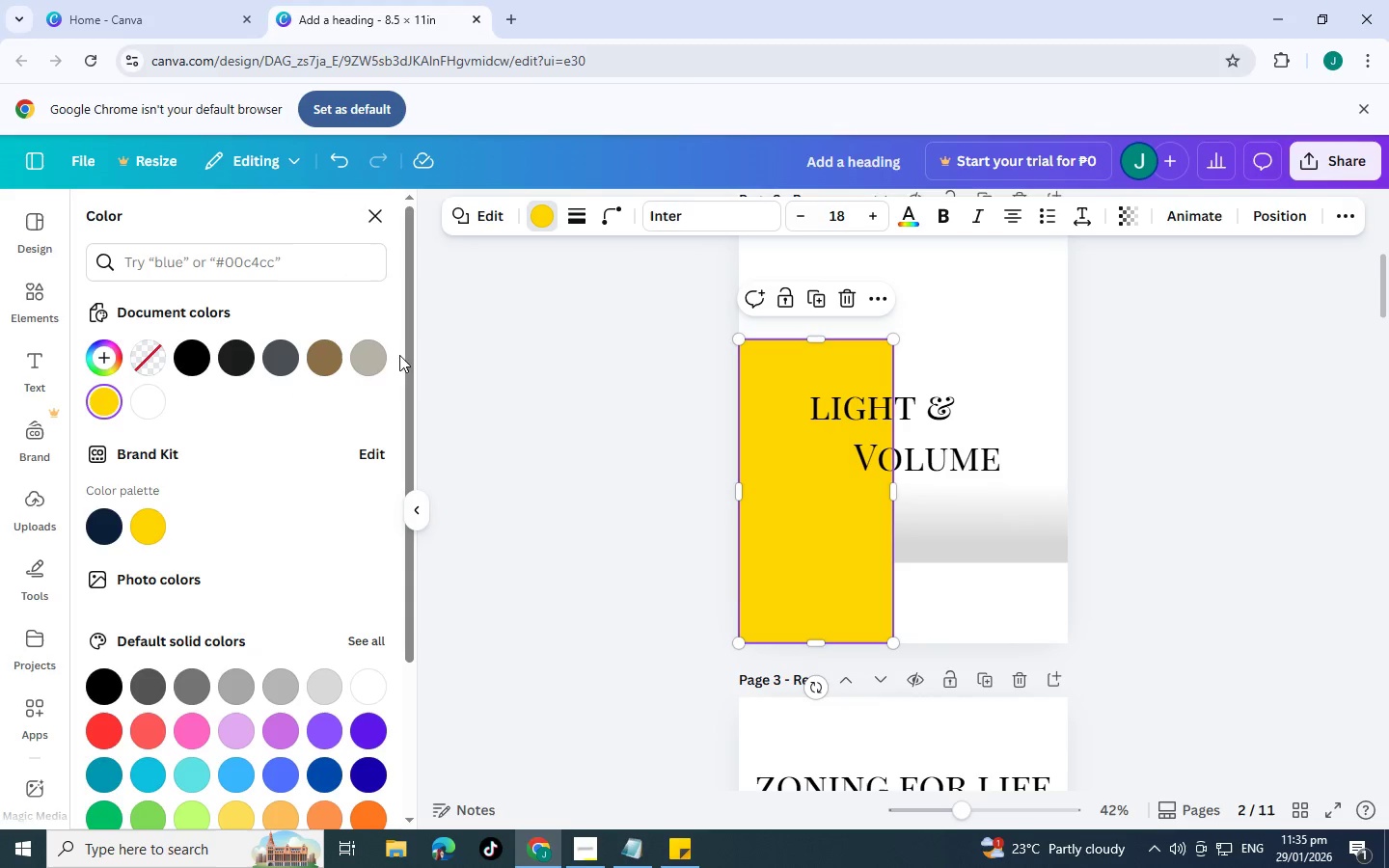 
left_click([364, 362])
 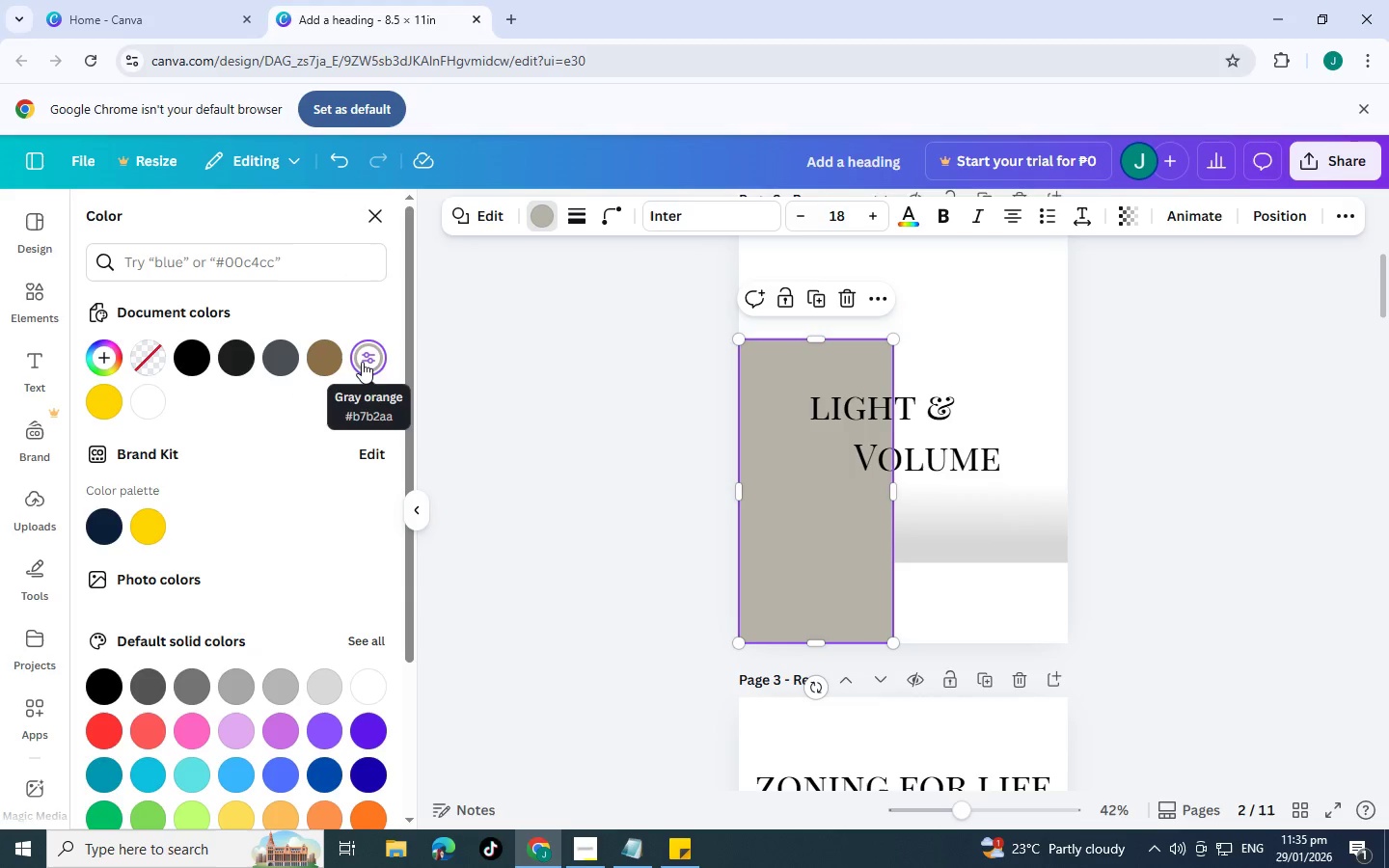 
mouse_move([229, 359])
 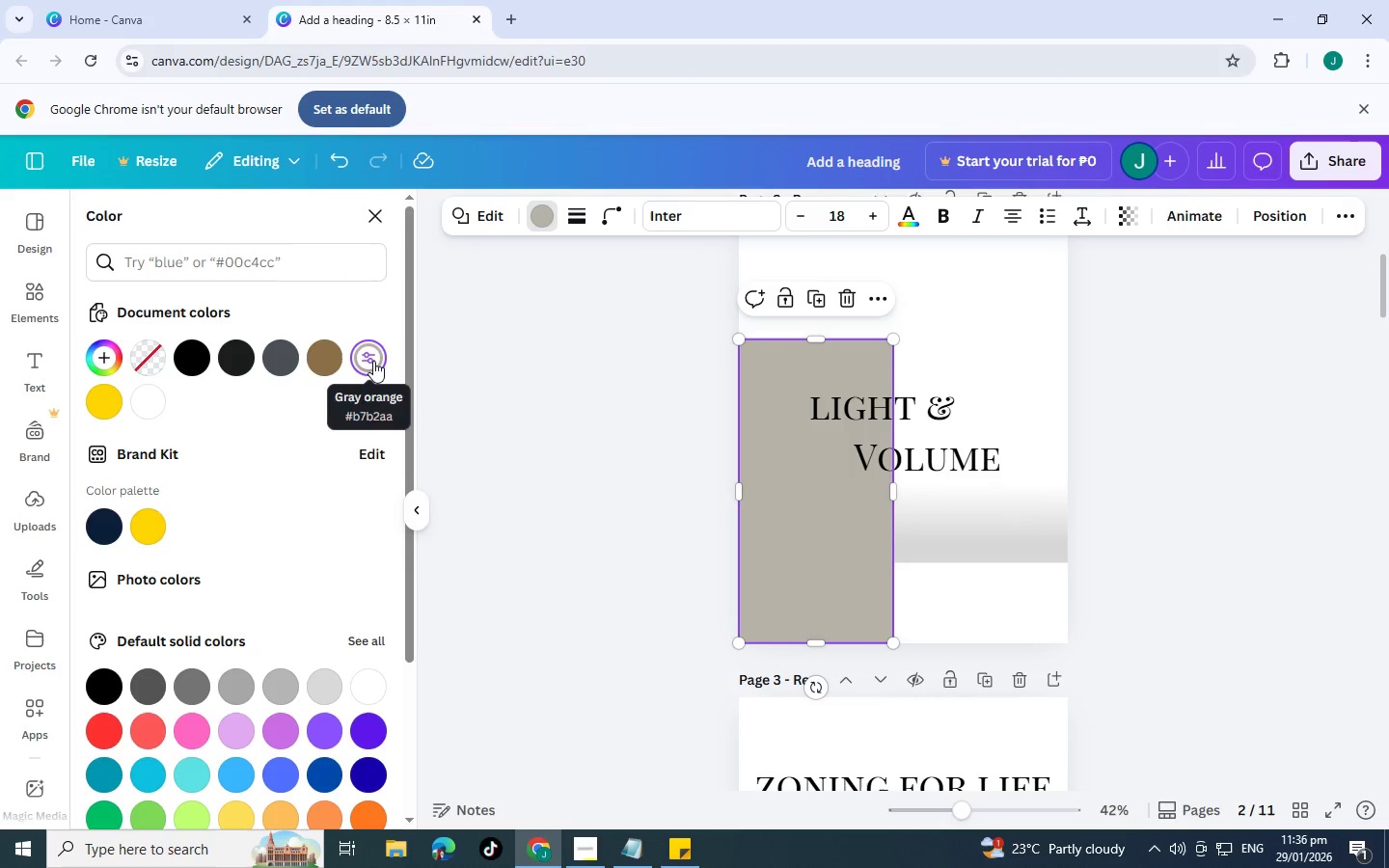 
left_click([373, 361])
 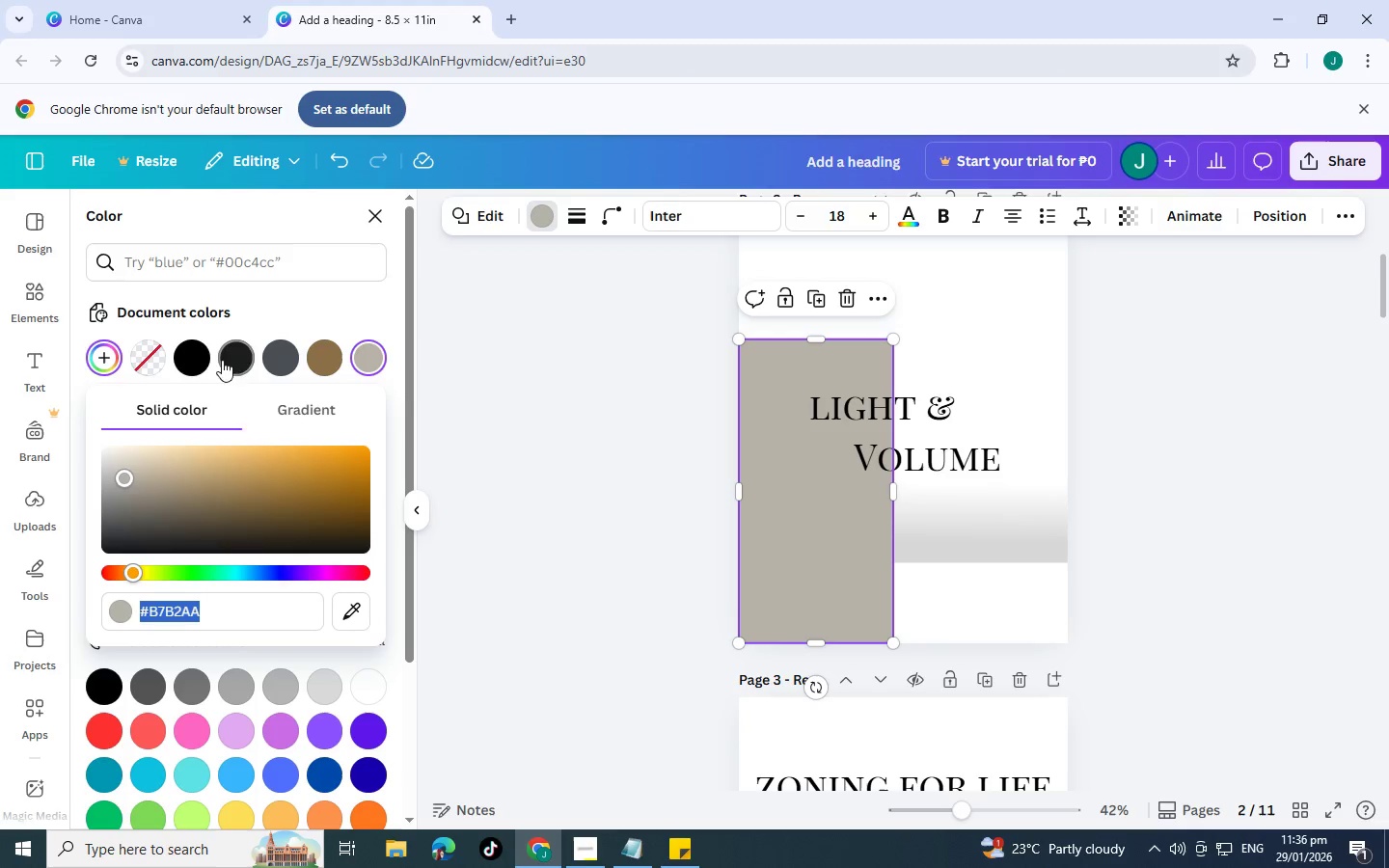 
left_click([792, 514])
 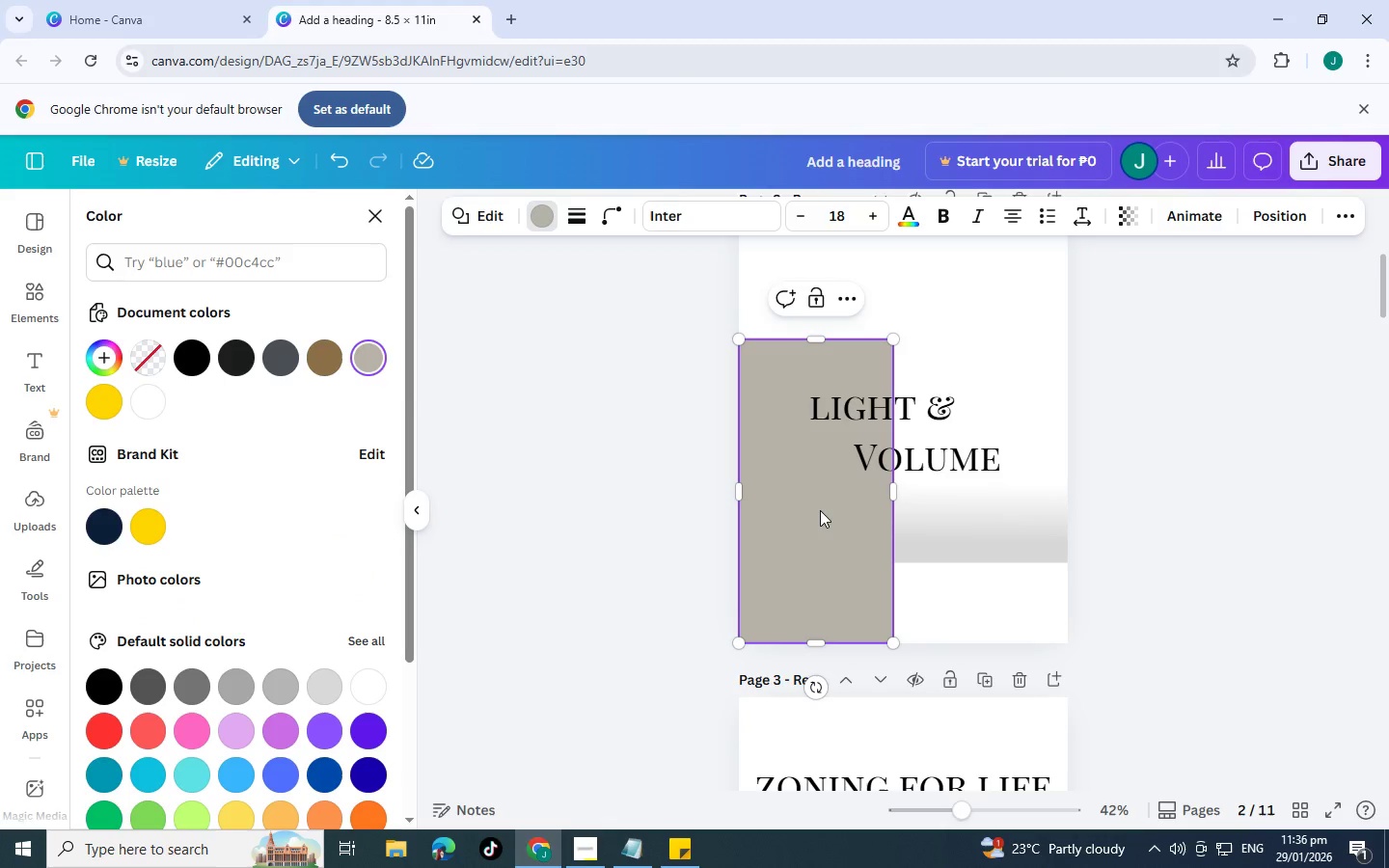 
key(Control+C)
 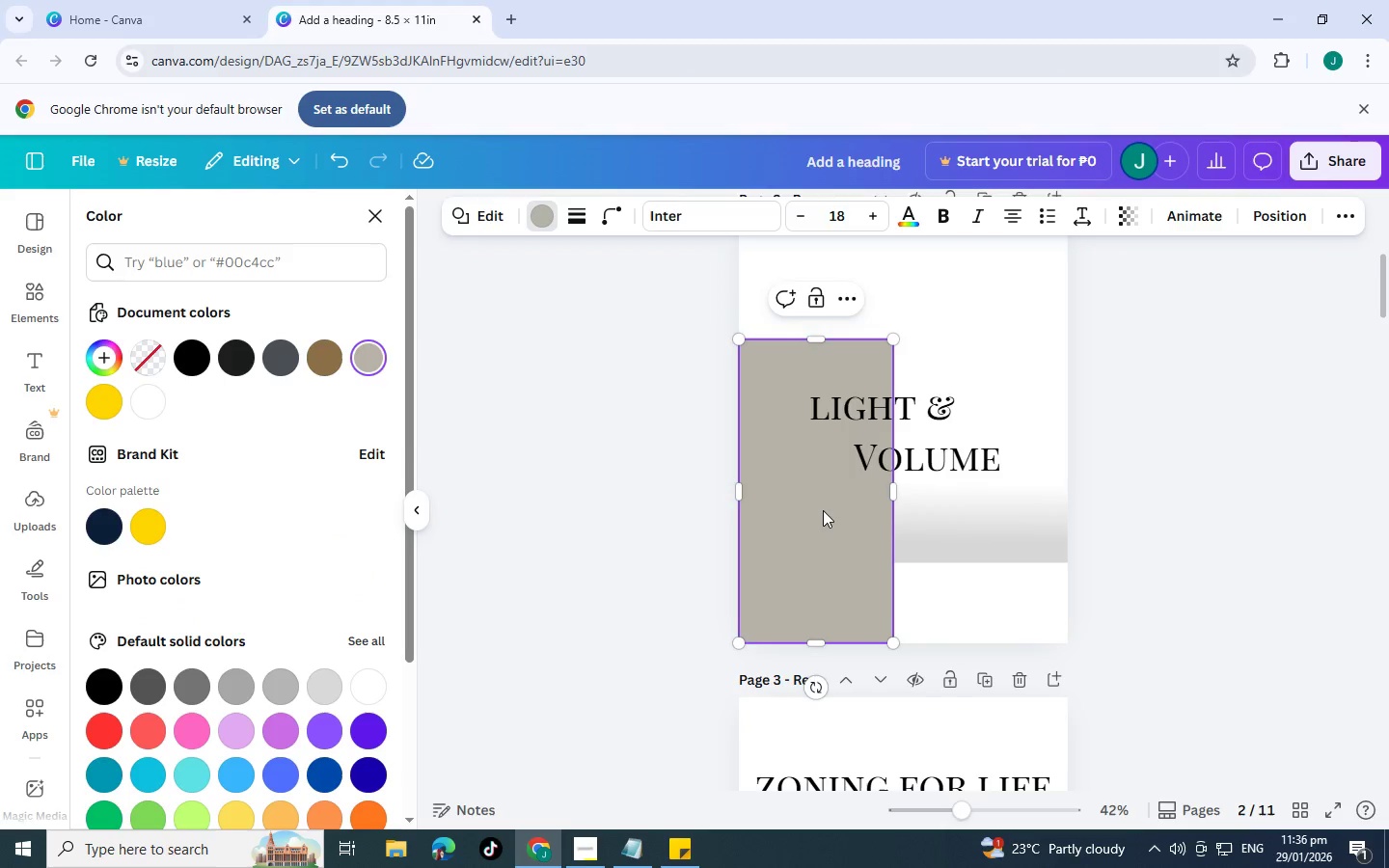 
key(Control+V)
 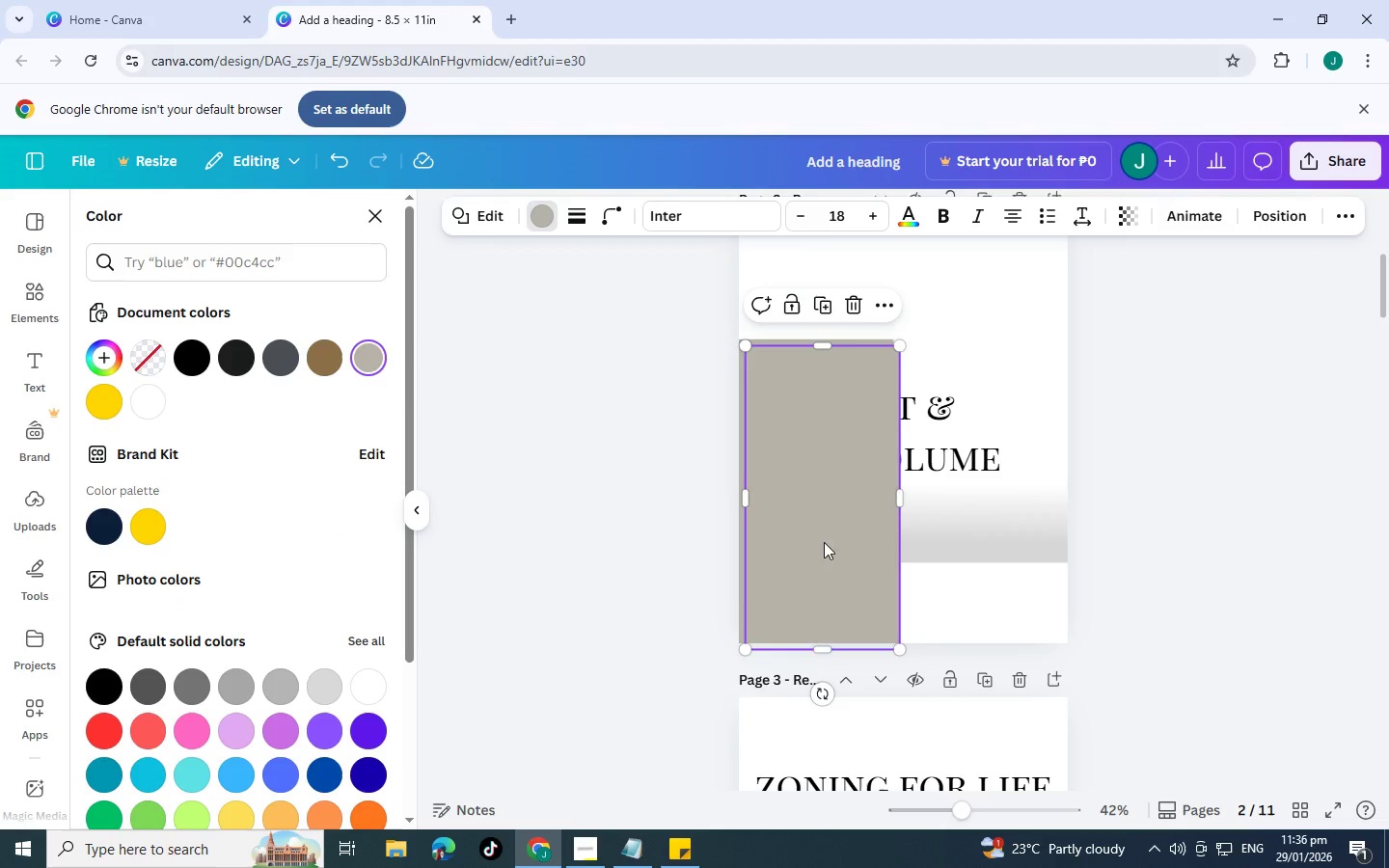 
left_click_drag(start_coordinate=[824, 542], to_coordinate=[1021, 445])
 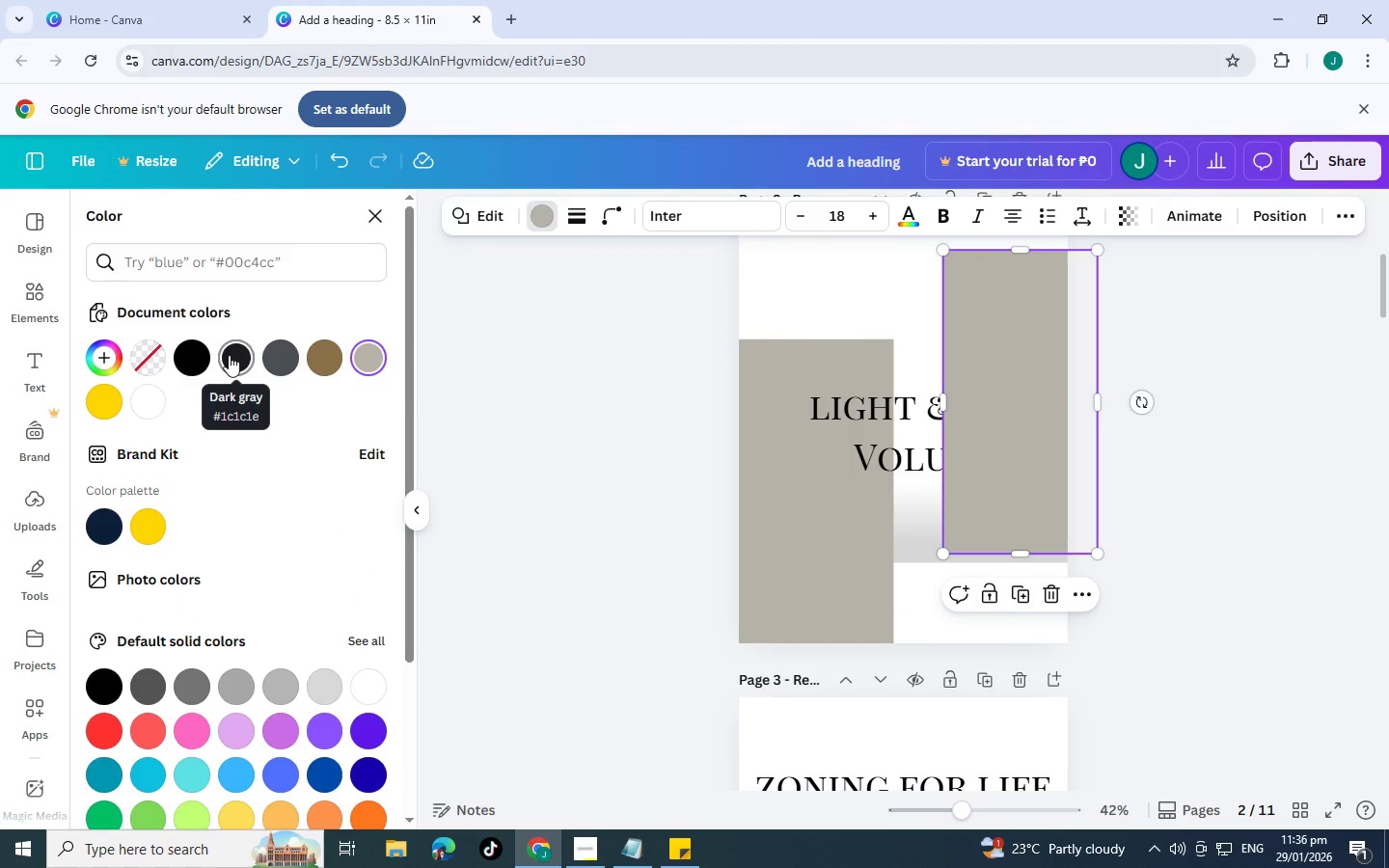 
left_click([229, 355])
 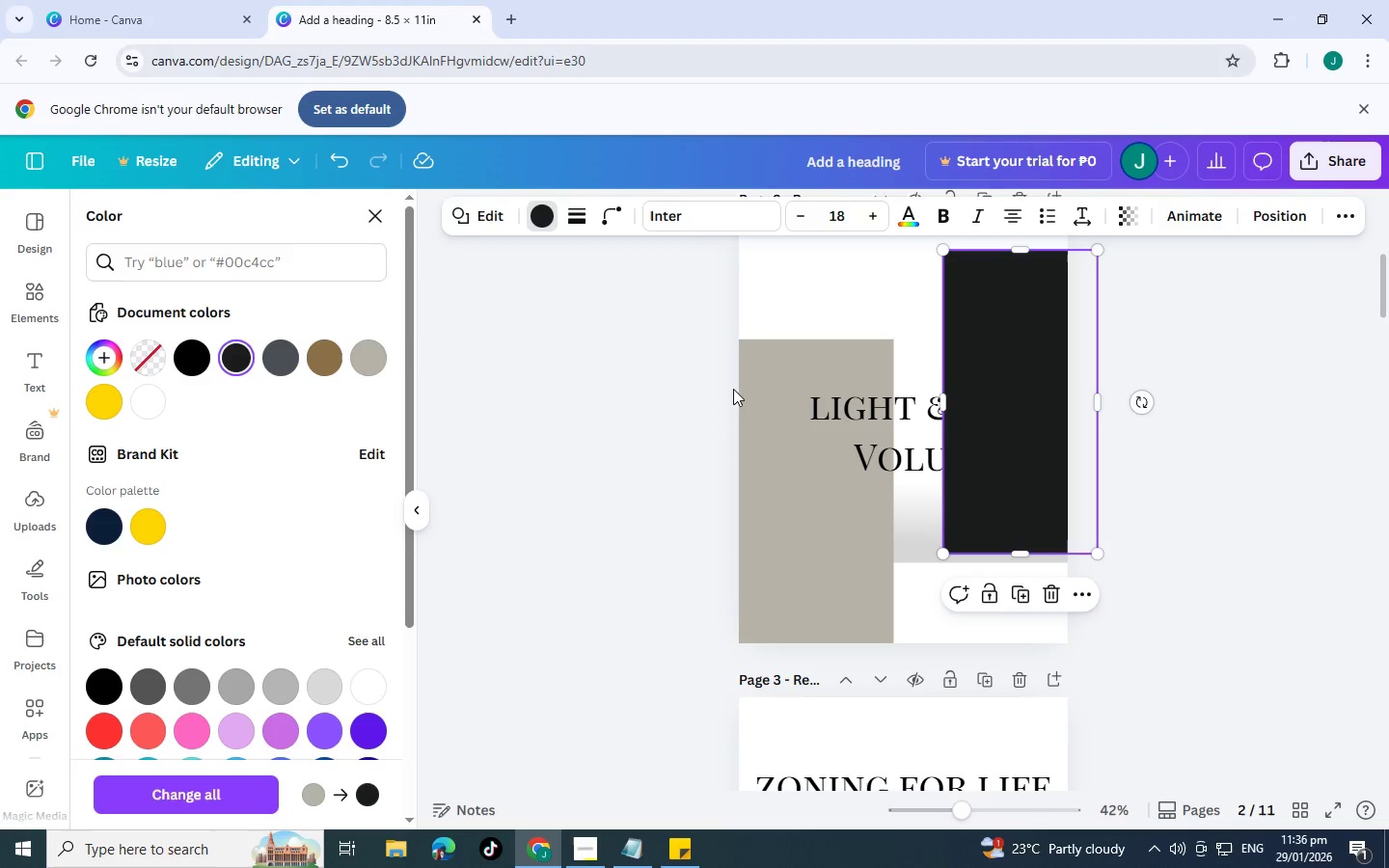 
wait(5.05)
 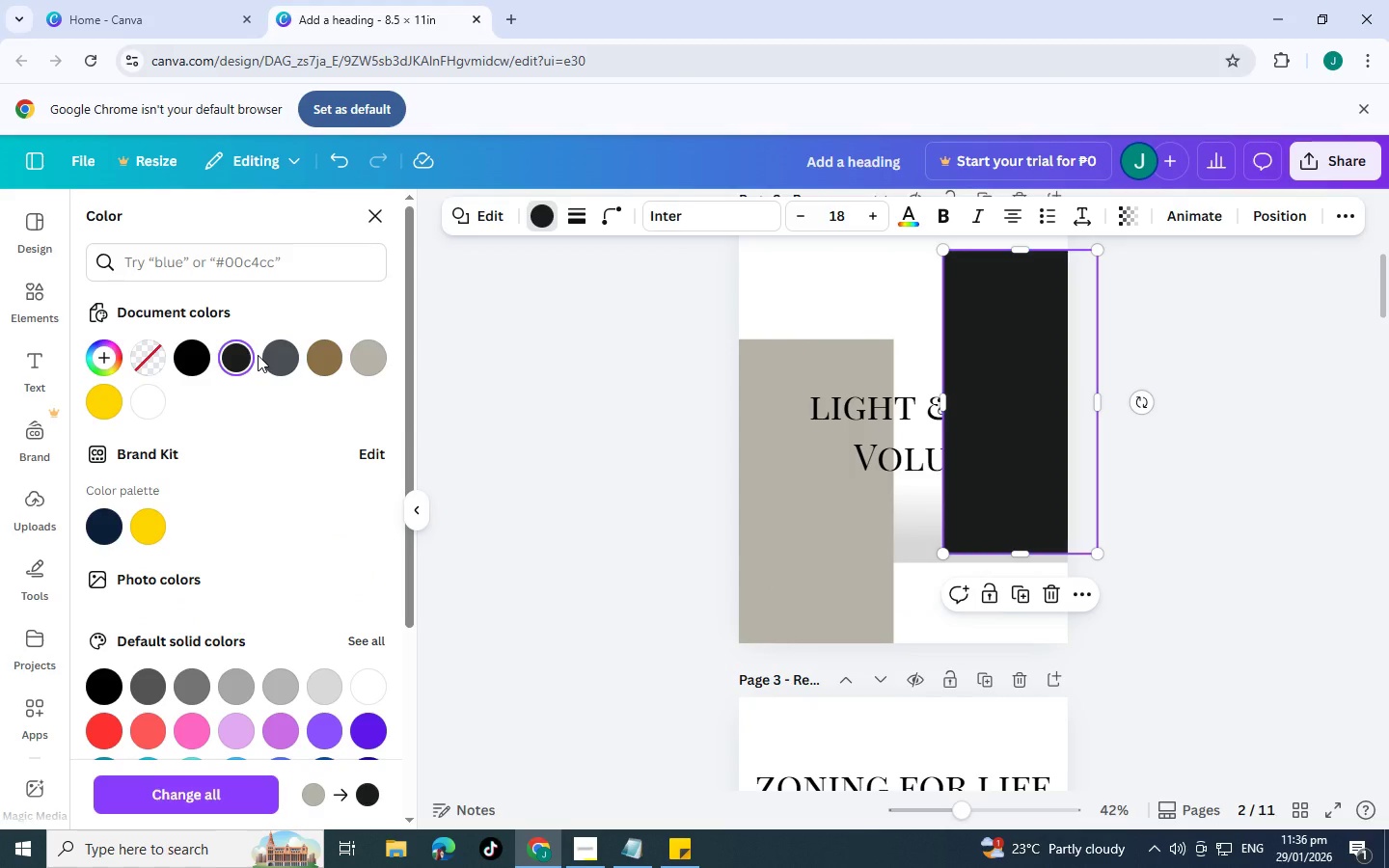 
left_click([880, 564])
 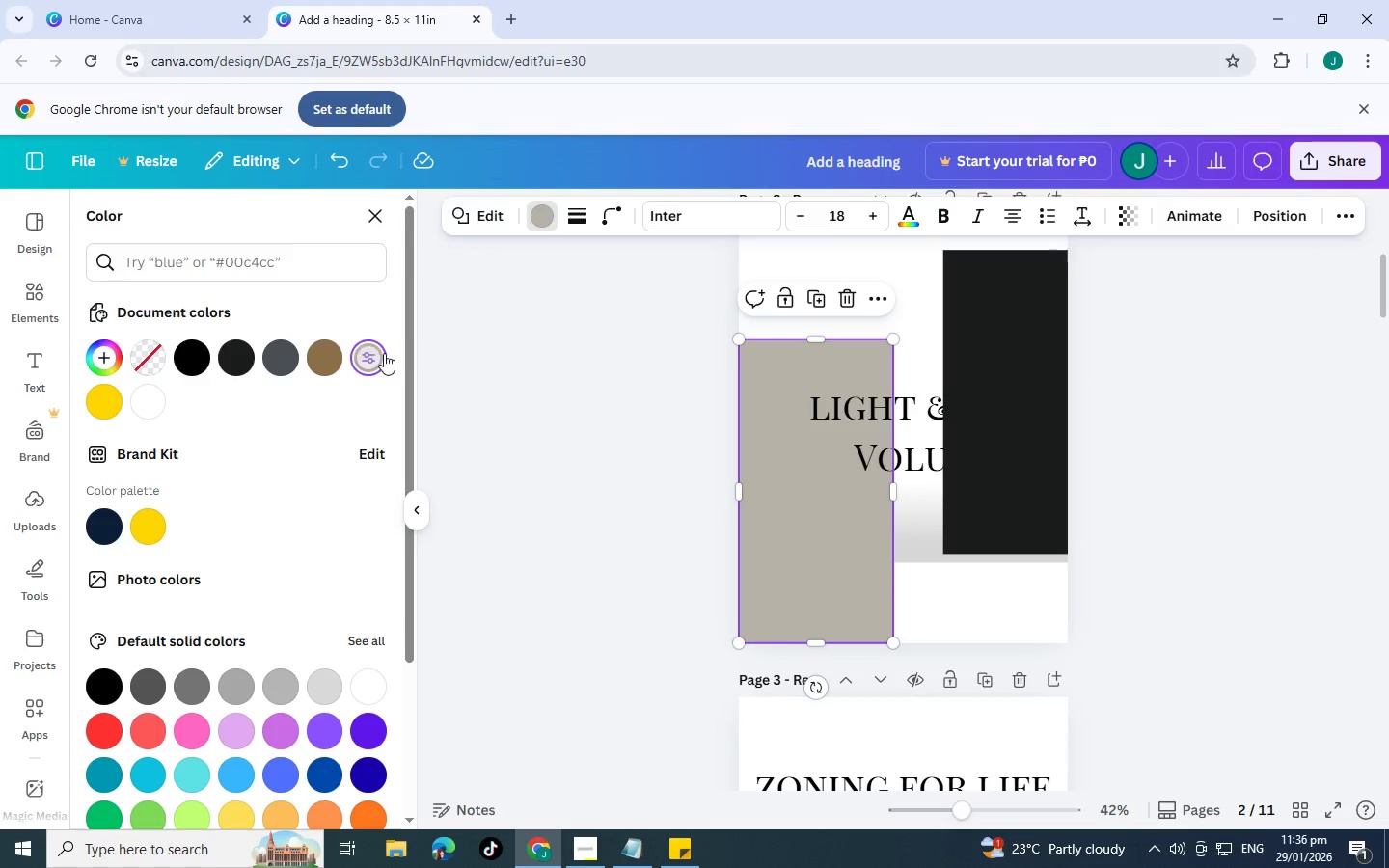 
left_click([372, 355])
 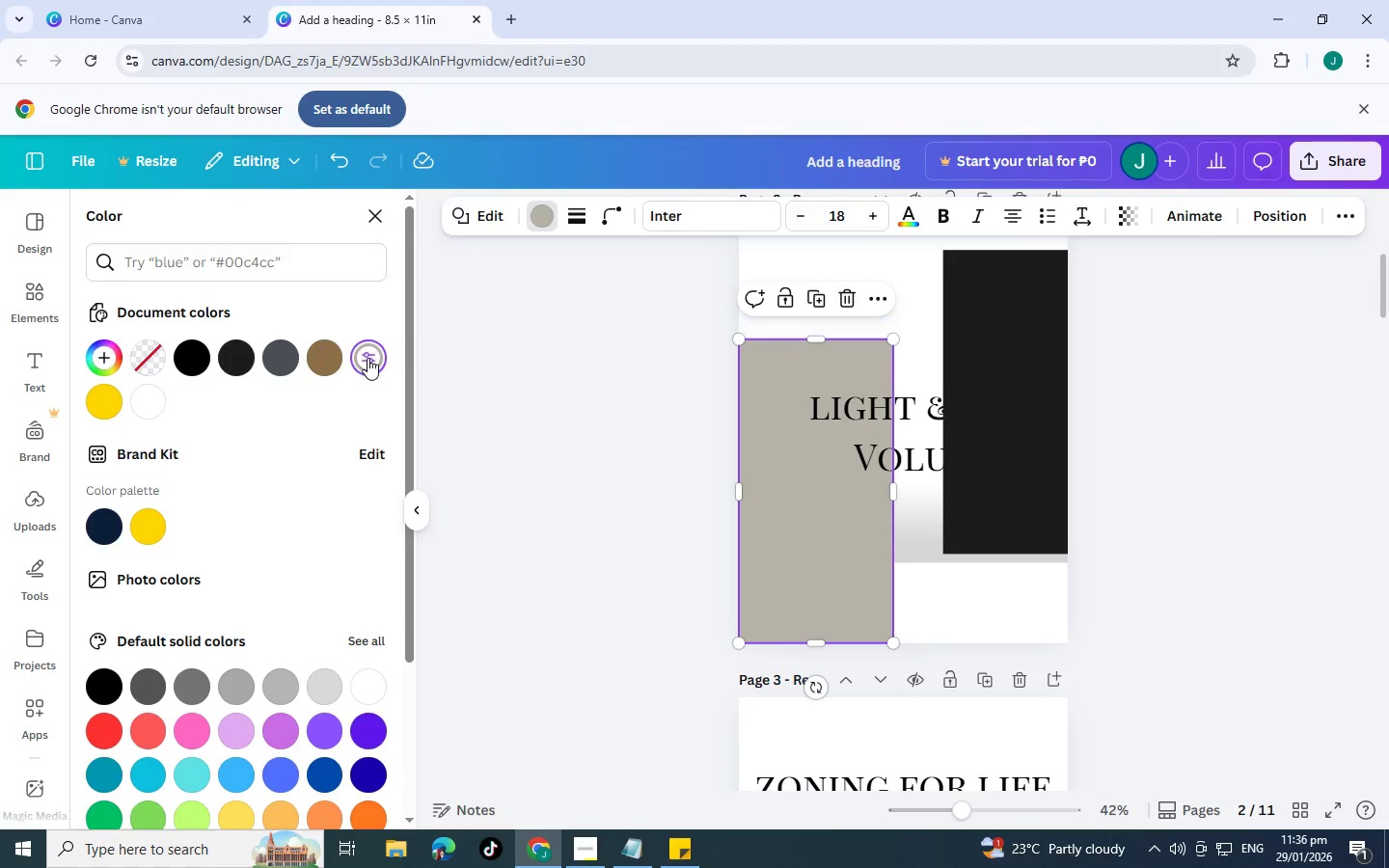 
left_click([368, 358])
 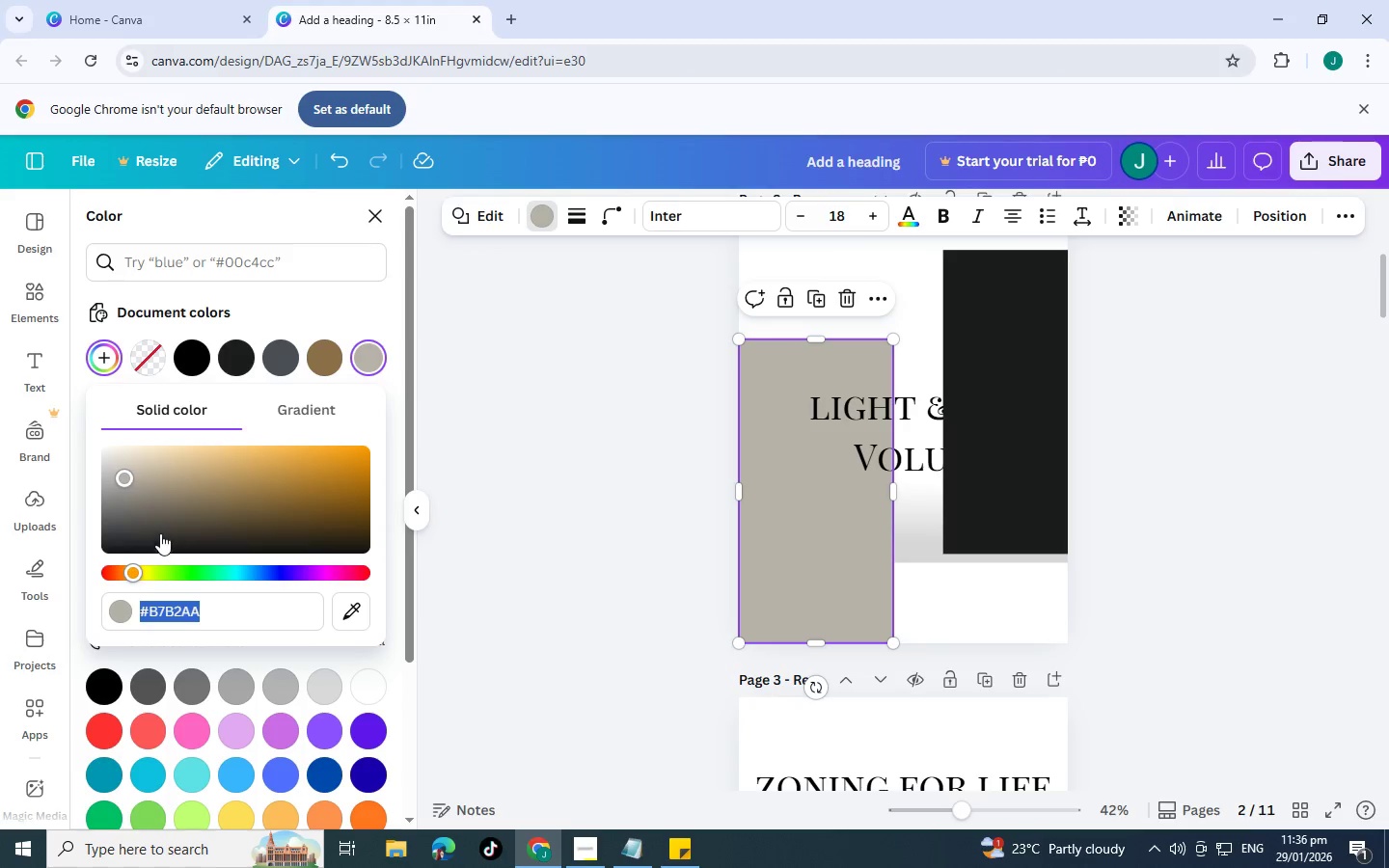 
left_click([331, 403])
 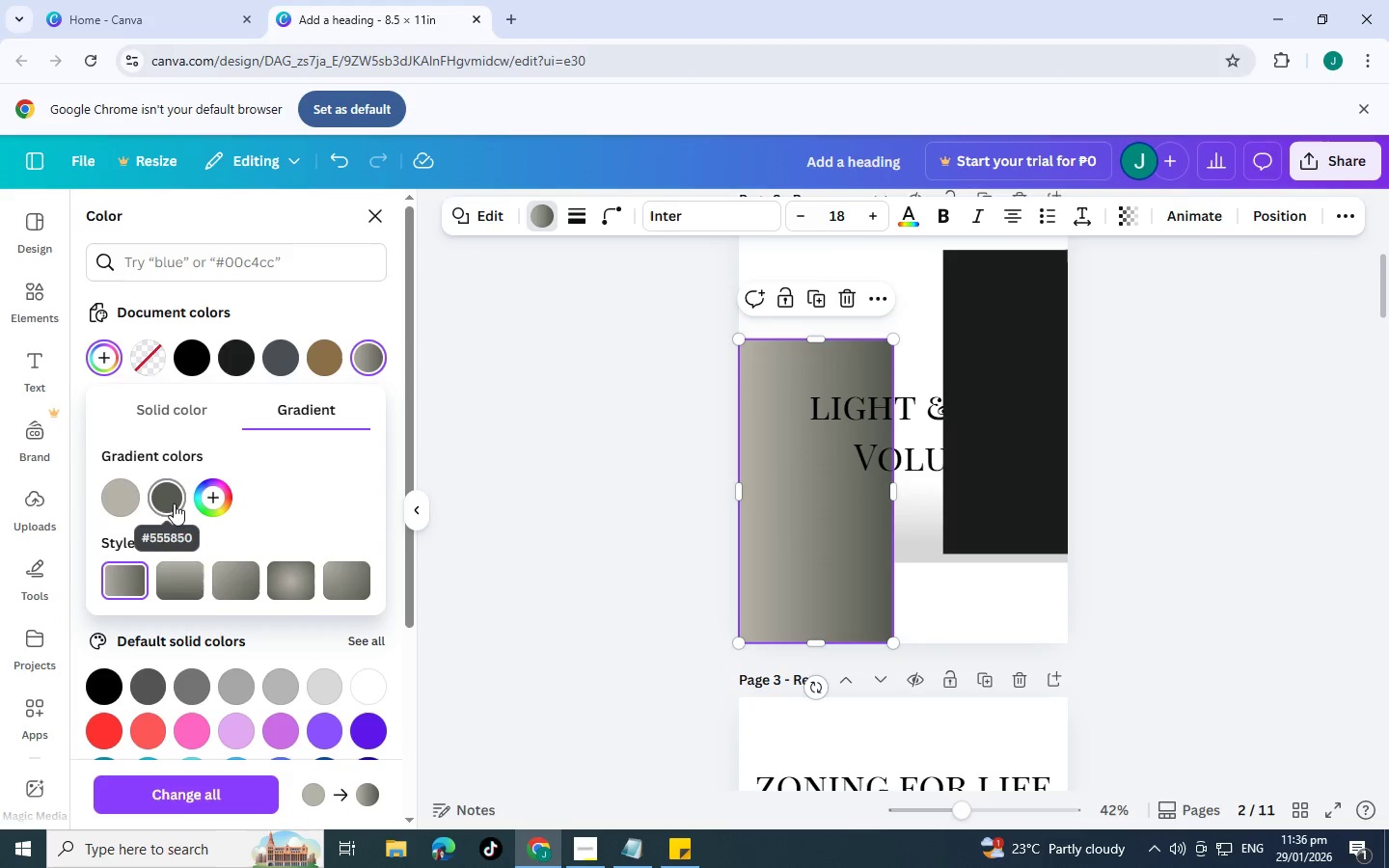 
left_click([173, 499])
 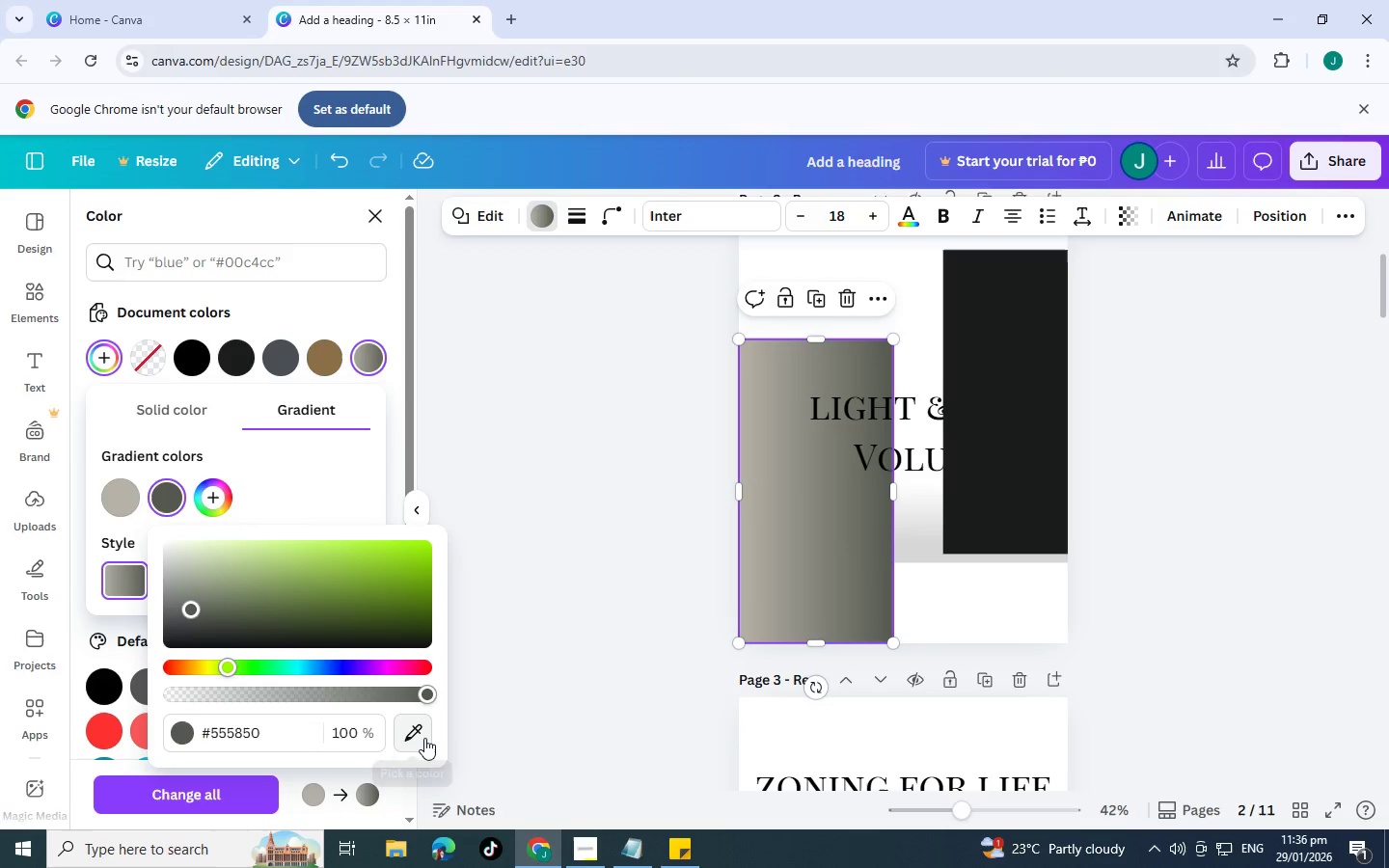 
left_click([423, 735])
 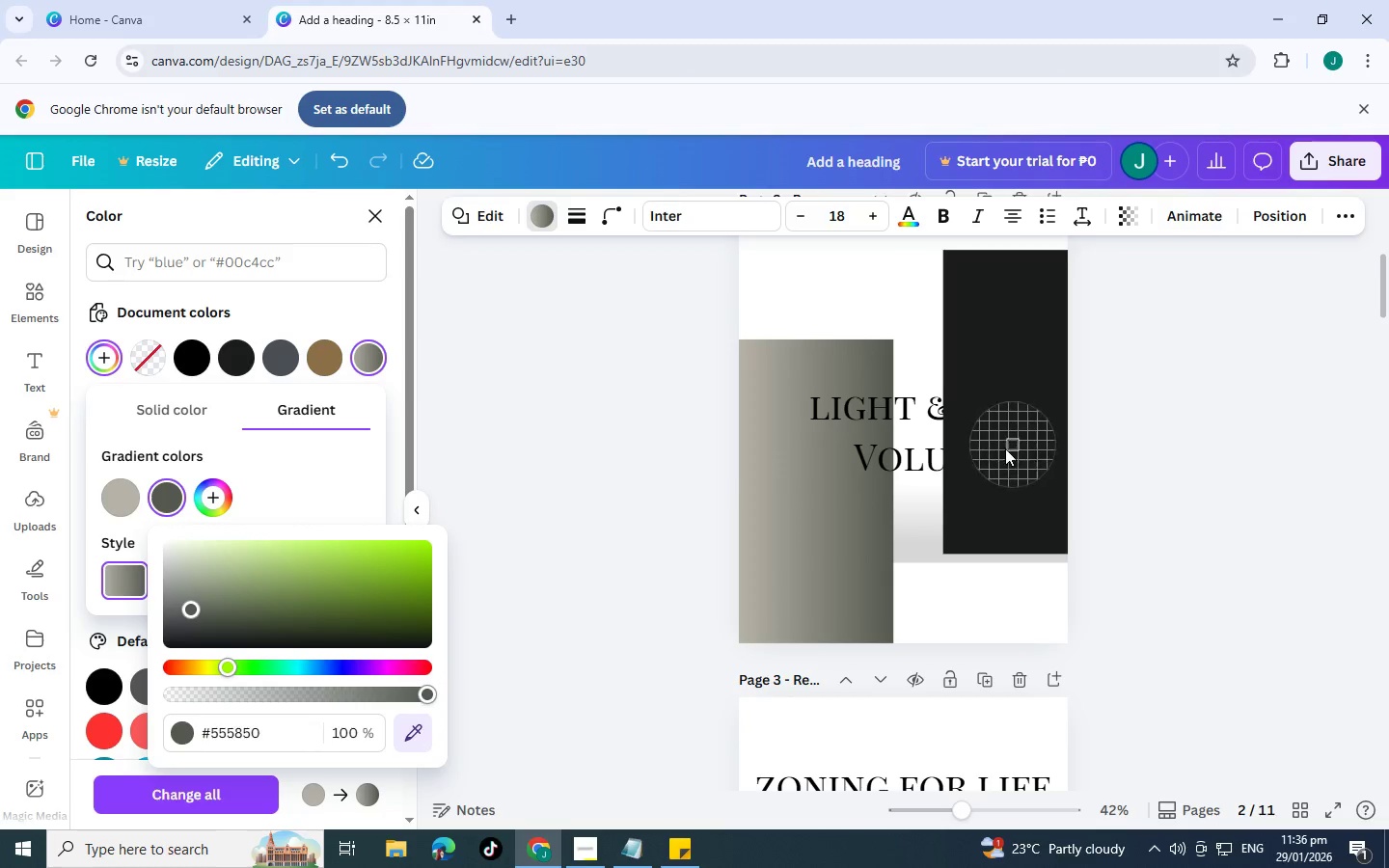 
left_click([1009, 437])
 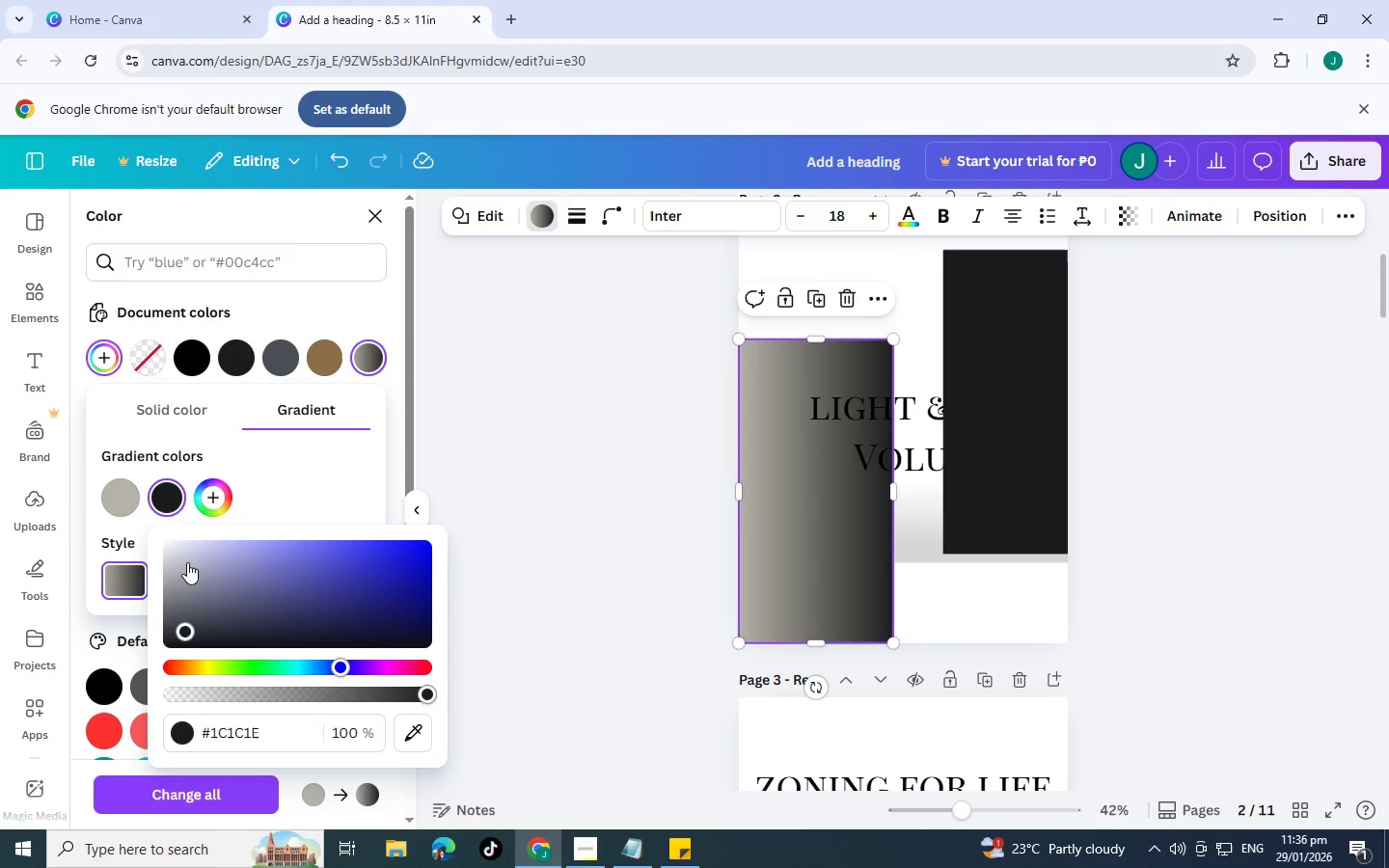 
left_click([342, 476])
 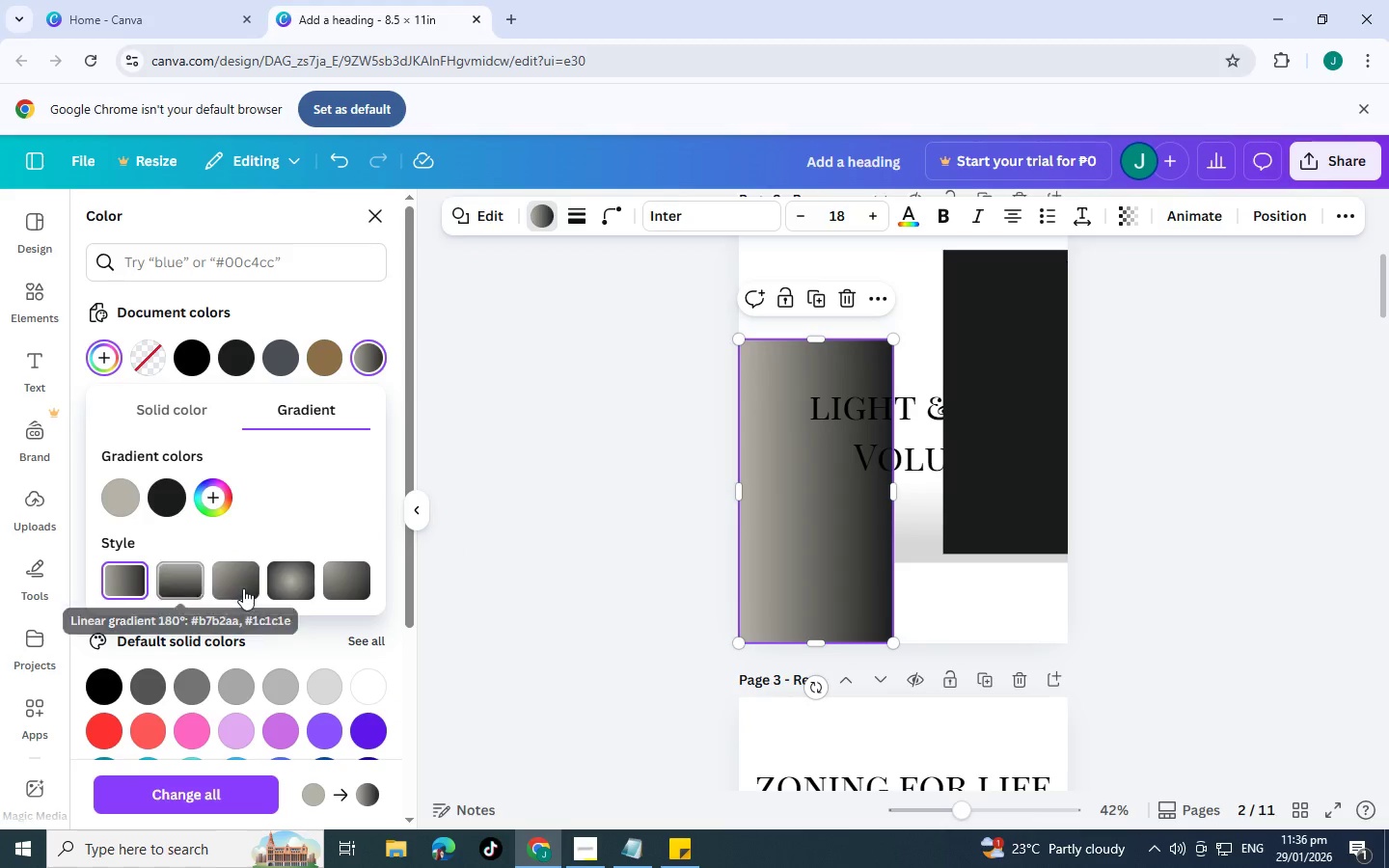 
left_click([243, 588])
 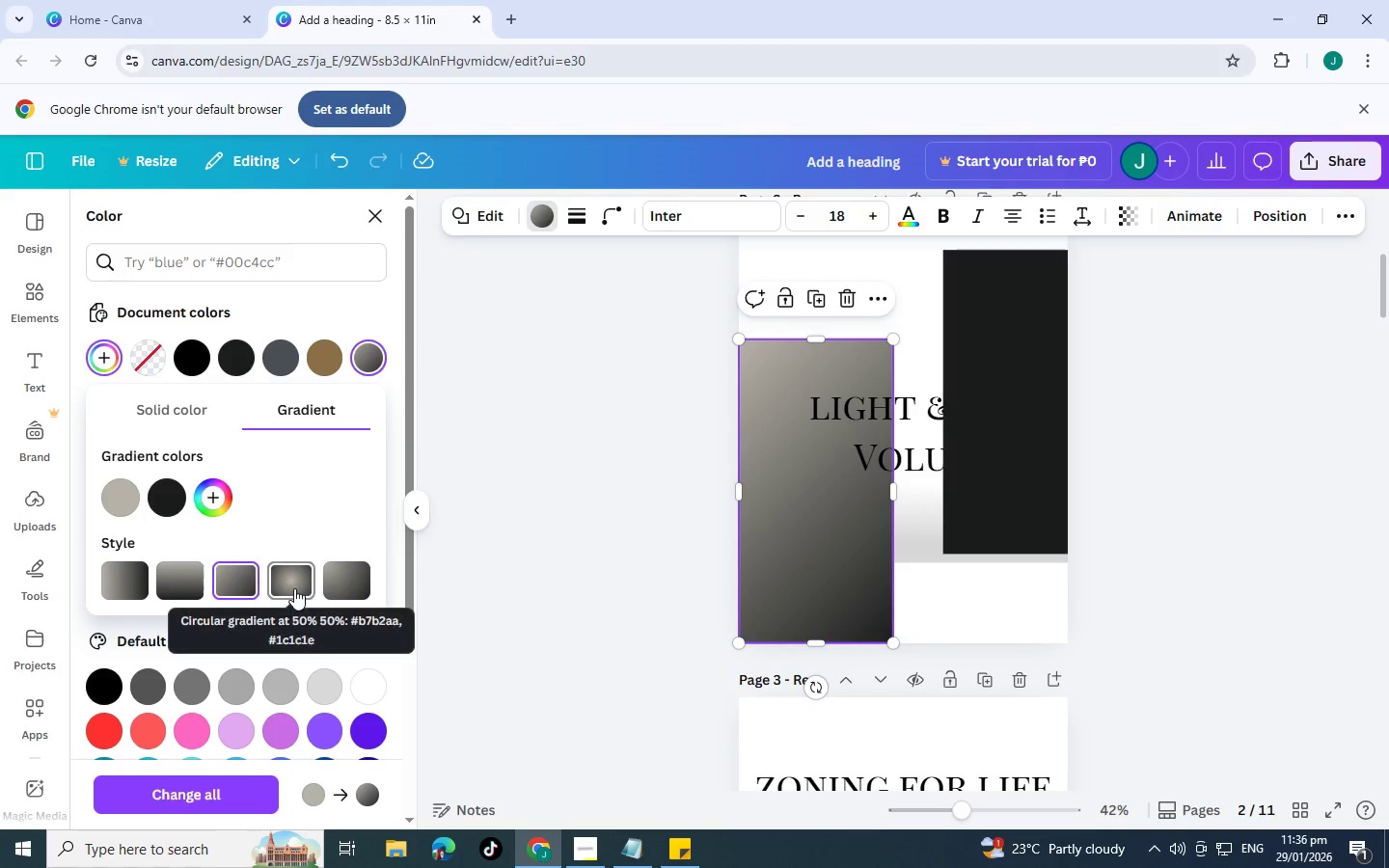 
left_click([301, 588])
 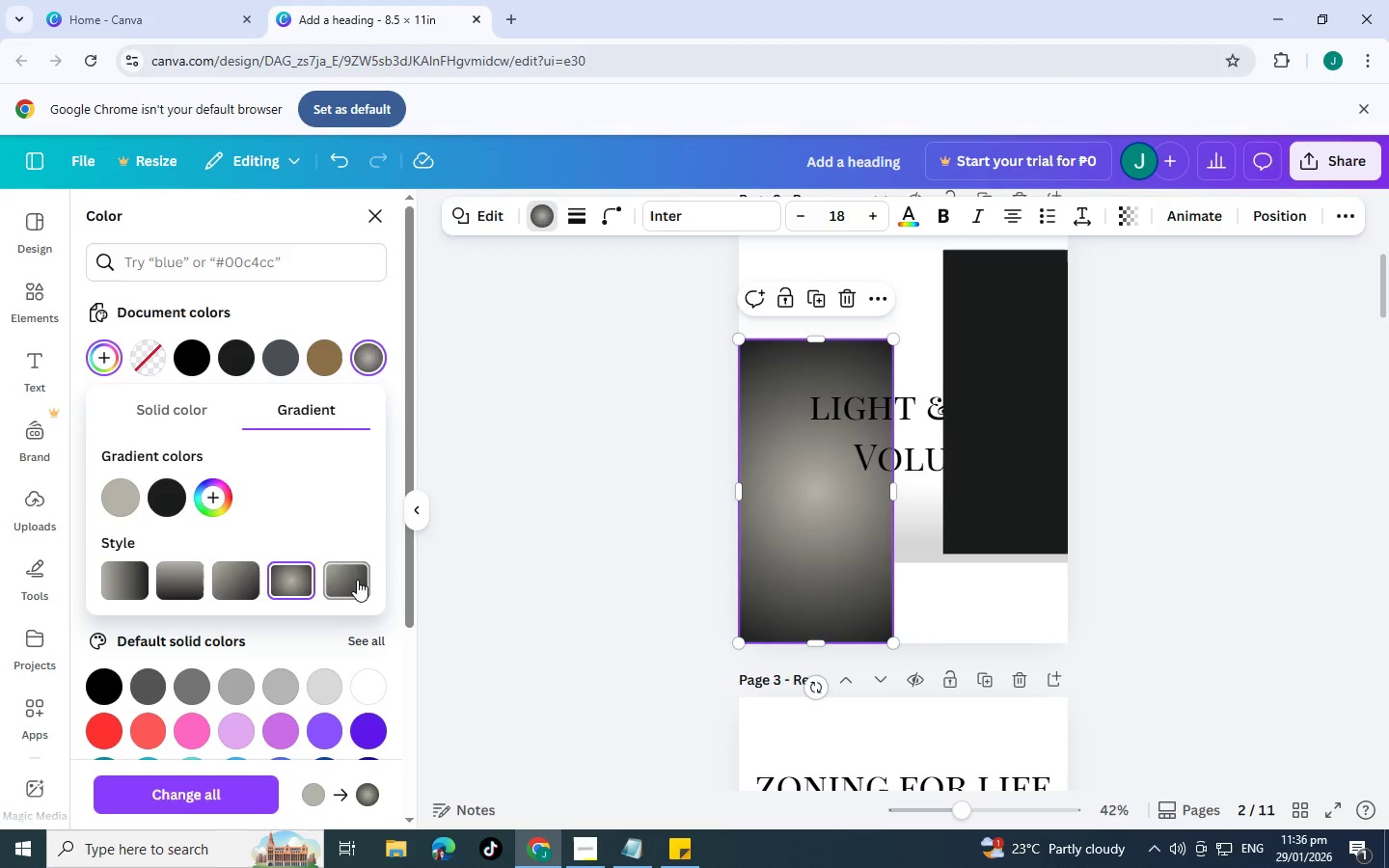 
double_click([357, 580])
 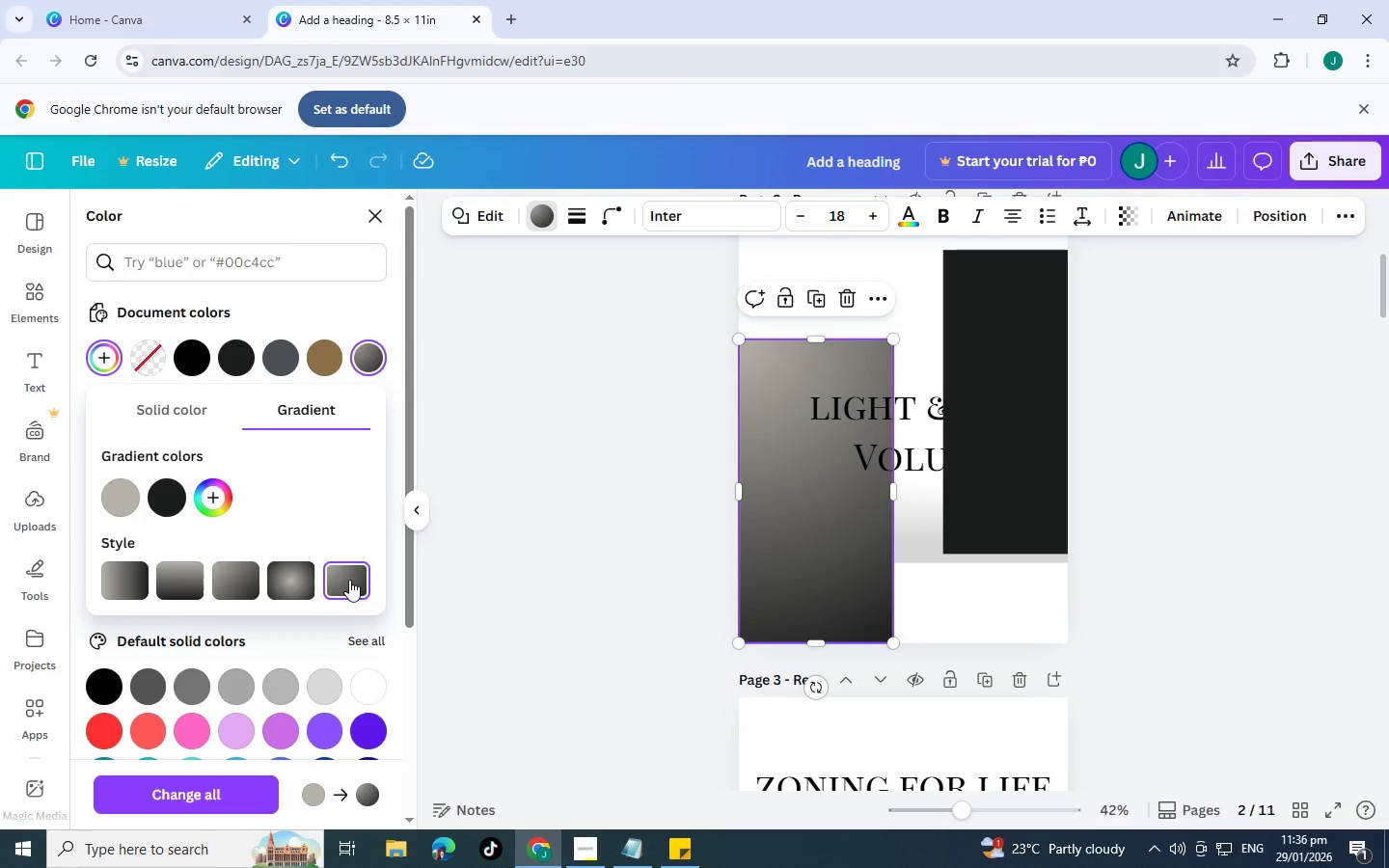 
left_click([272, 580])
 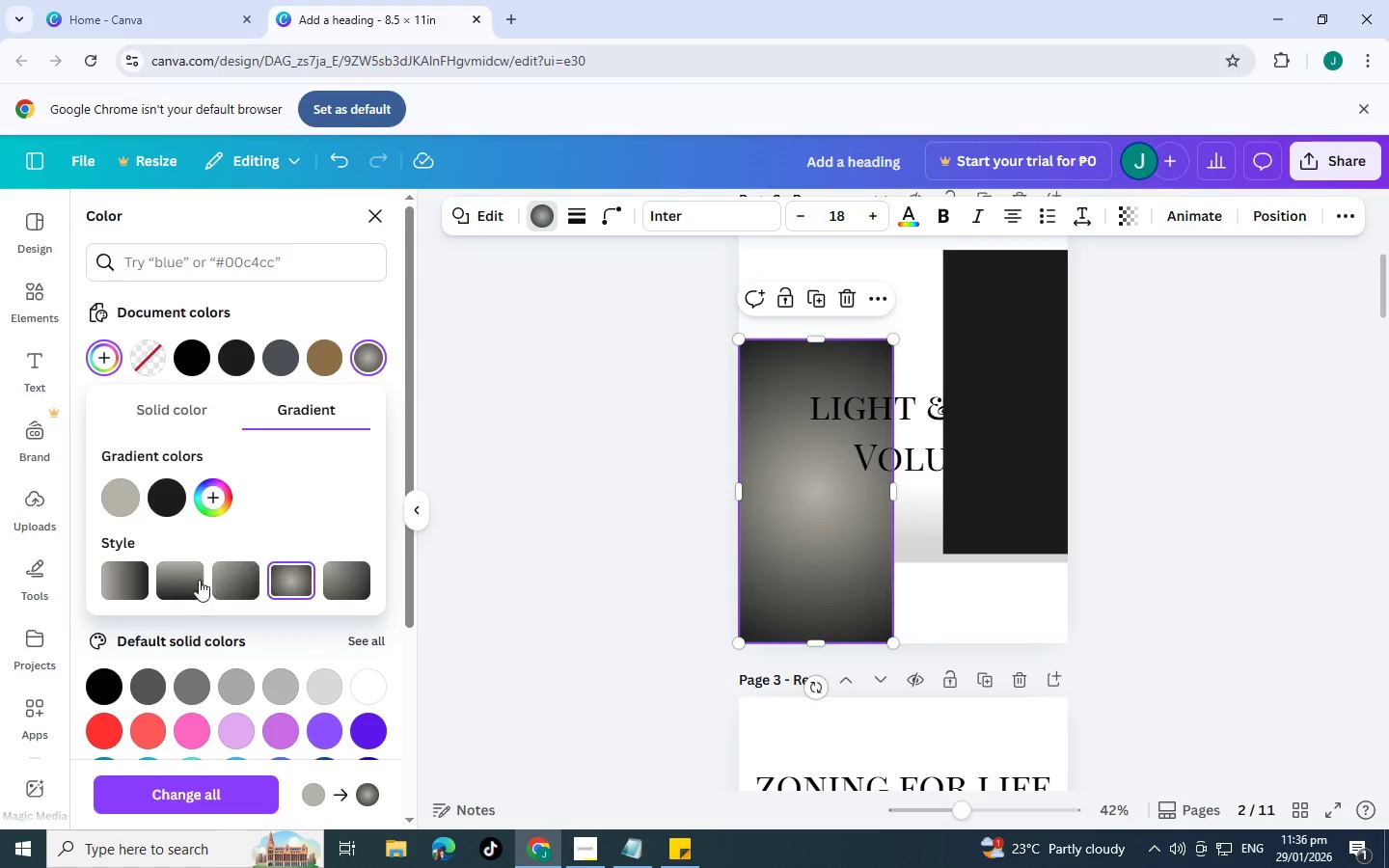 
double_click([140, 575])
 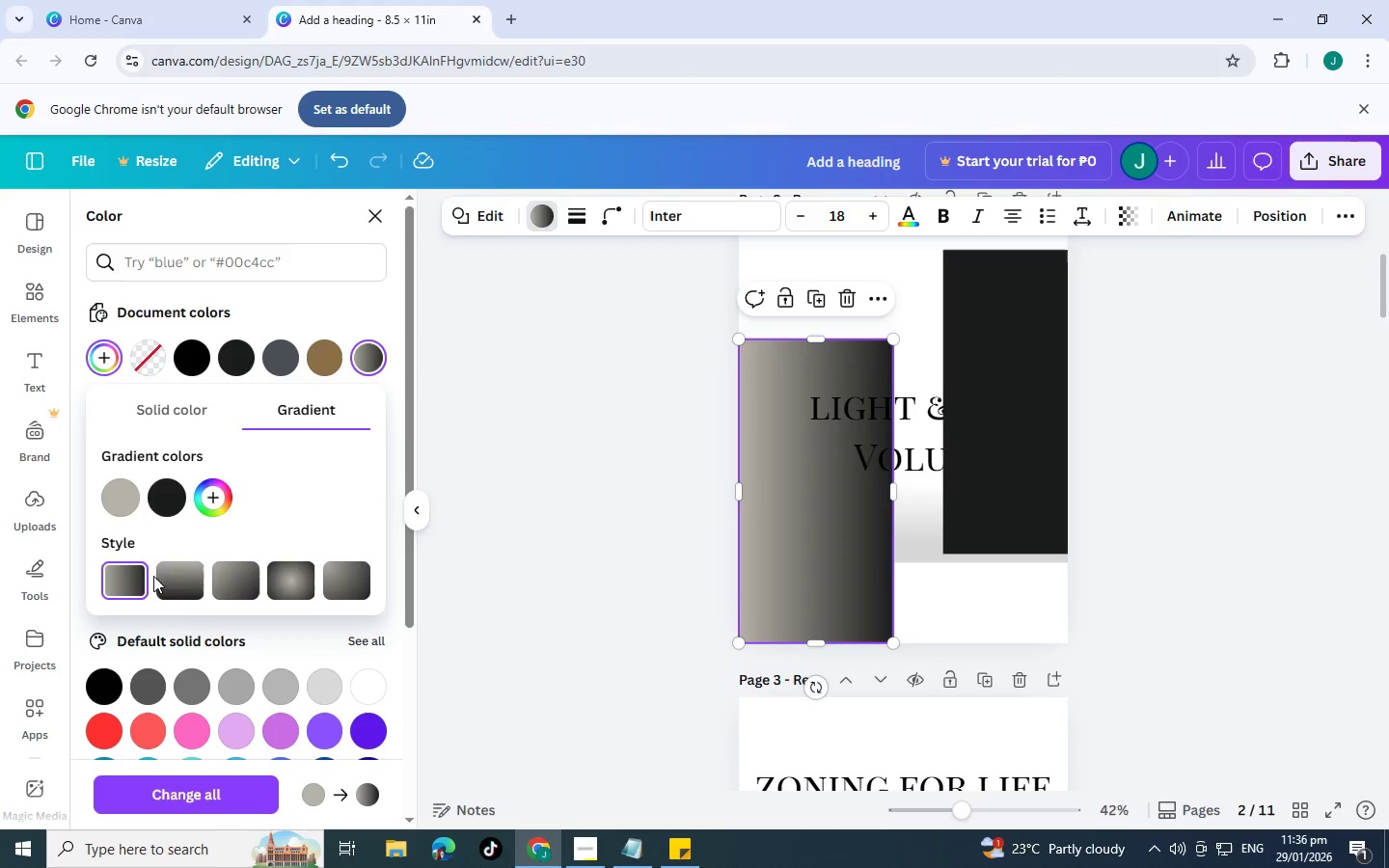 
left_click([180, 576])
 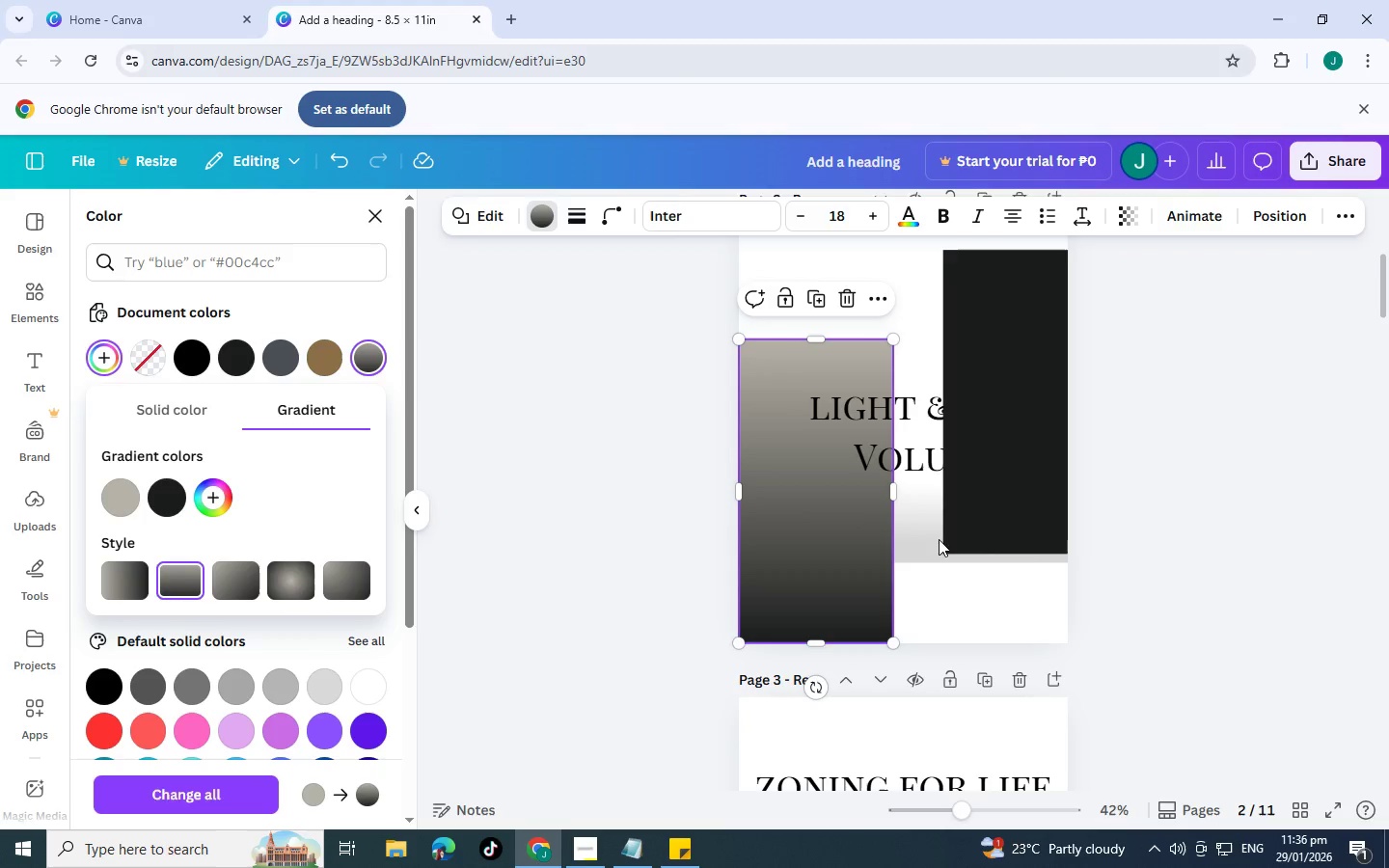 
left_click([1034, 541])
 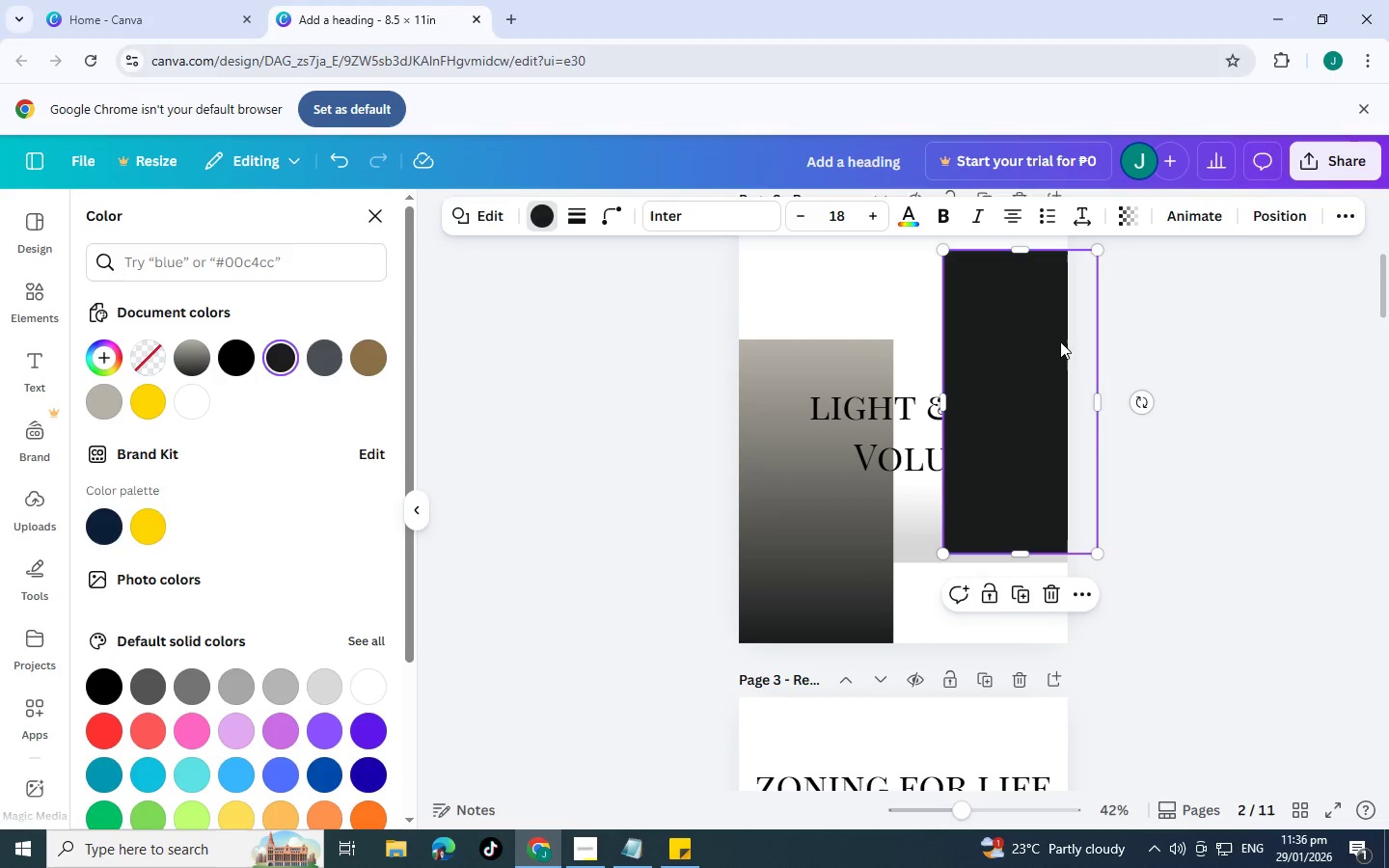 
left_click([1047, 591])
 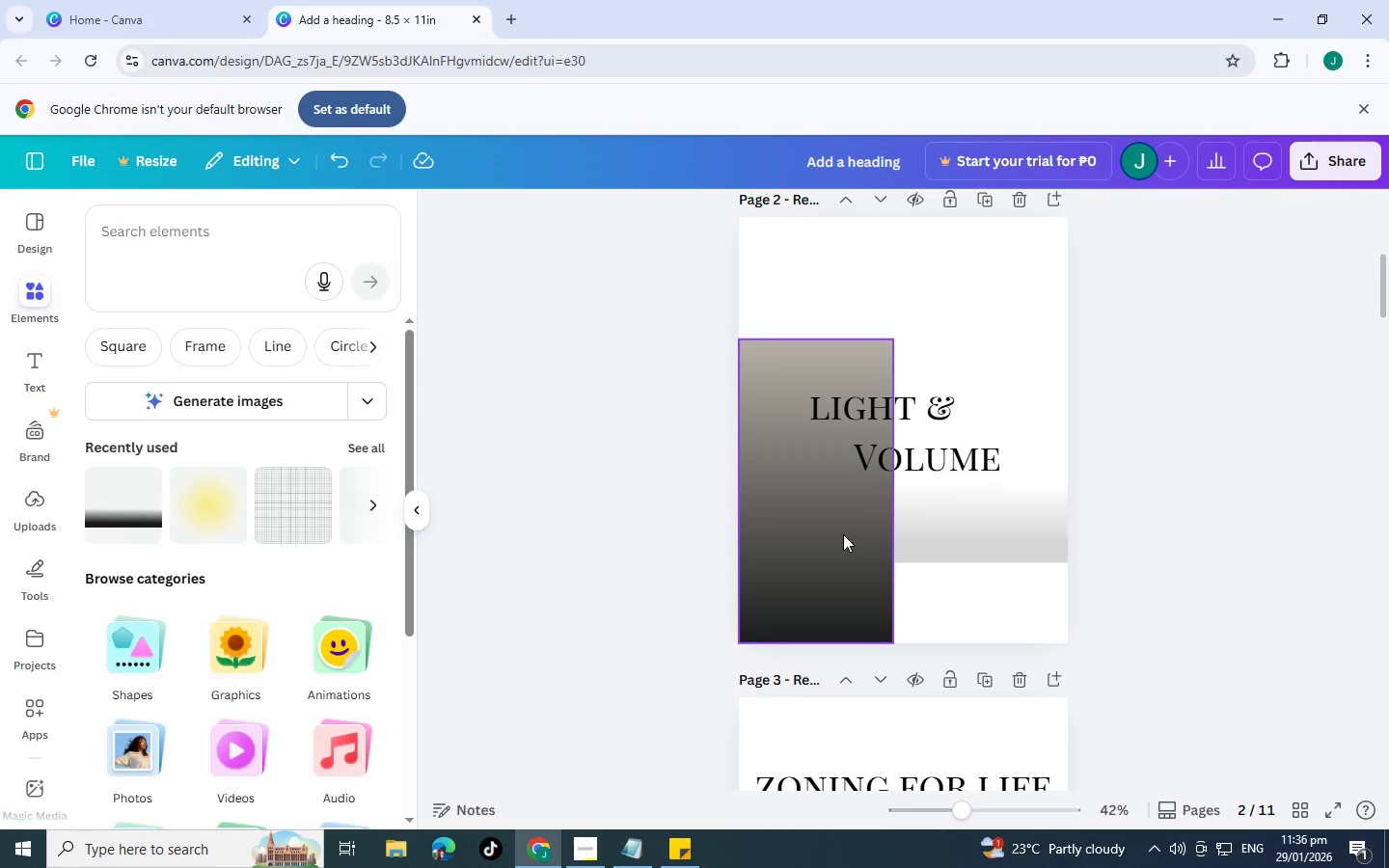 
left_click([843, 534])
 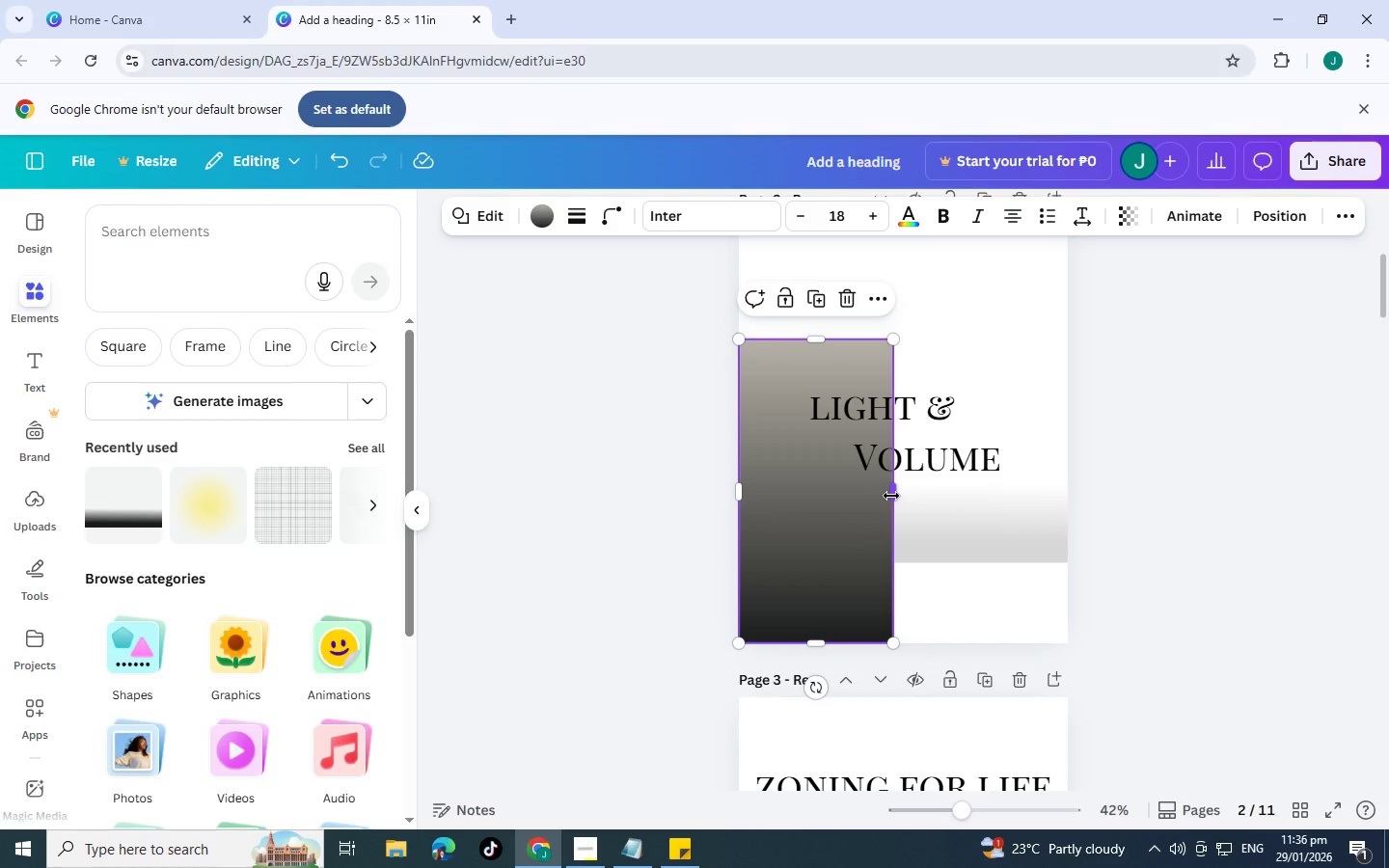 
left_click_drag(start_coordinate=[891, 496], to_coordinate=[898, 496])
 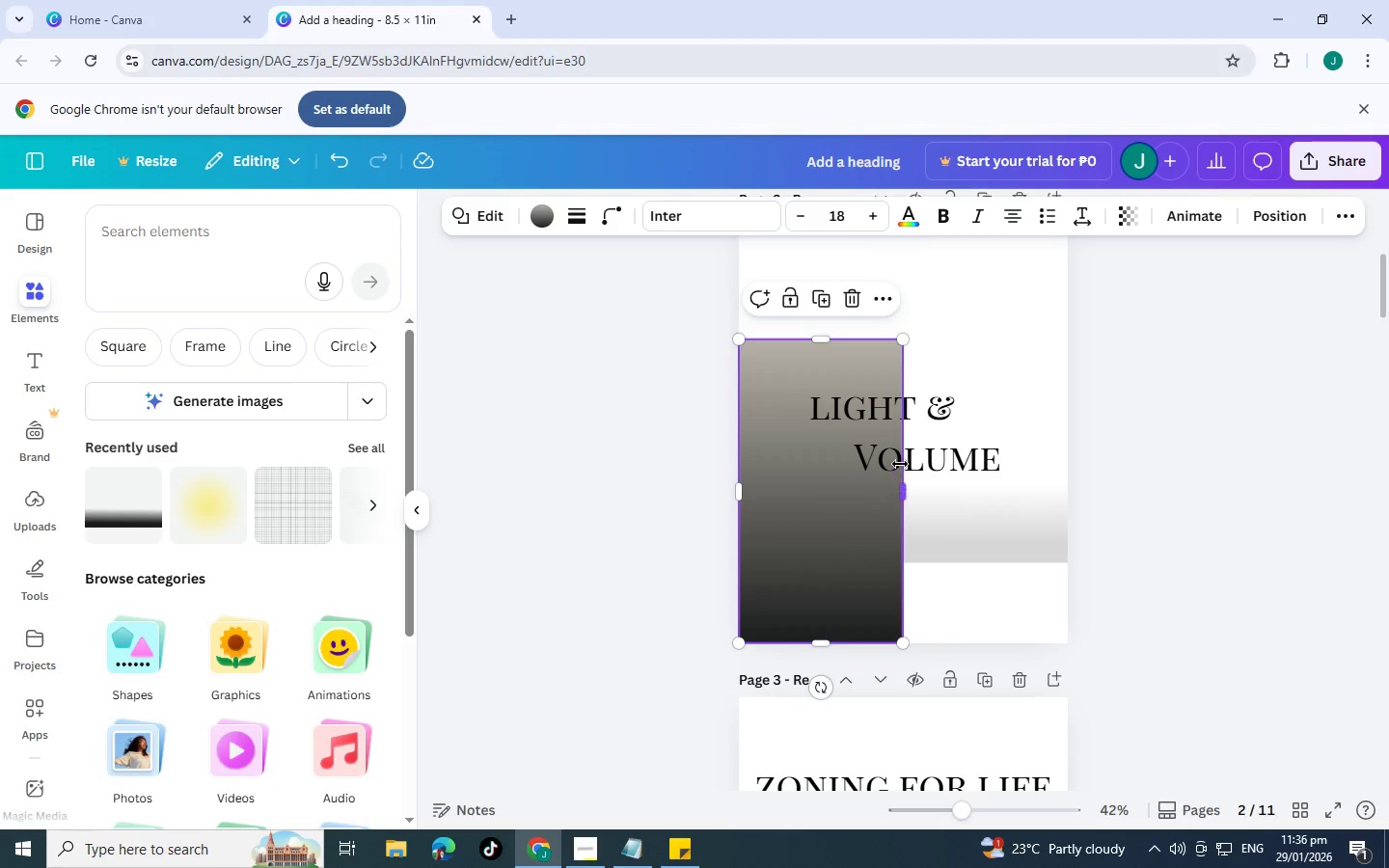 
left_click([900, 464])
 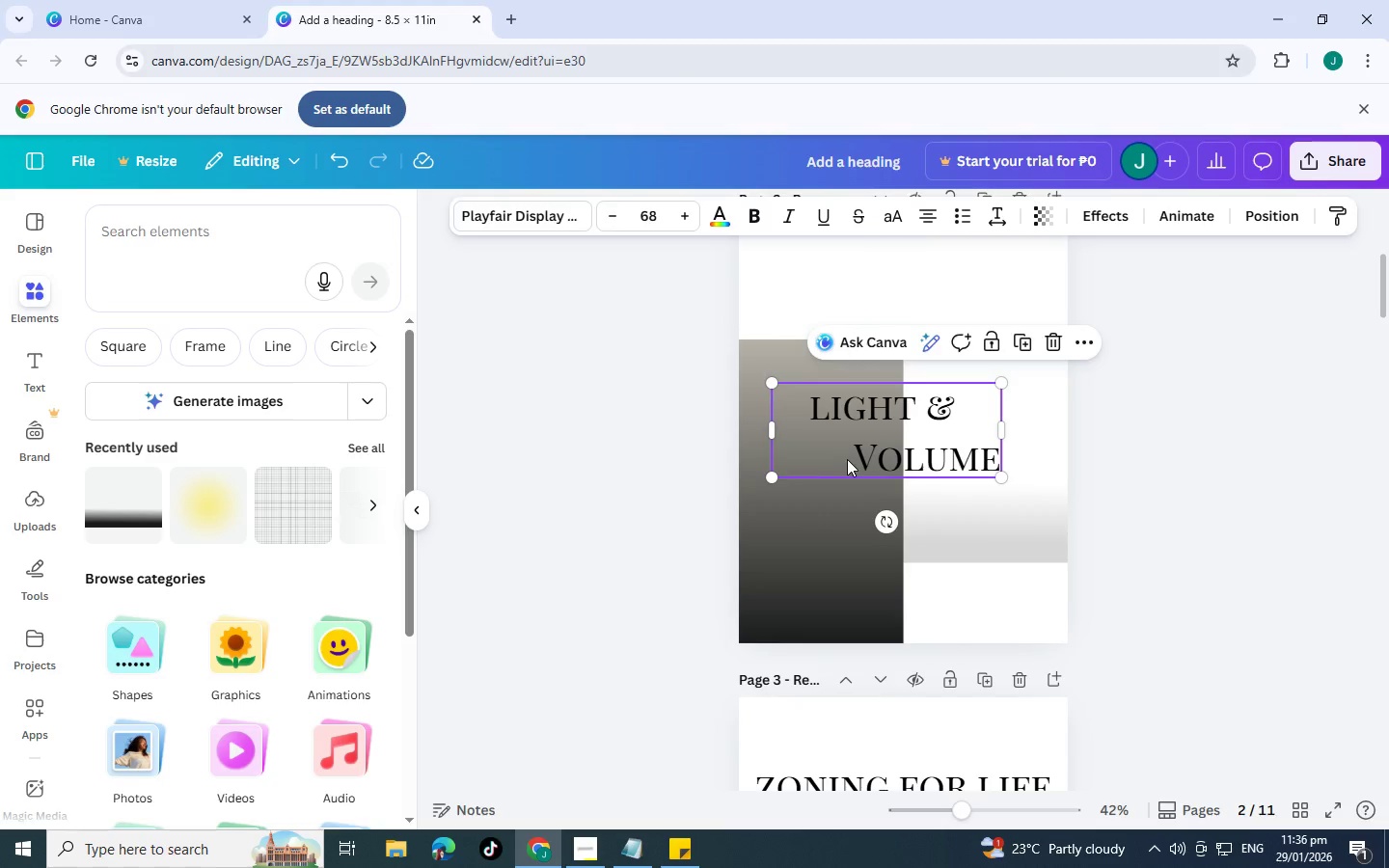 
double_click([849, 459])
 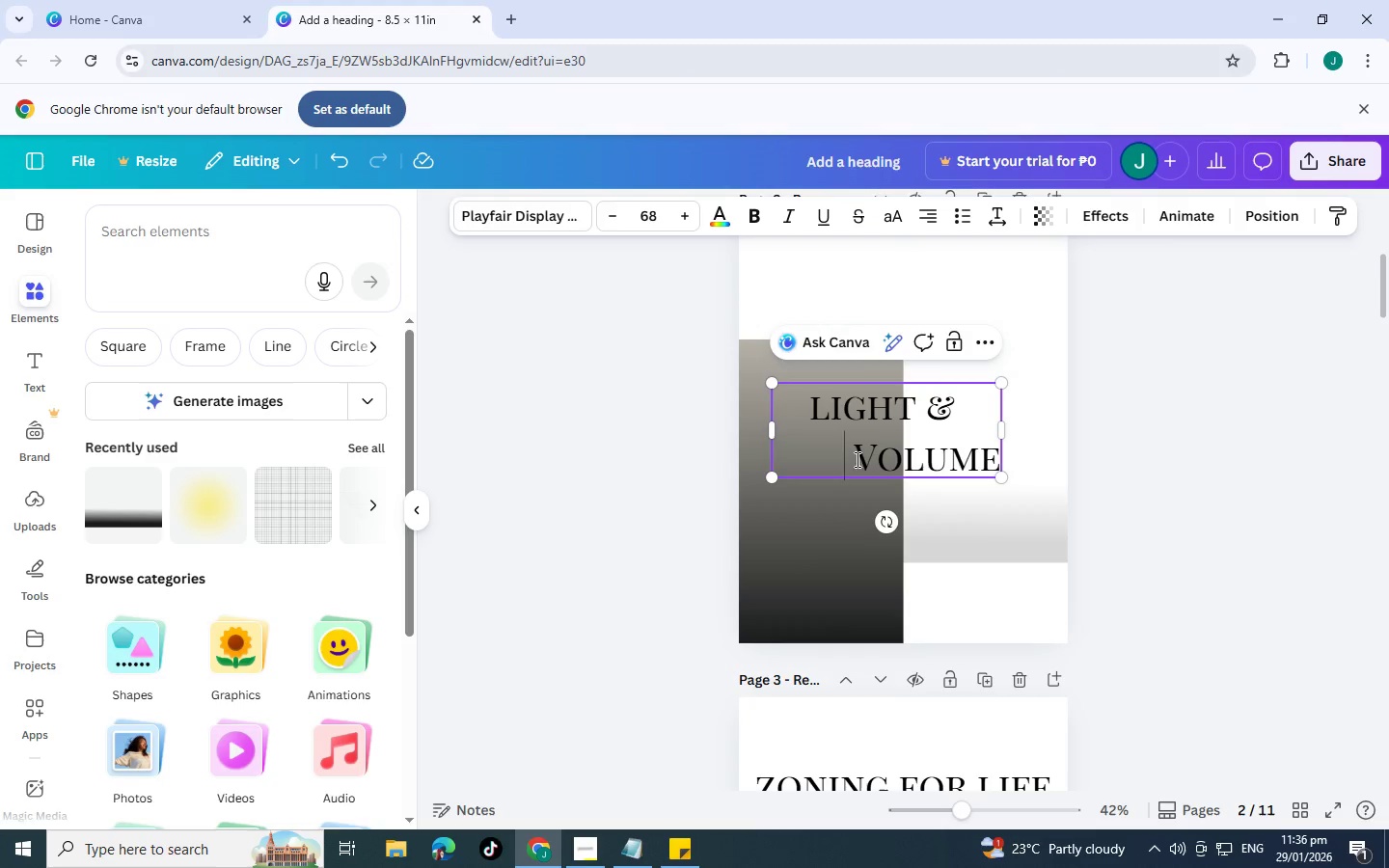 
triple_click([856, 459])
 